 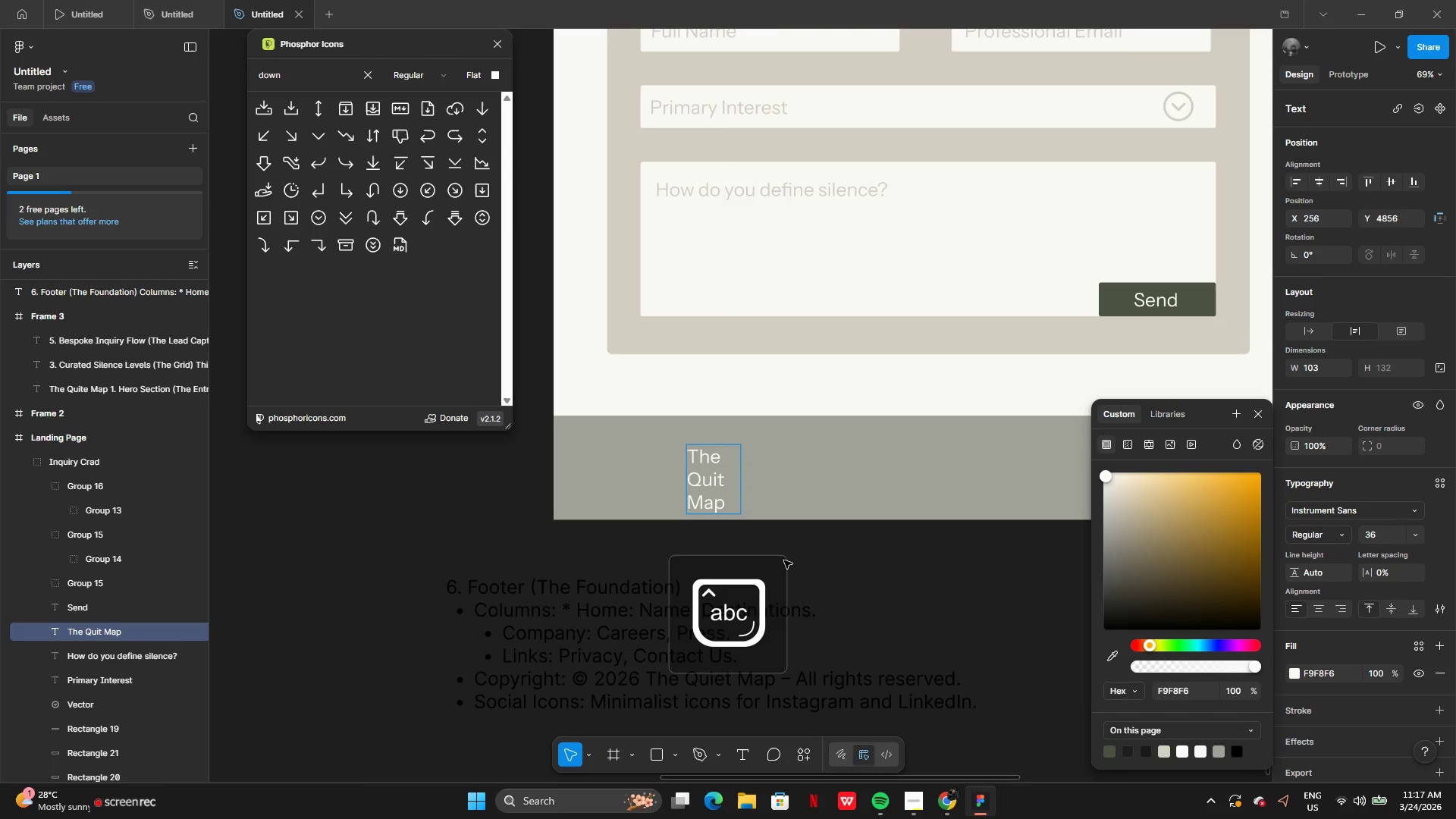 
left_click_drag(start_coordinate=[742, 471], to_coordinate=[807, 463])
 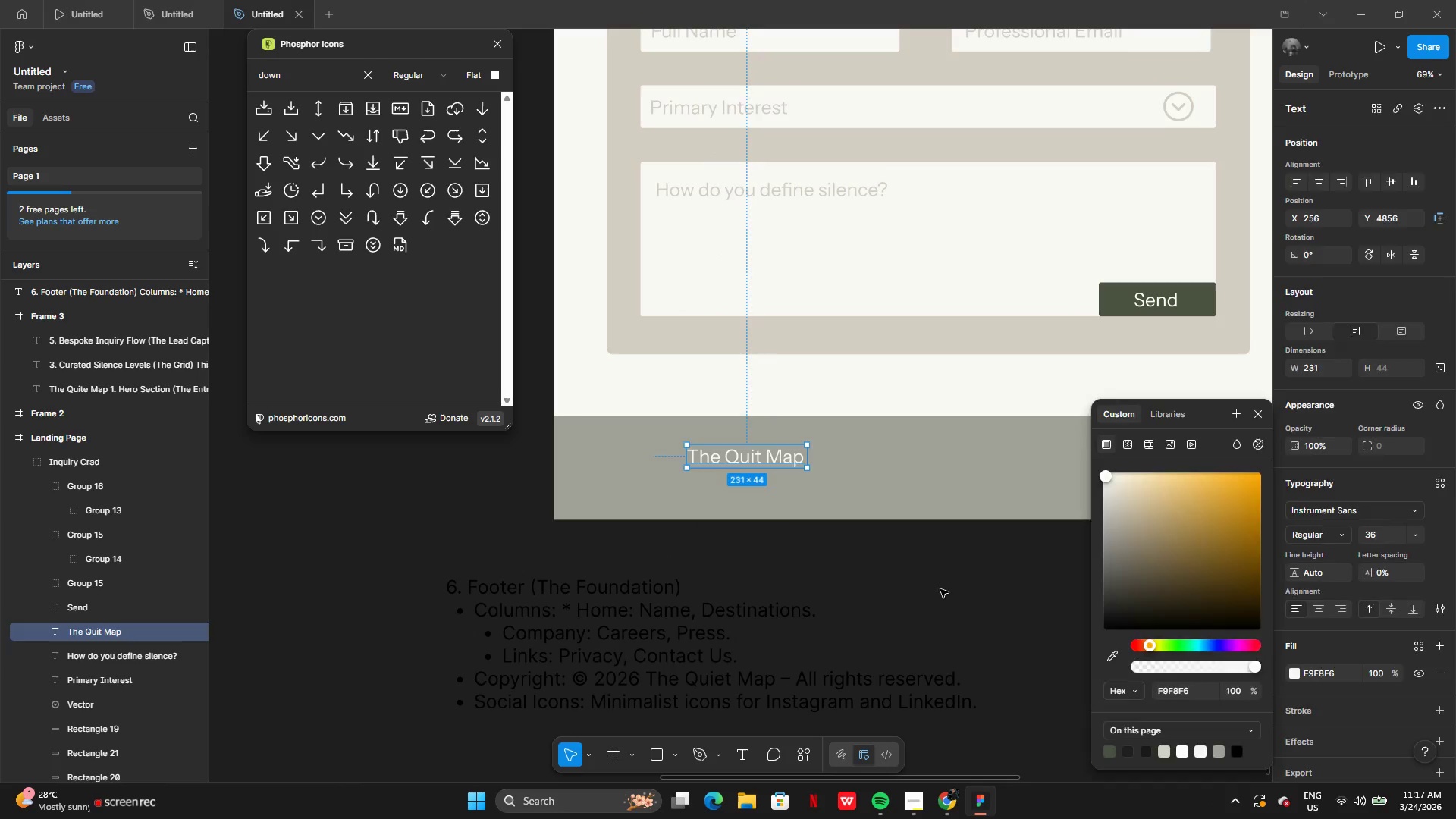 
left_click([940, 589])
 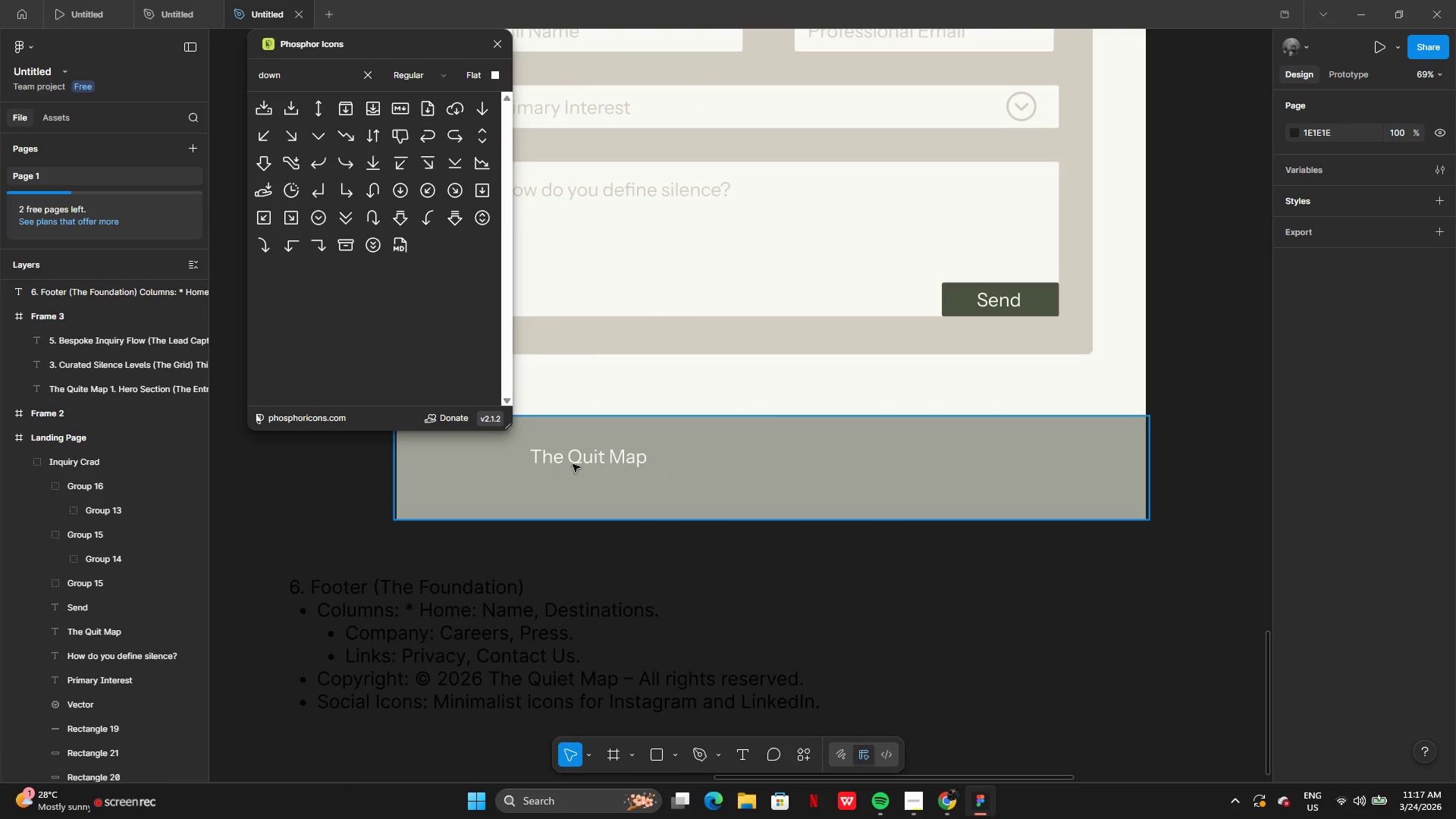 
left_click([588, 457])
 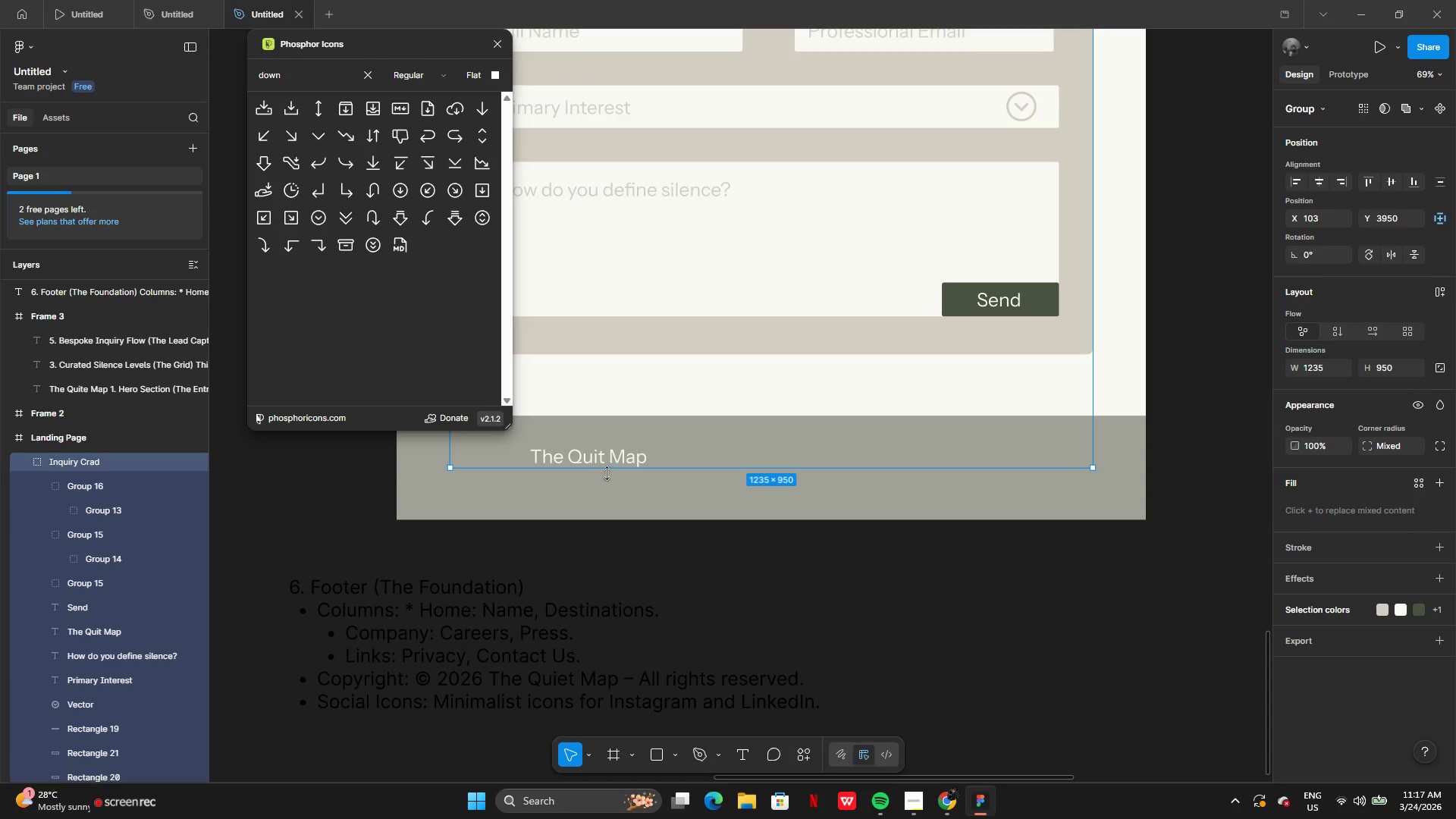 
left_click([607, 474])
 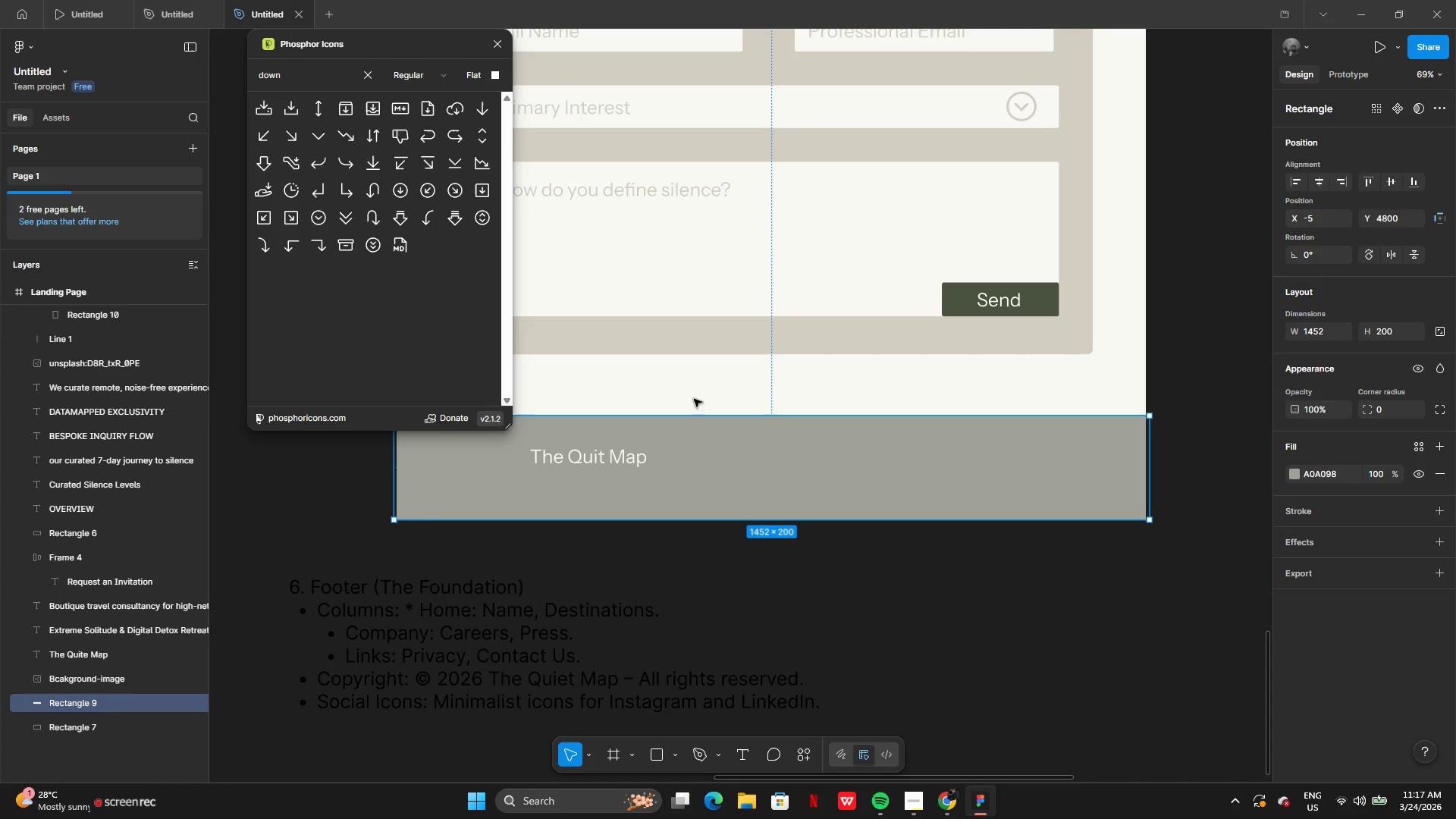 
left_click([693, 394])
 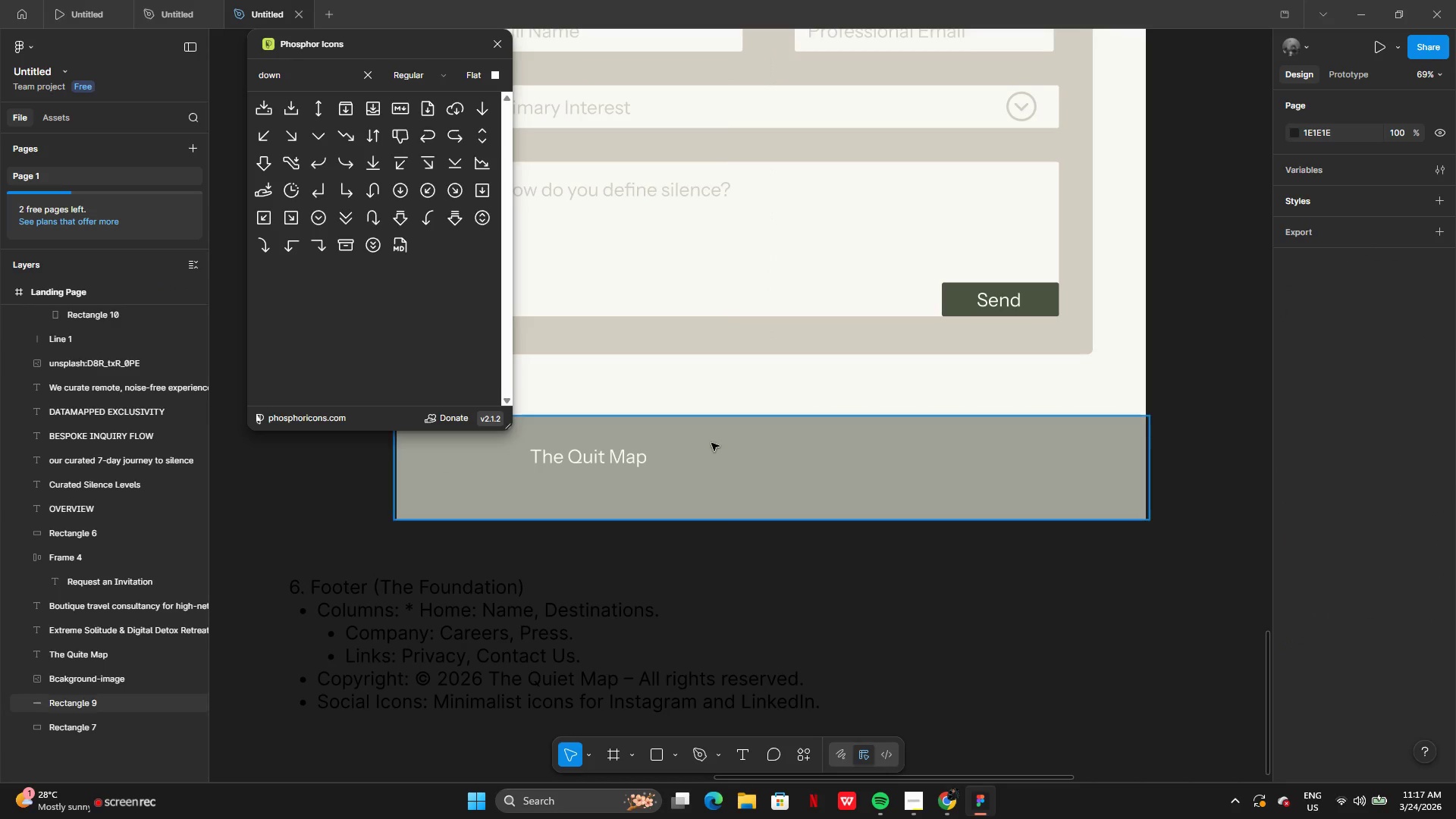 
left_click([714, 447])
 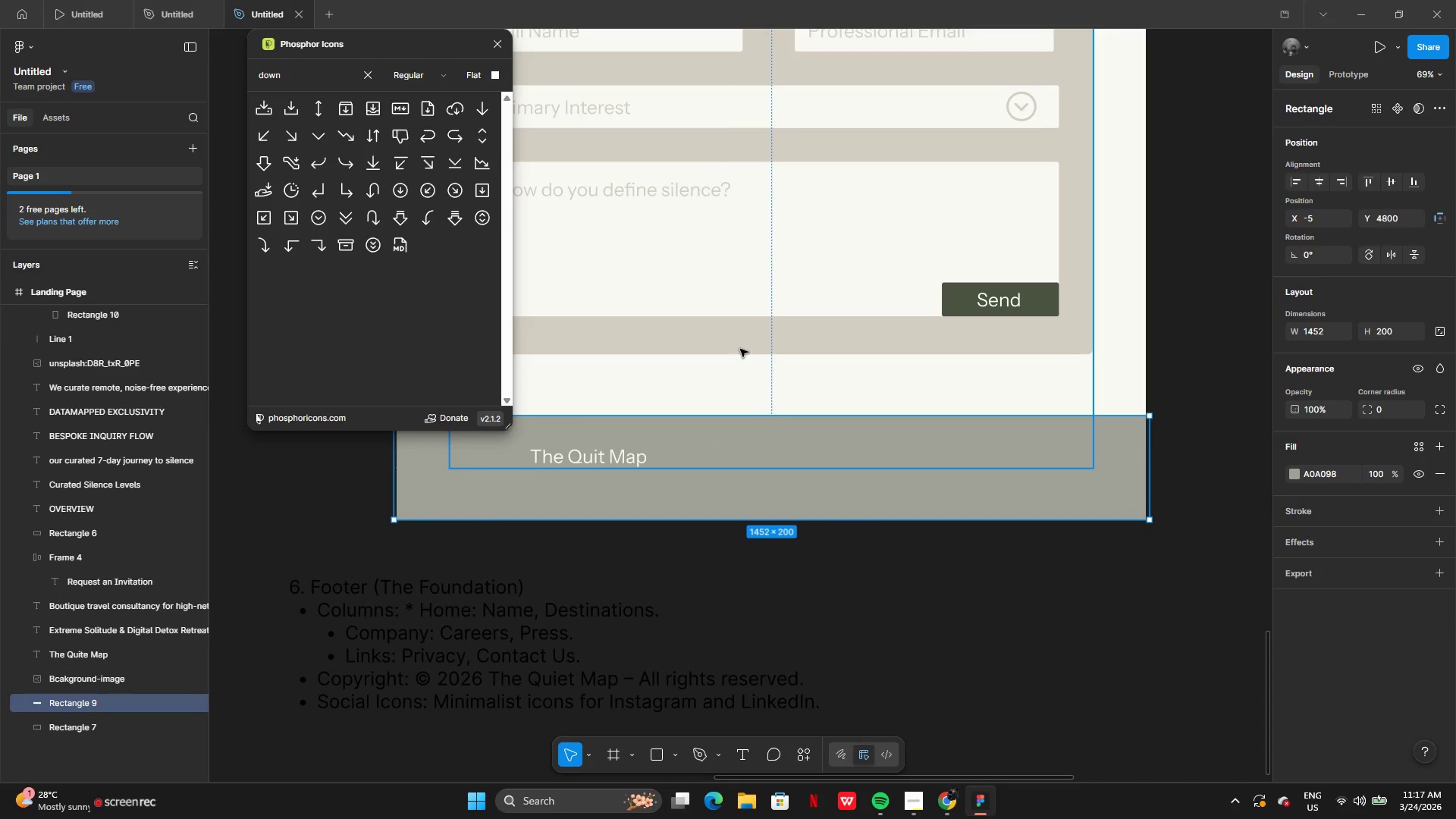 
left_click([742, 347])
 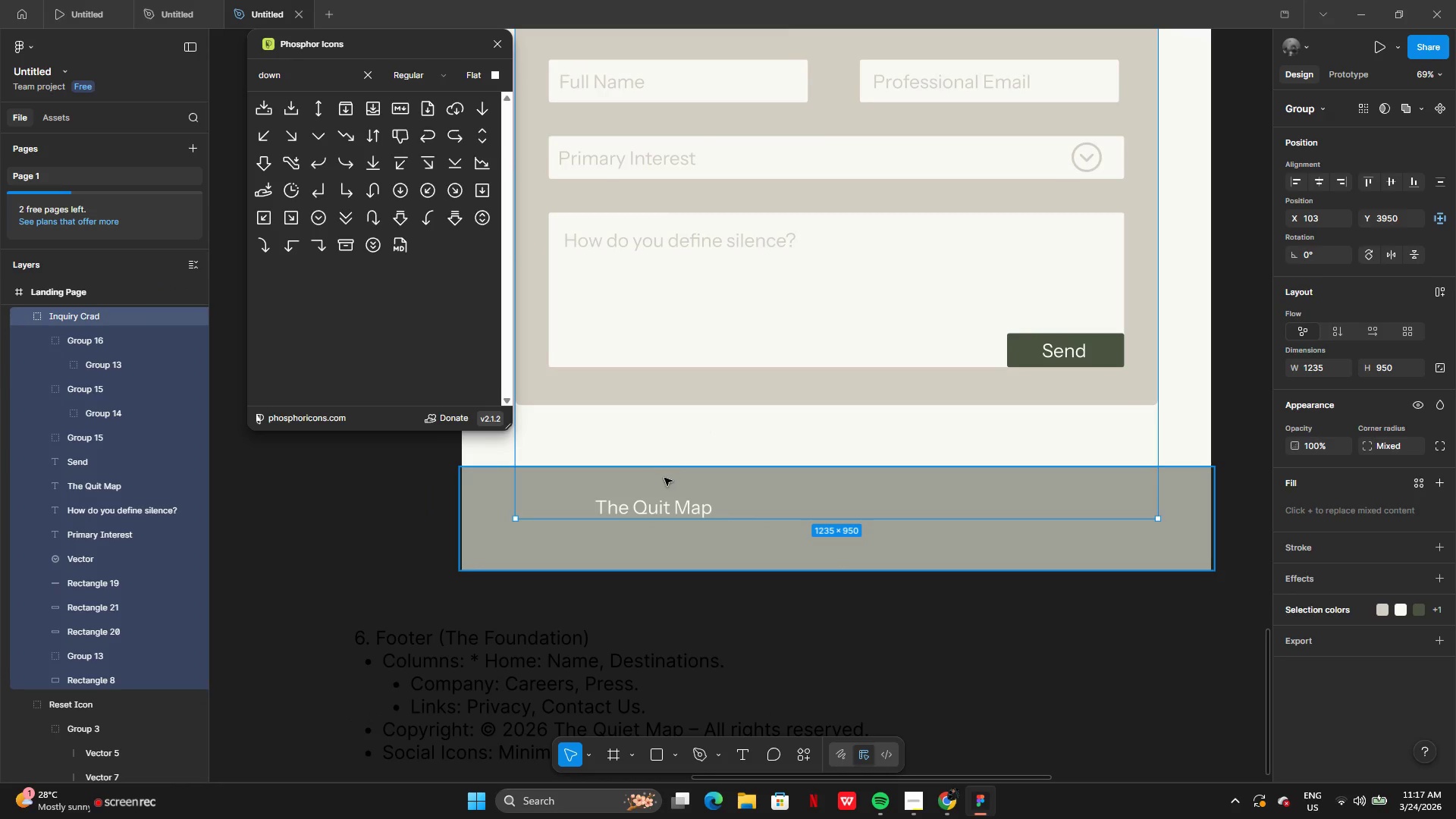 
left_click([662, 481])
 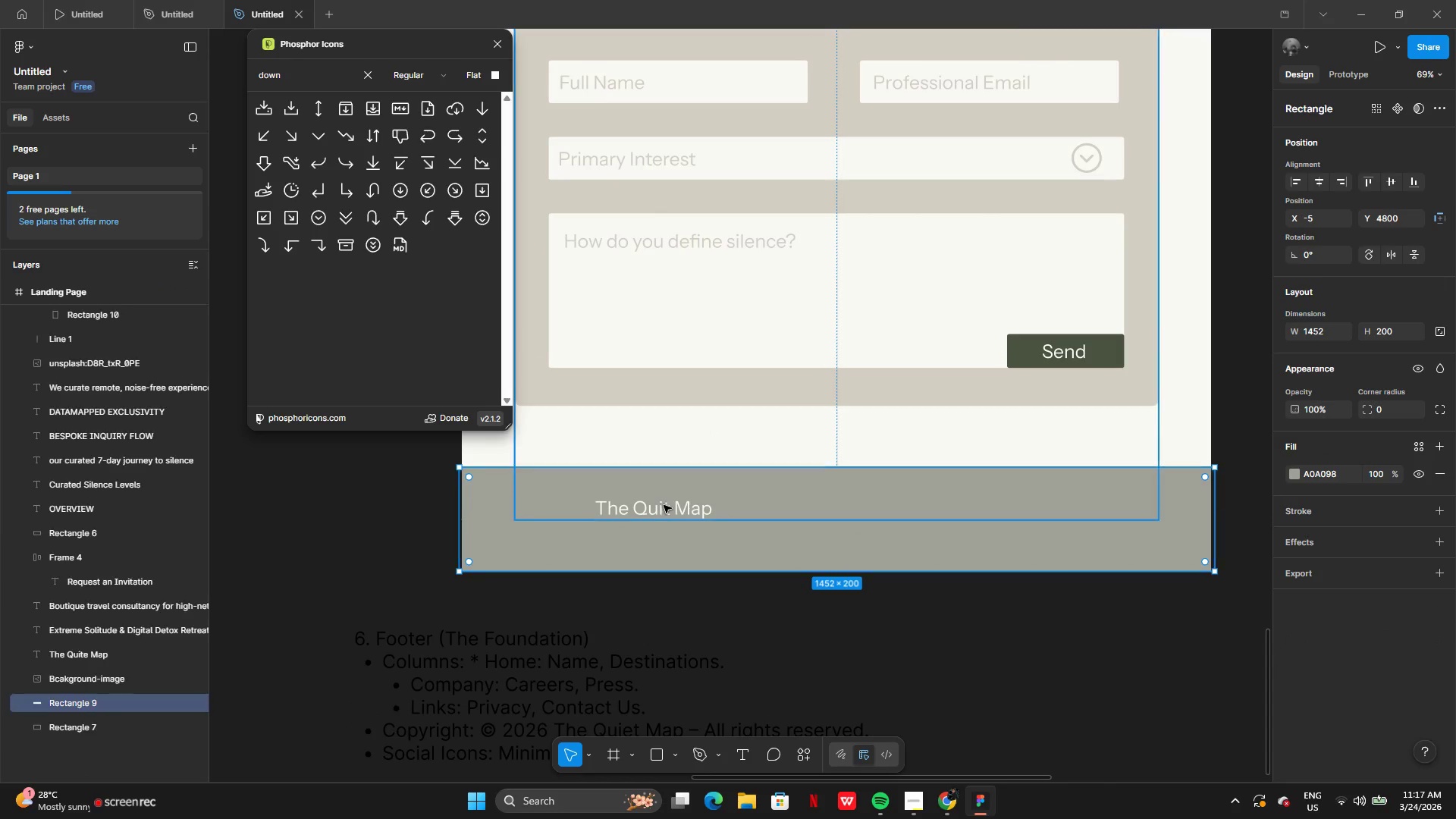 
left_click([664, 505])
 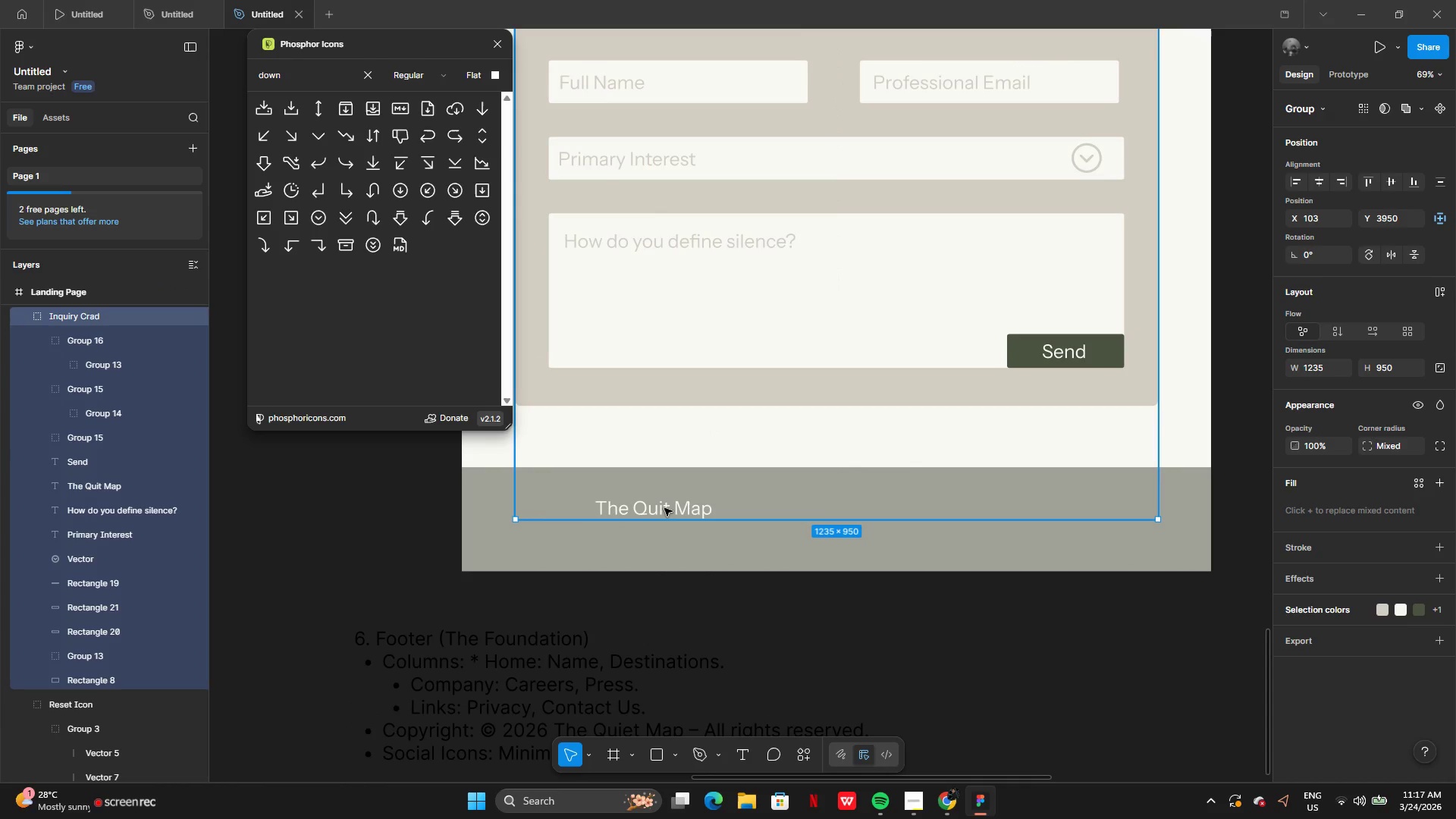 
double_click([665, 508])
 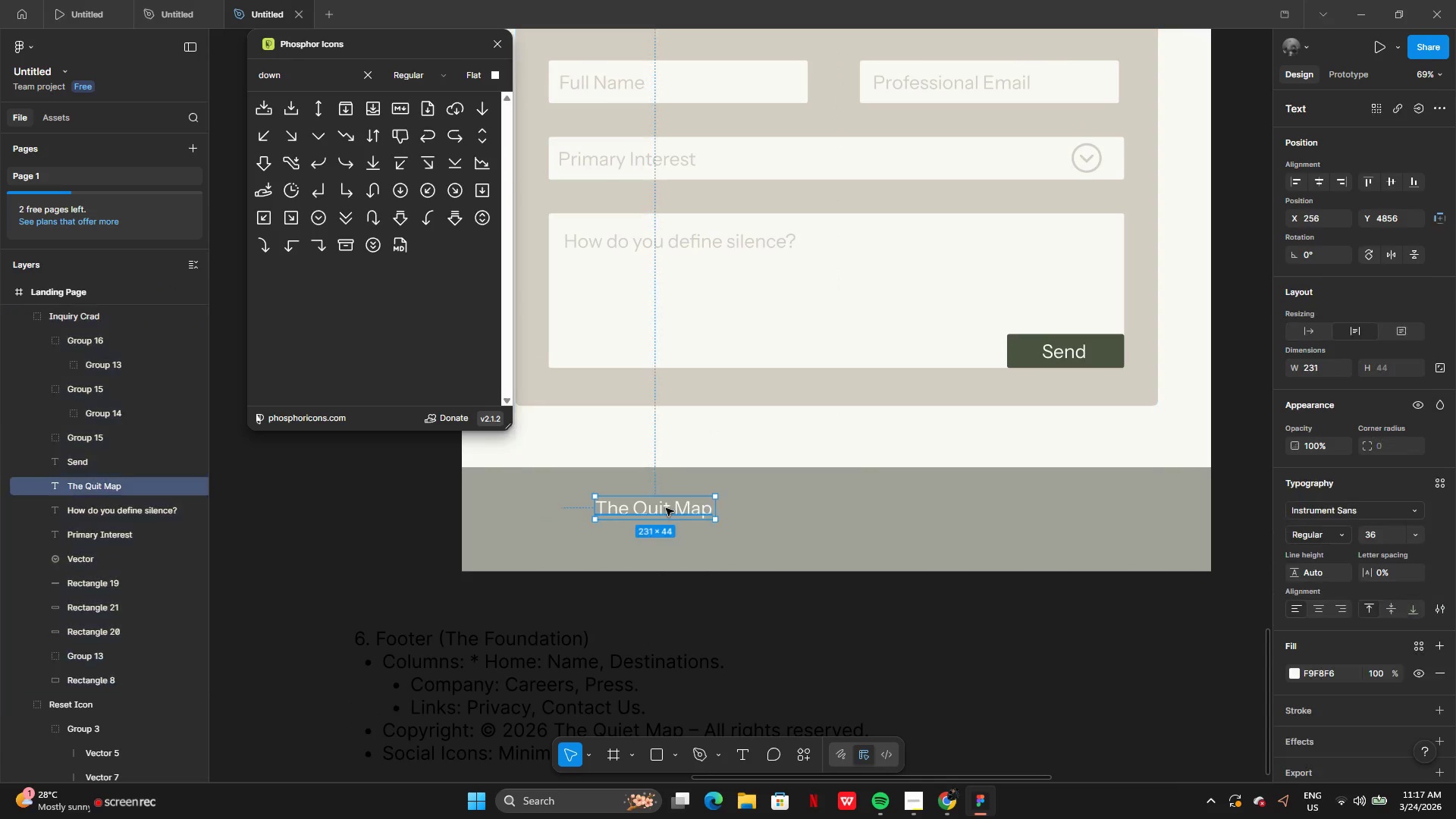 
triple_click([666, 508])
 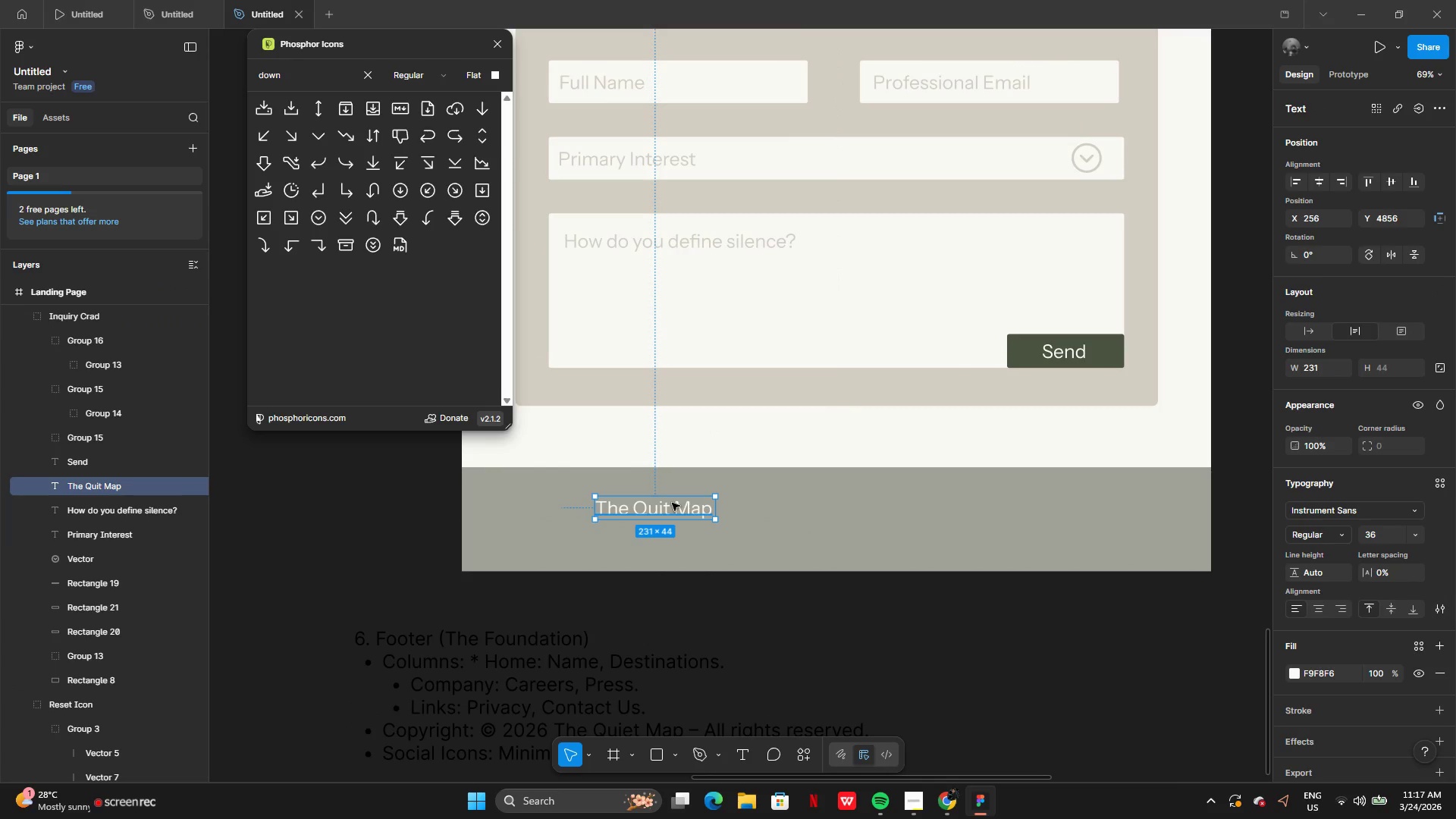 
left_click_drag(start_coordinate=[673, 503], to_coordinate=[852, 500])
 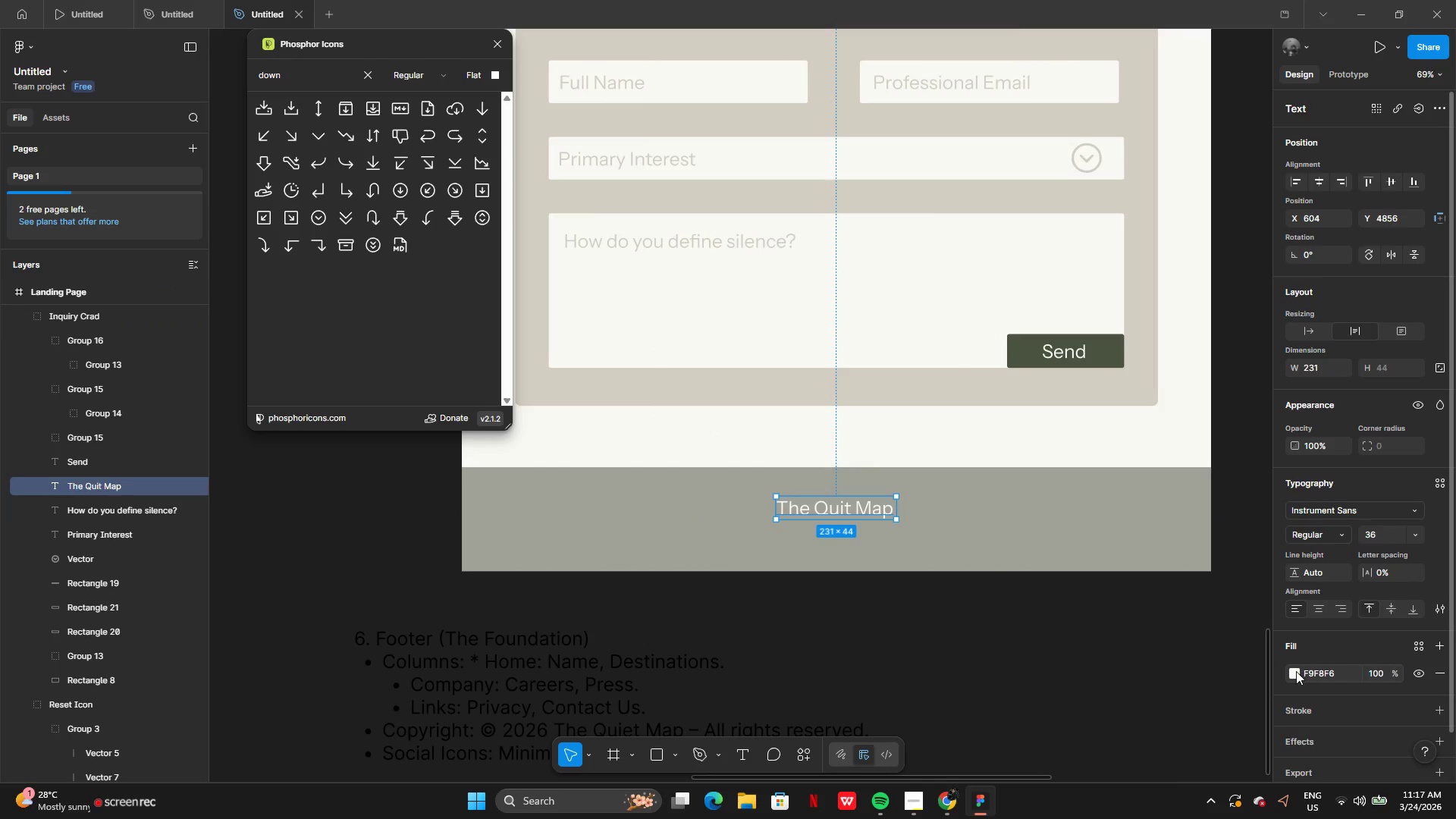 
left_click([1296, 671])
 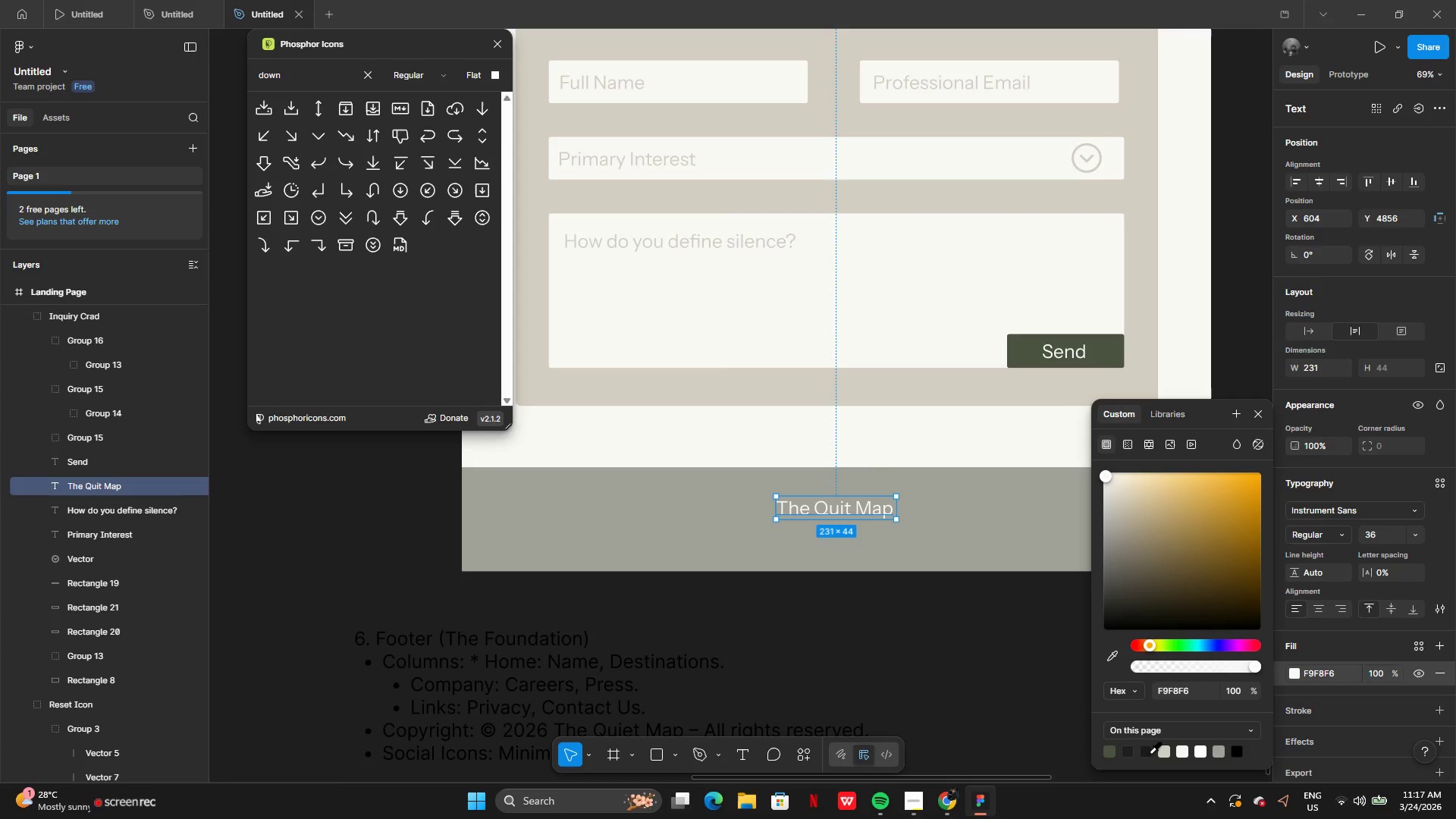 
left_click([1148, 753])
 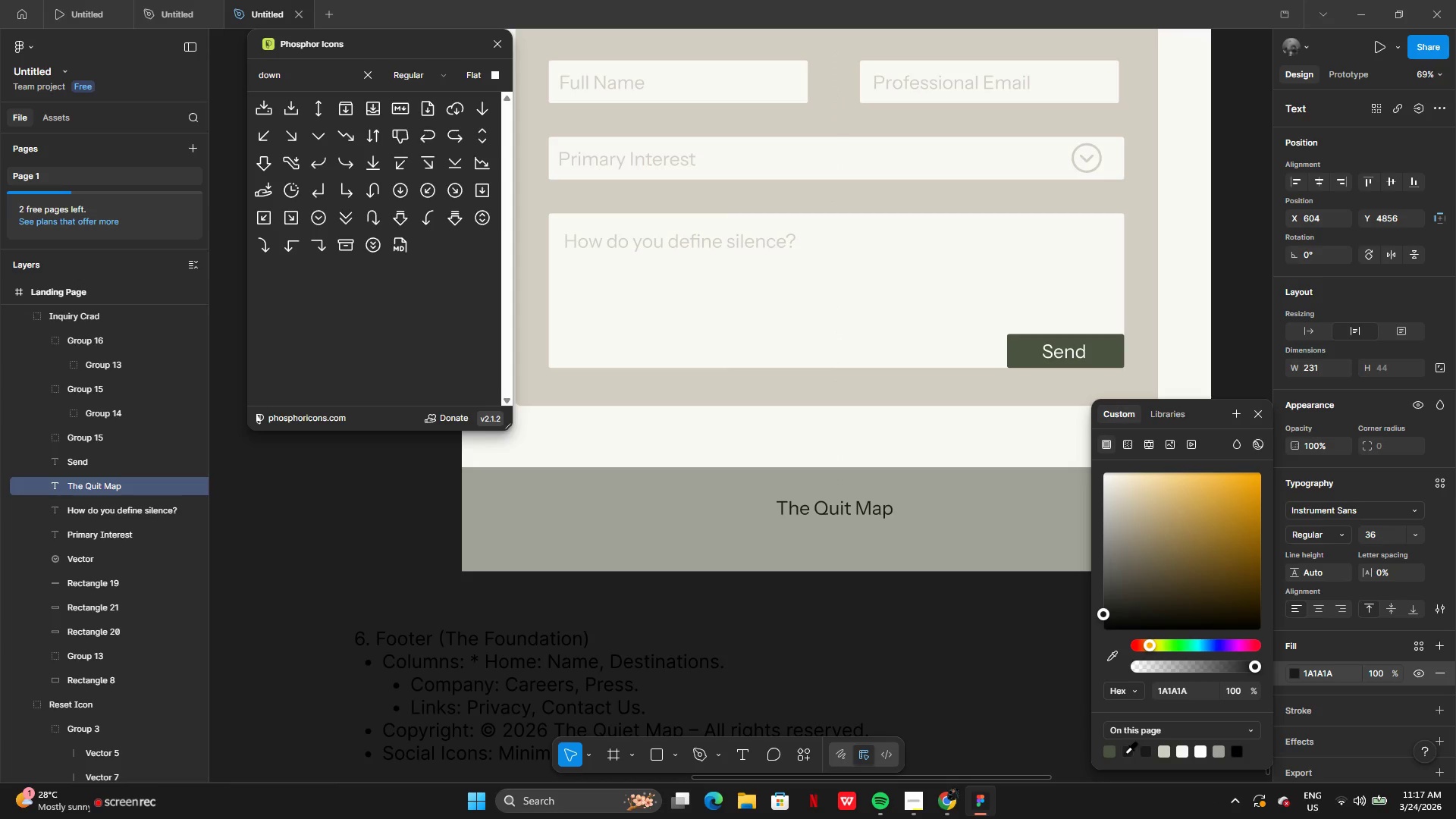 
left_click([1125, 753])
 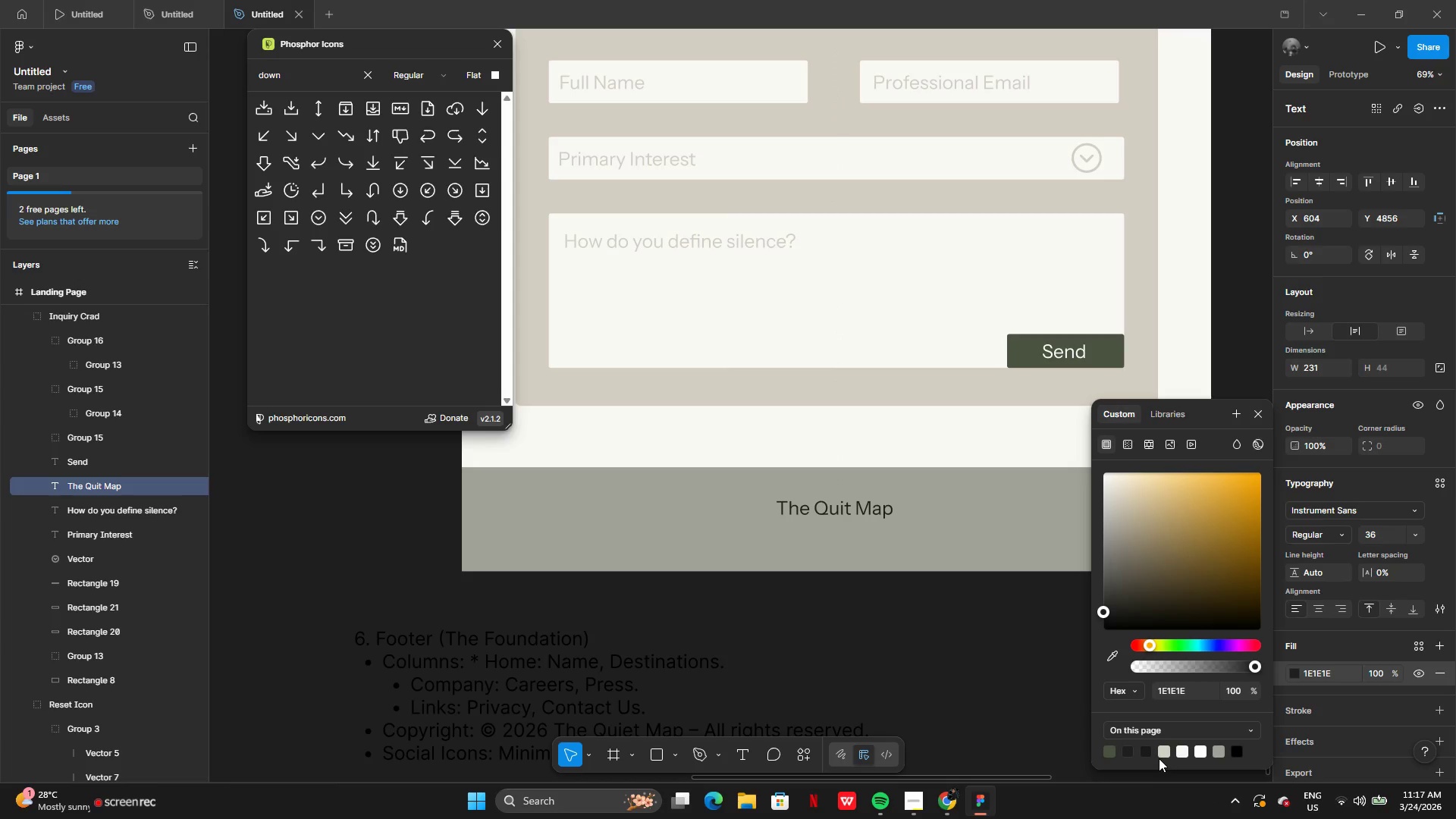 
left_click([1144, 753])
 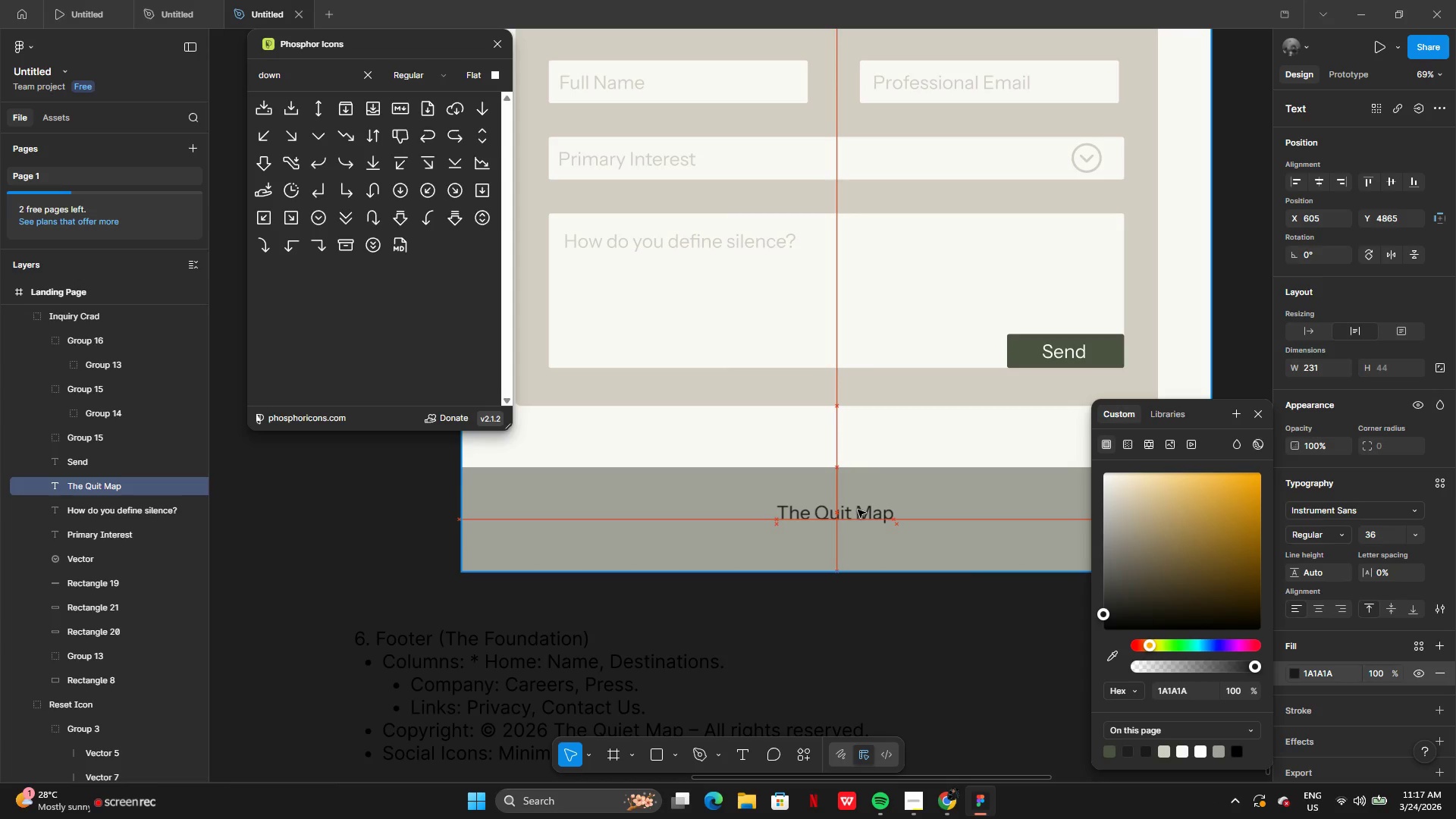 
left_click([902, 606])
 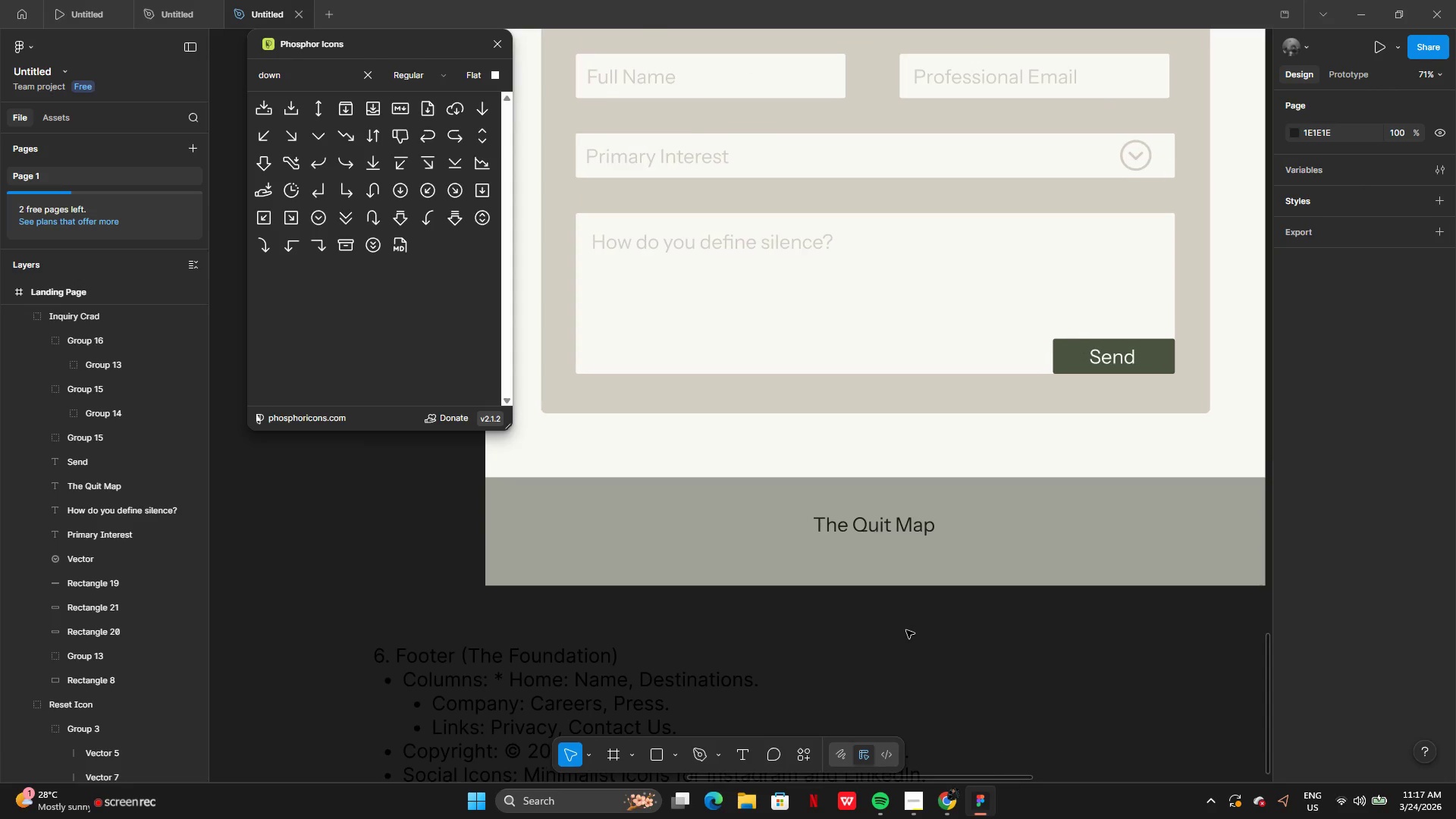 
wait(8.72)
 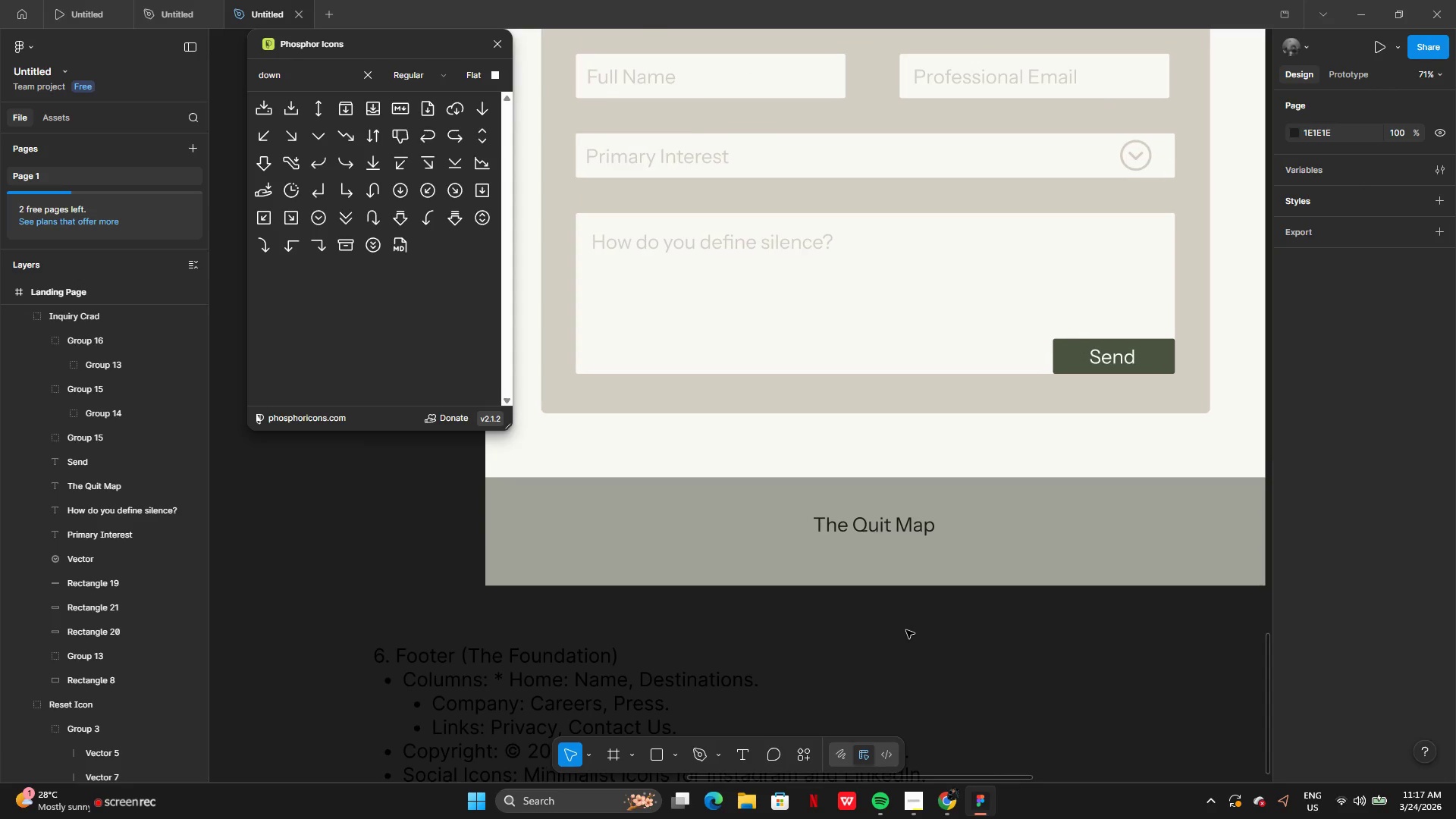 
left_click_drag(start_coordinate=[929, 439], to_coordinate=[746, 437])
 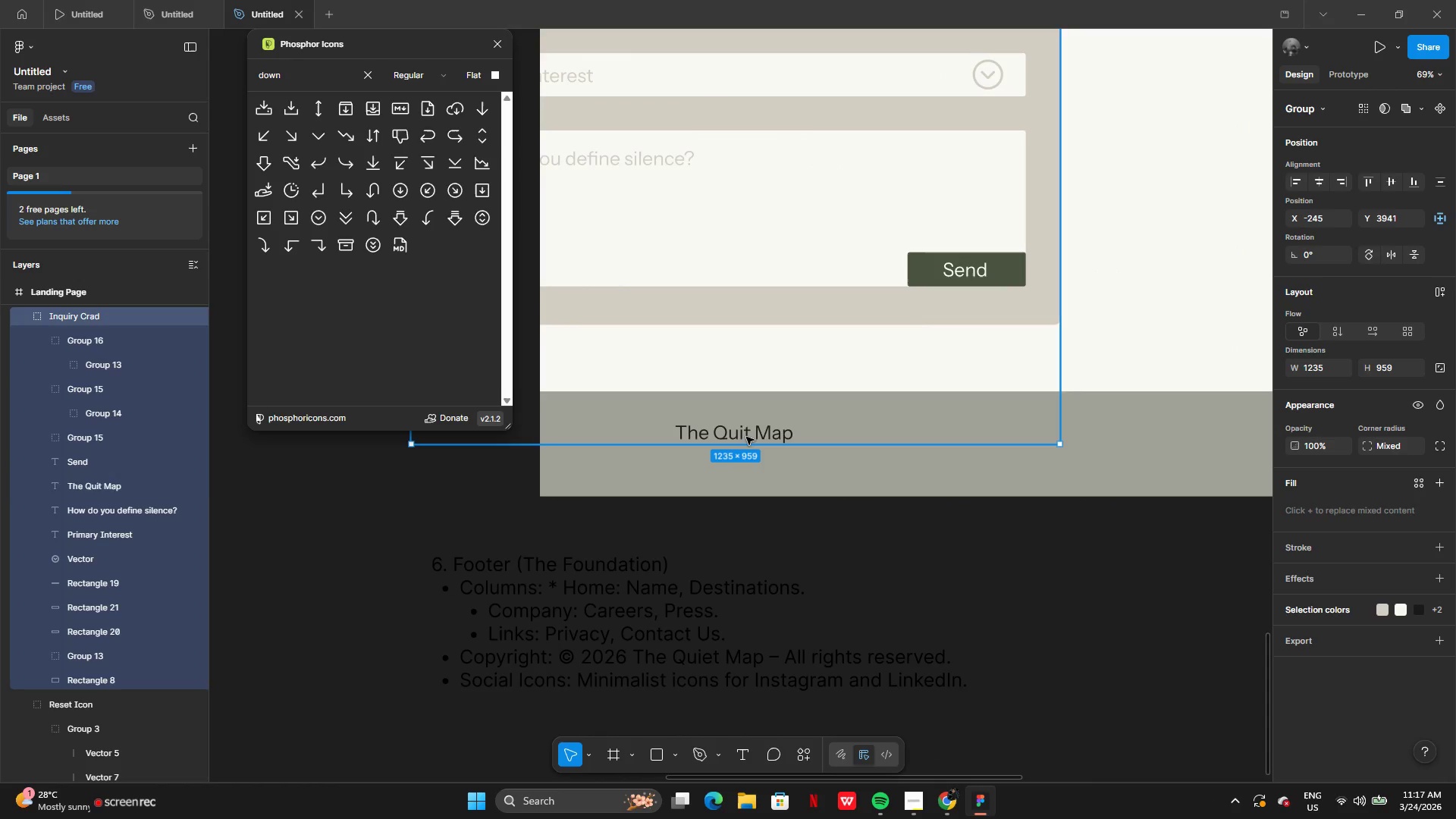 
key(Control+X)
 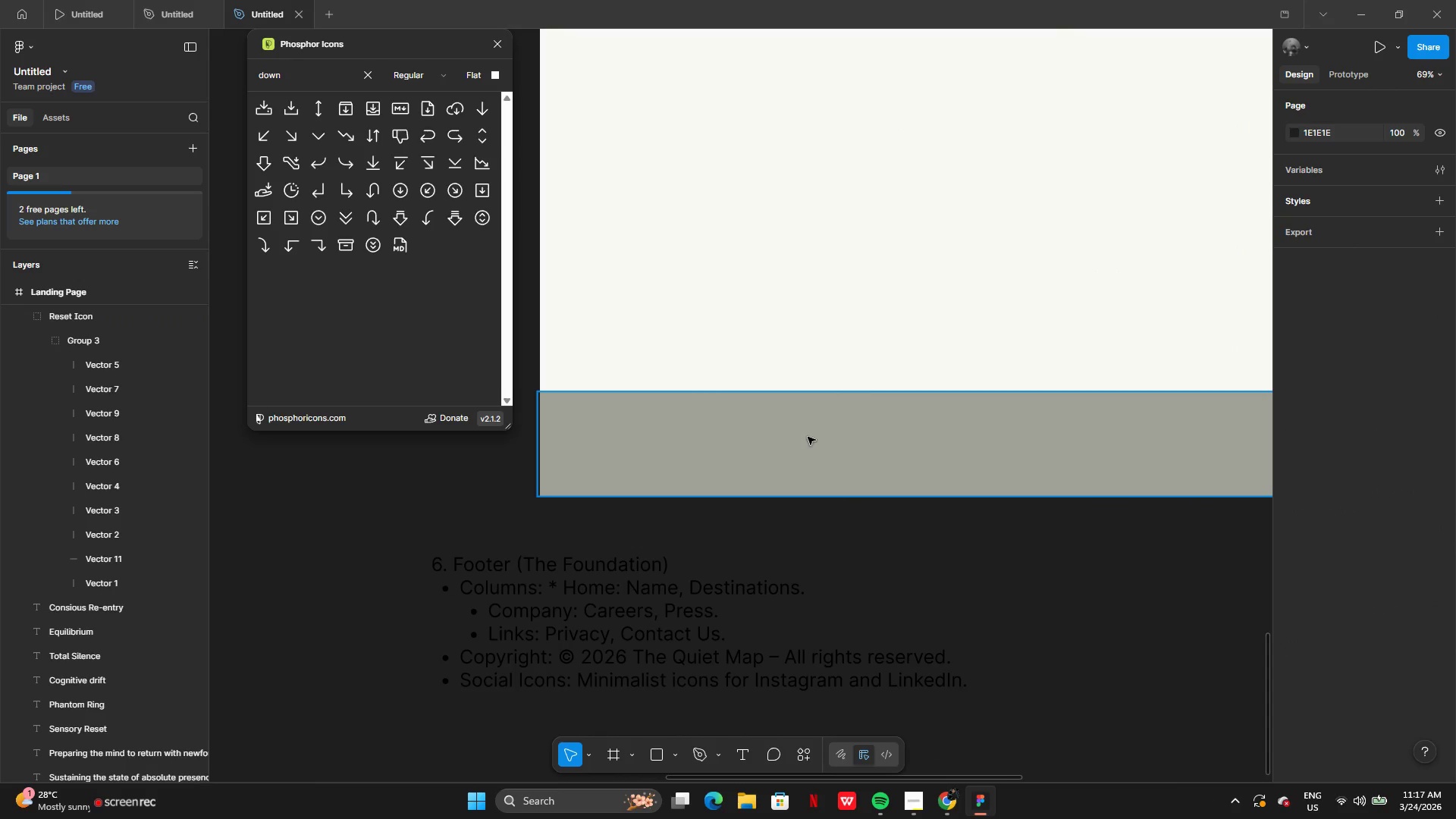 
key(Control+Z)
 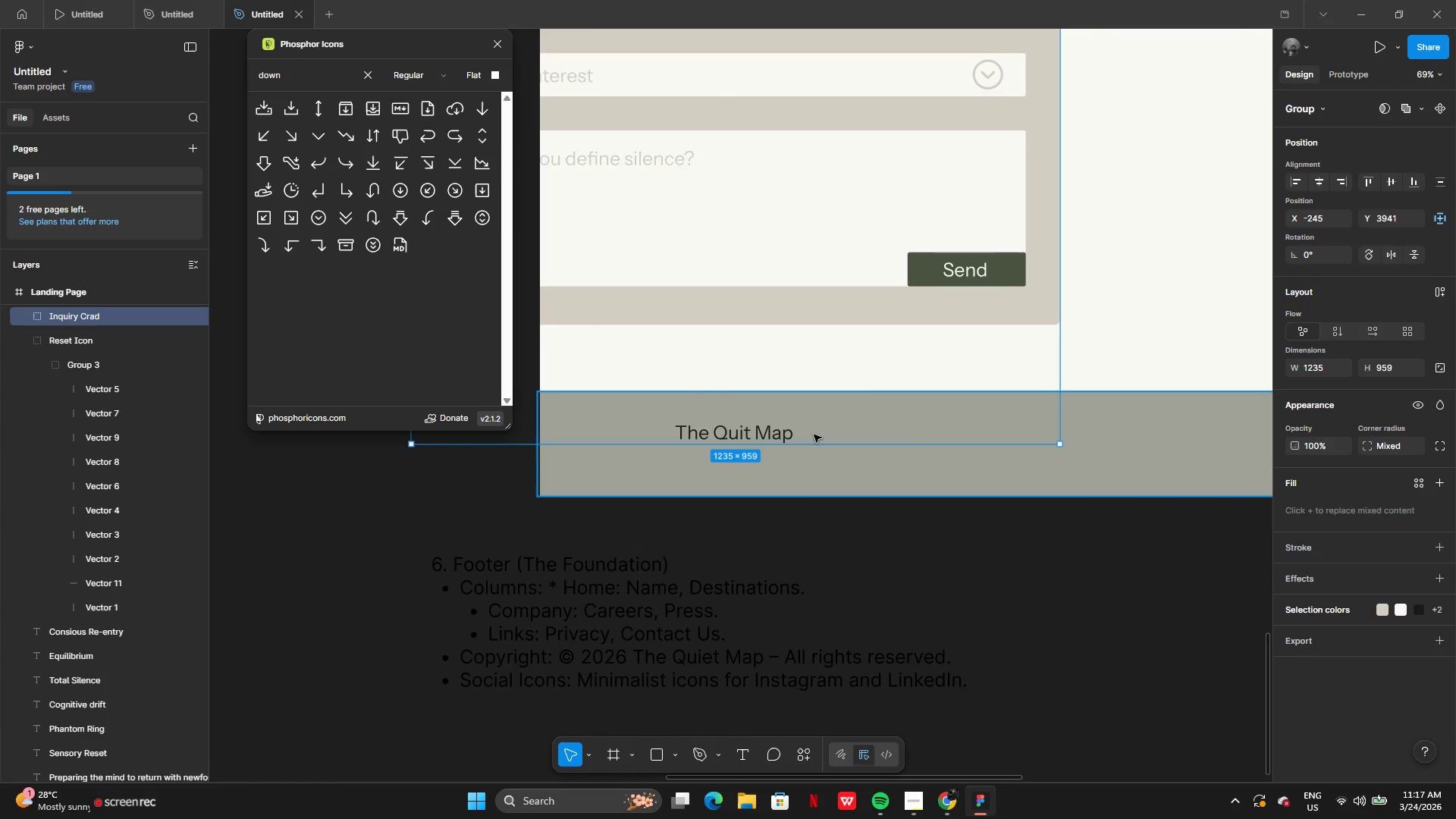 
key(Control+Z)
 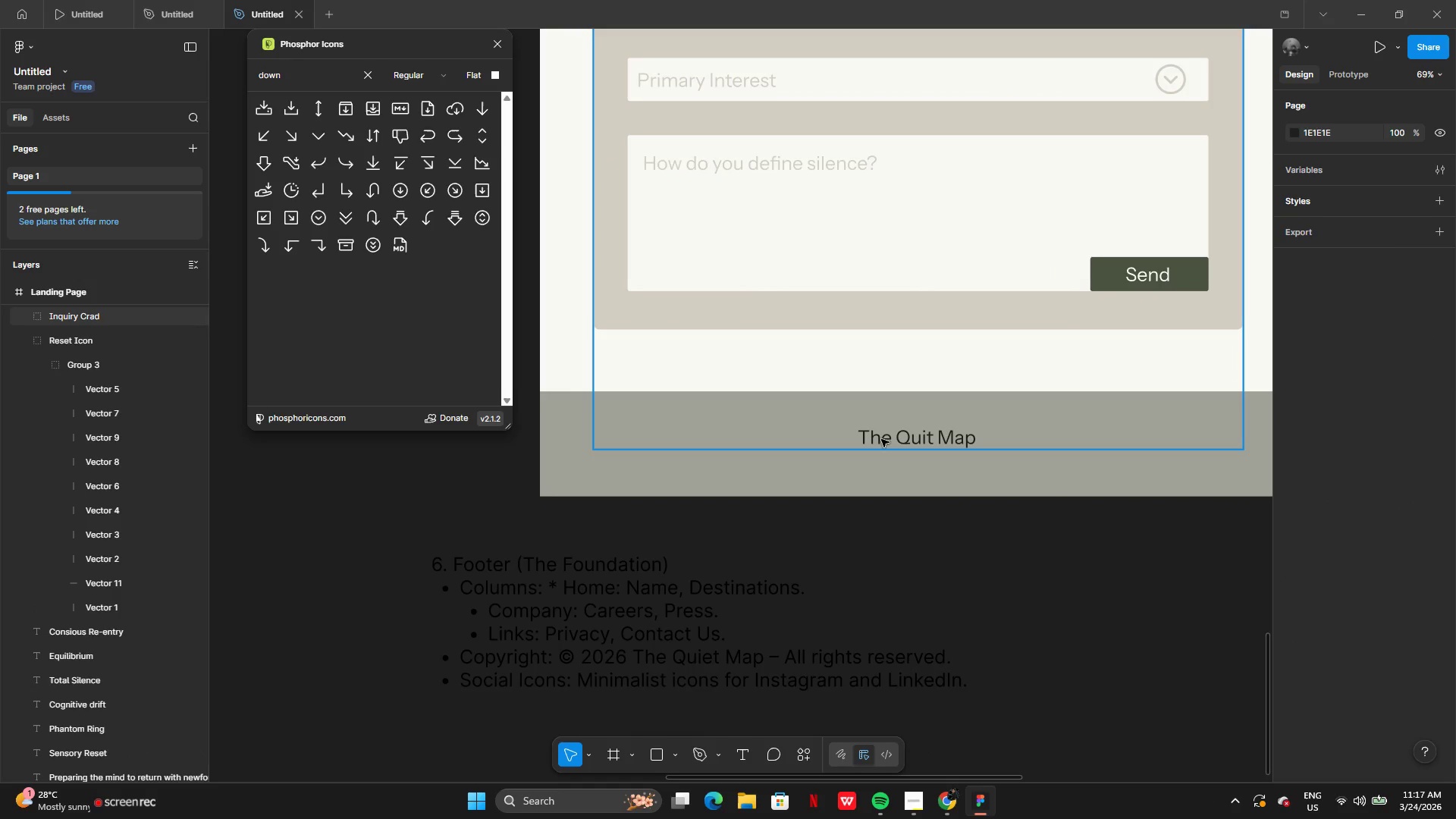 
double_click([881, 439])
 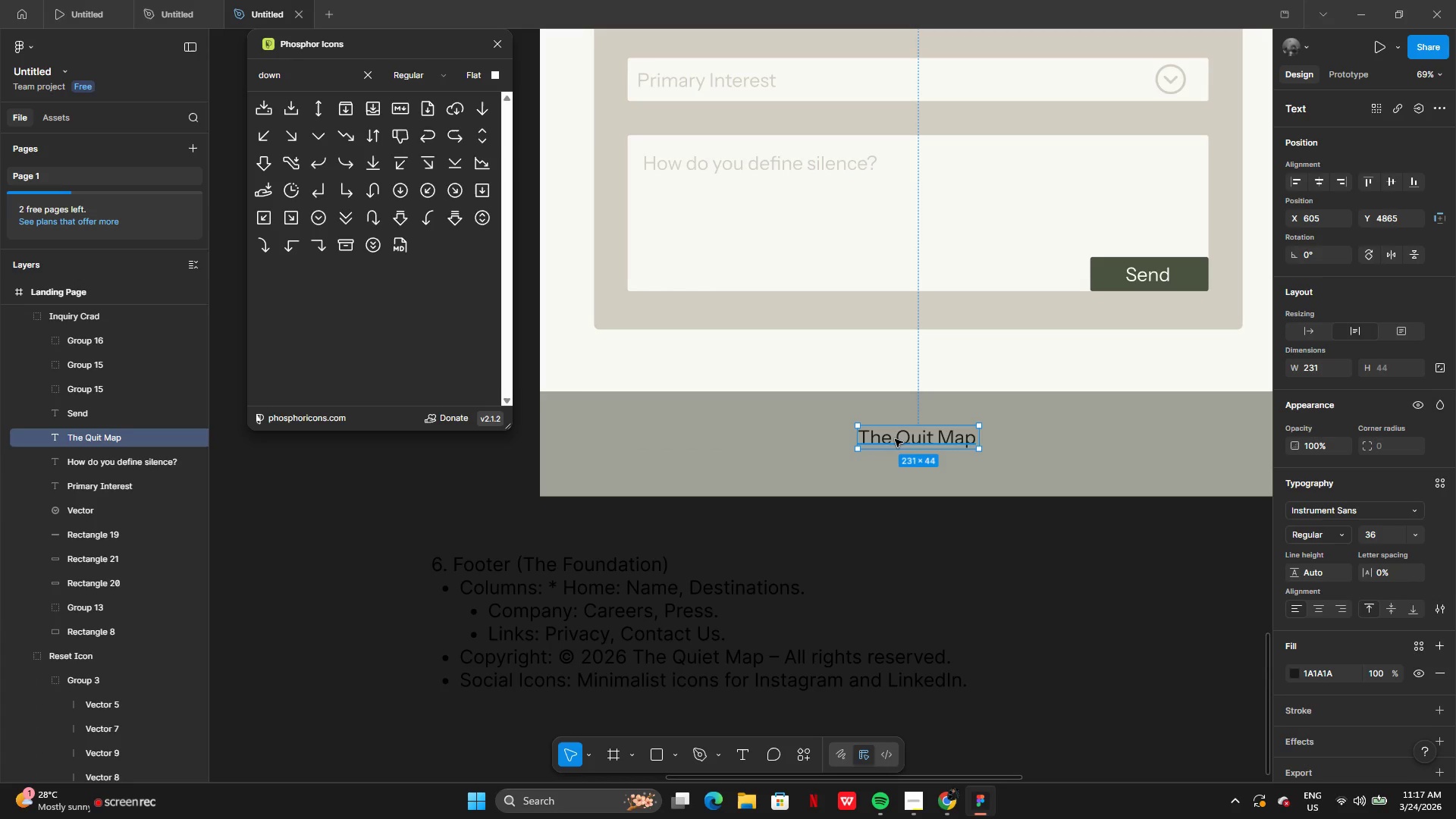 
left_click_drag(start_coordinate=[895, 439], to_coordinate=[888, 476])
 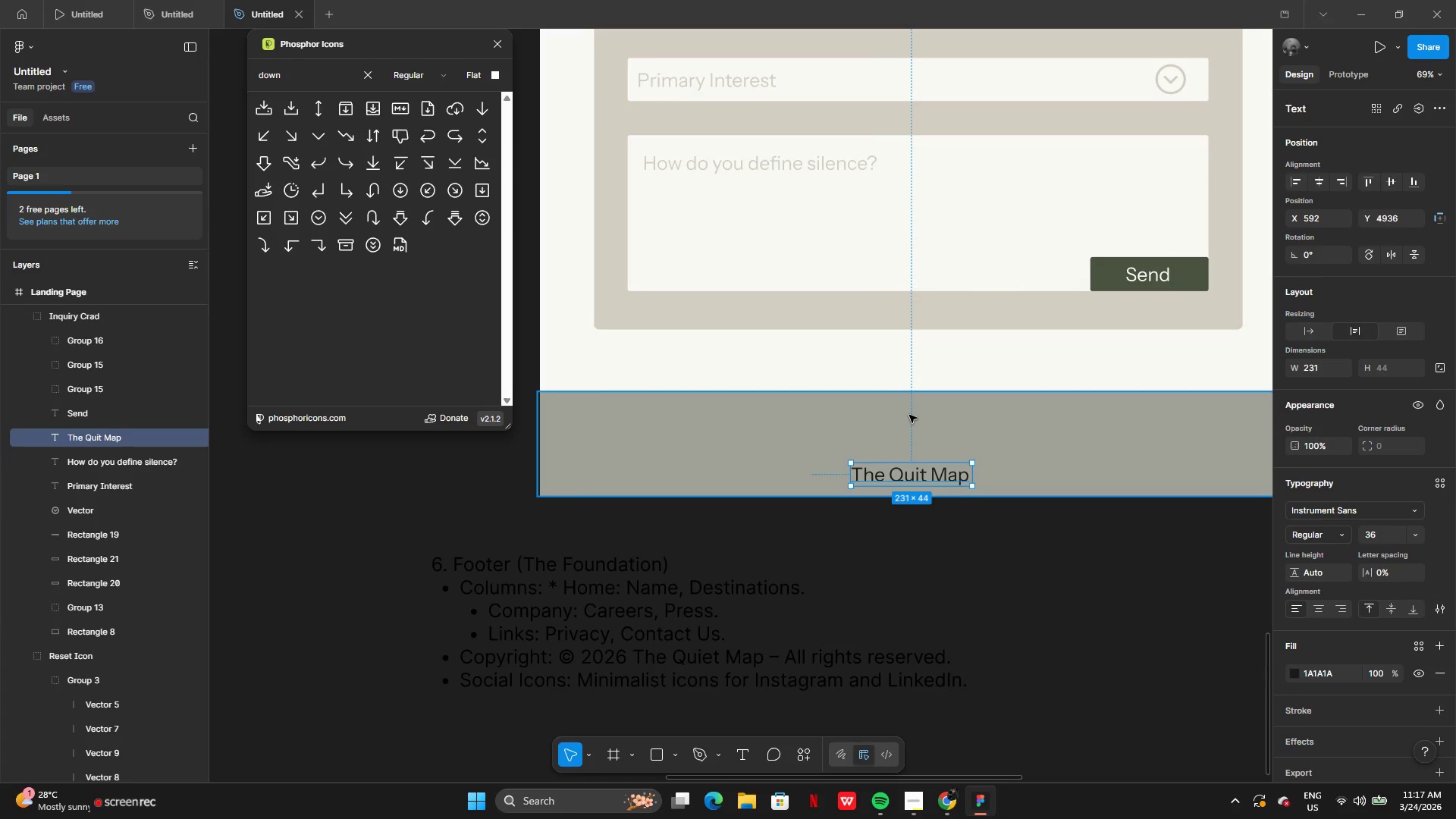 
left_click([909, 415])
 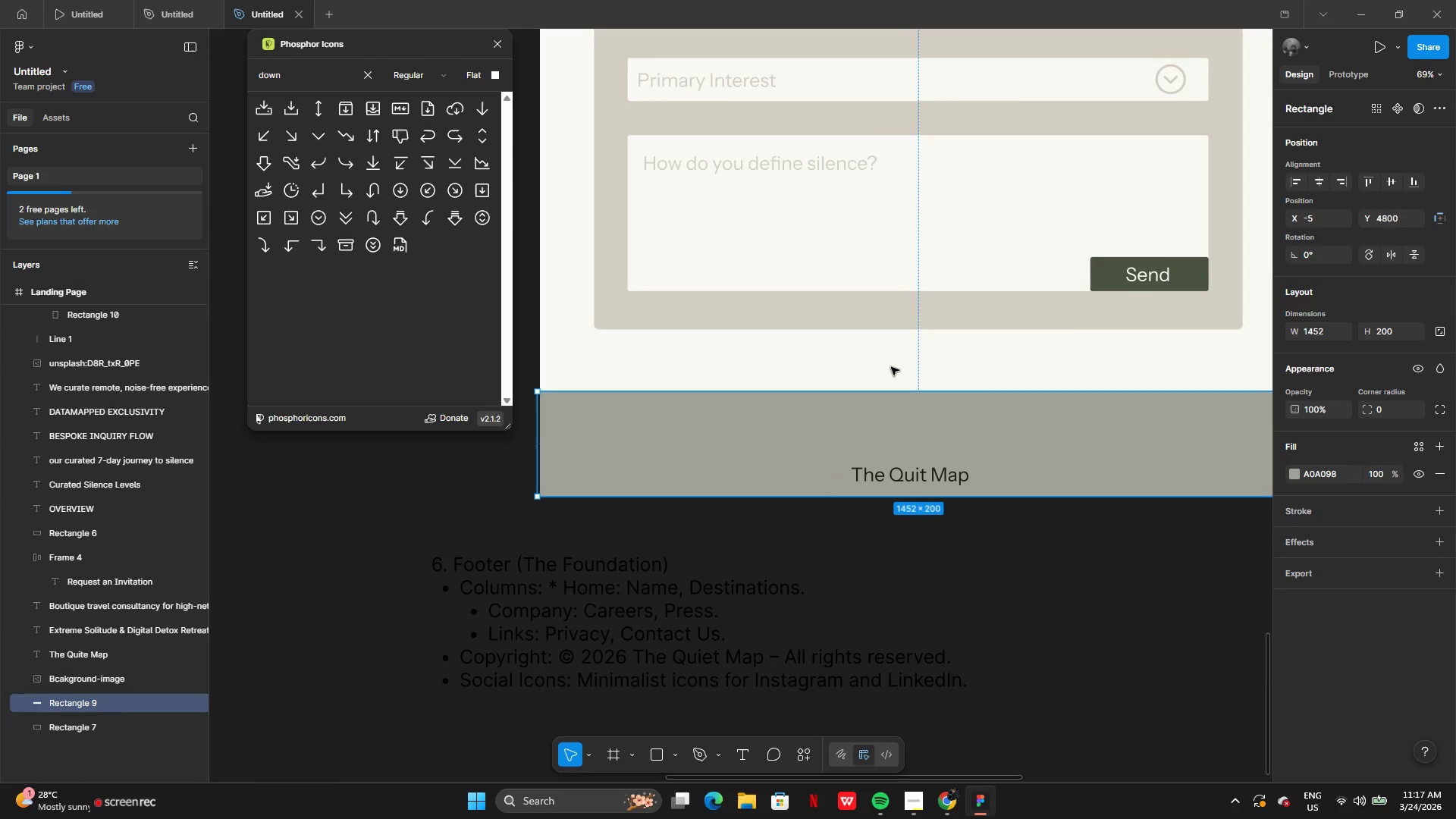 
left_click([891, 367])
 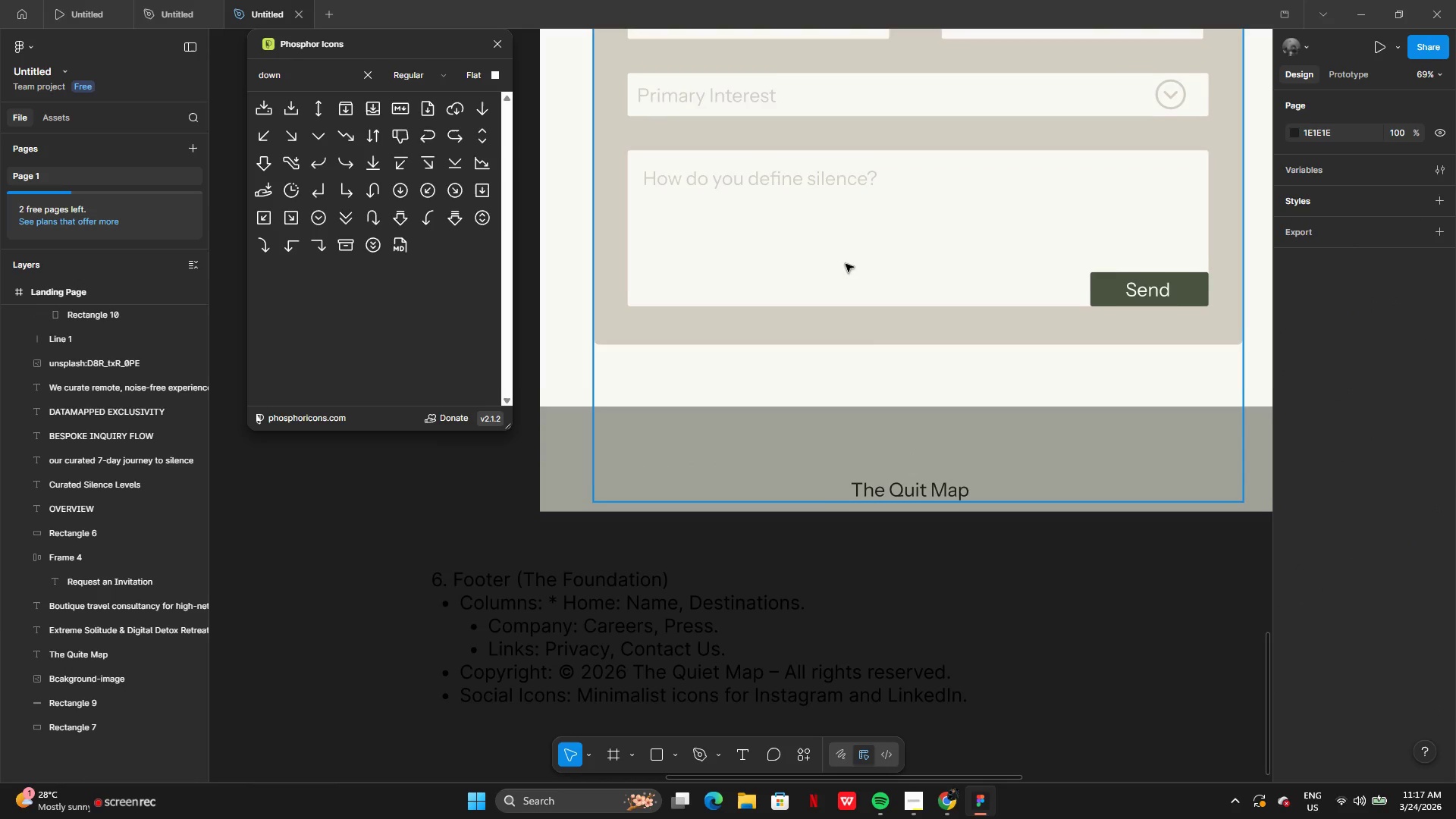 
left_click([845, 262])
 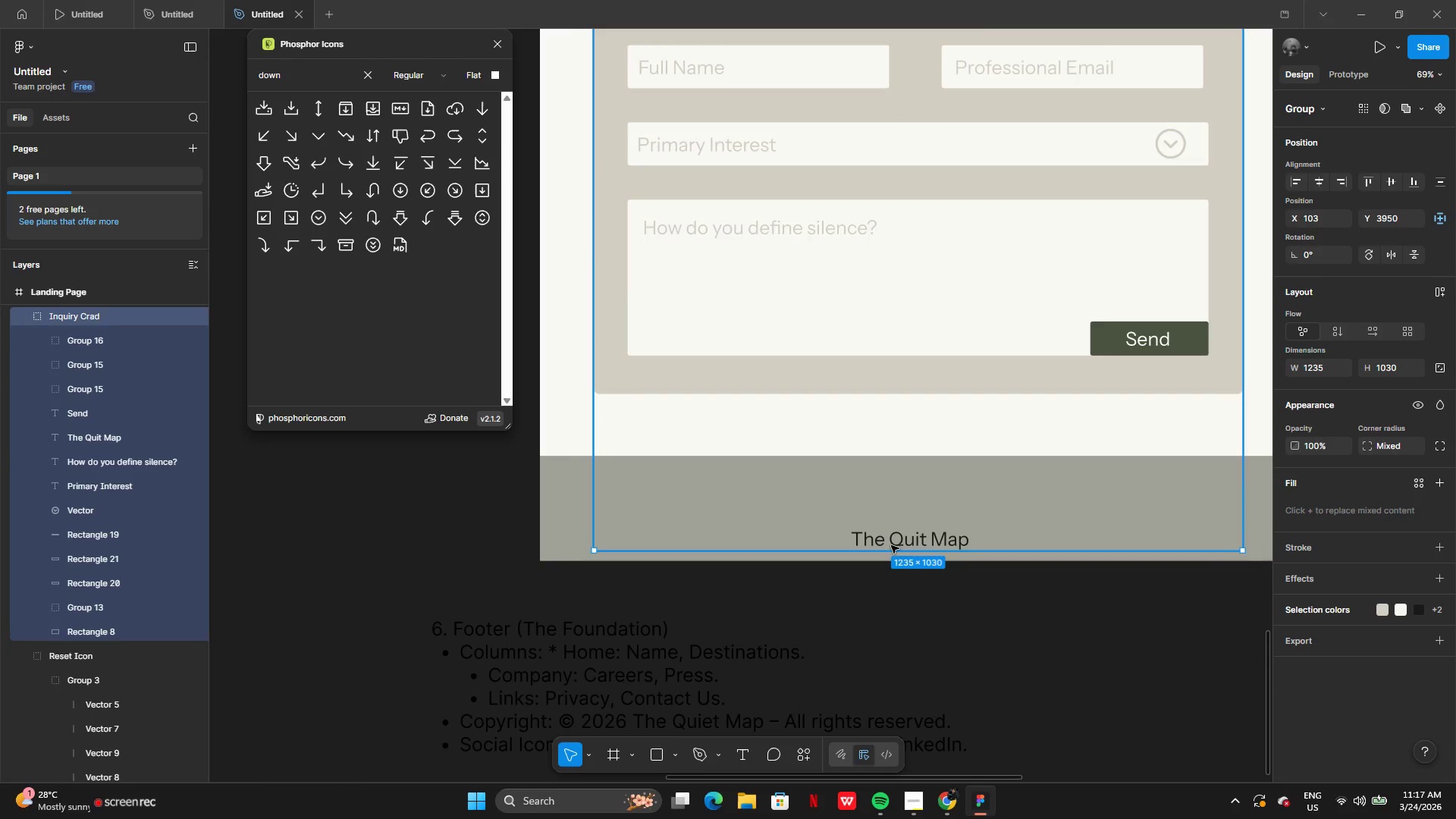 
left_click_drag(start_coordinate=[888, 551], to_coordinate=[880, 360])
 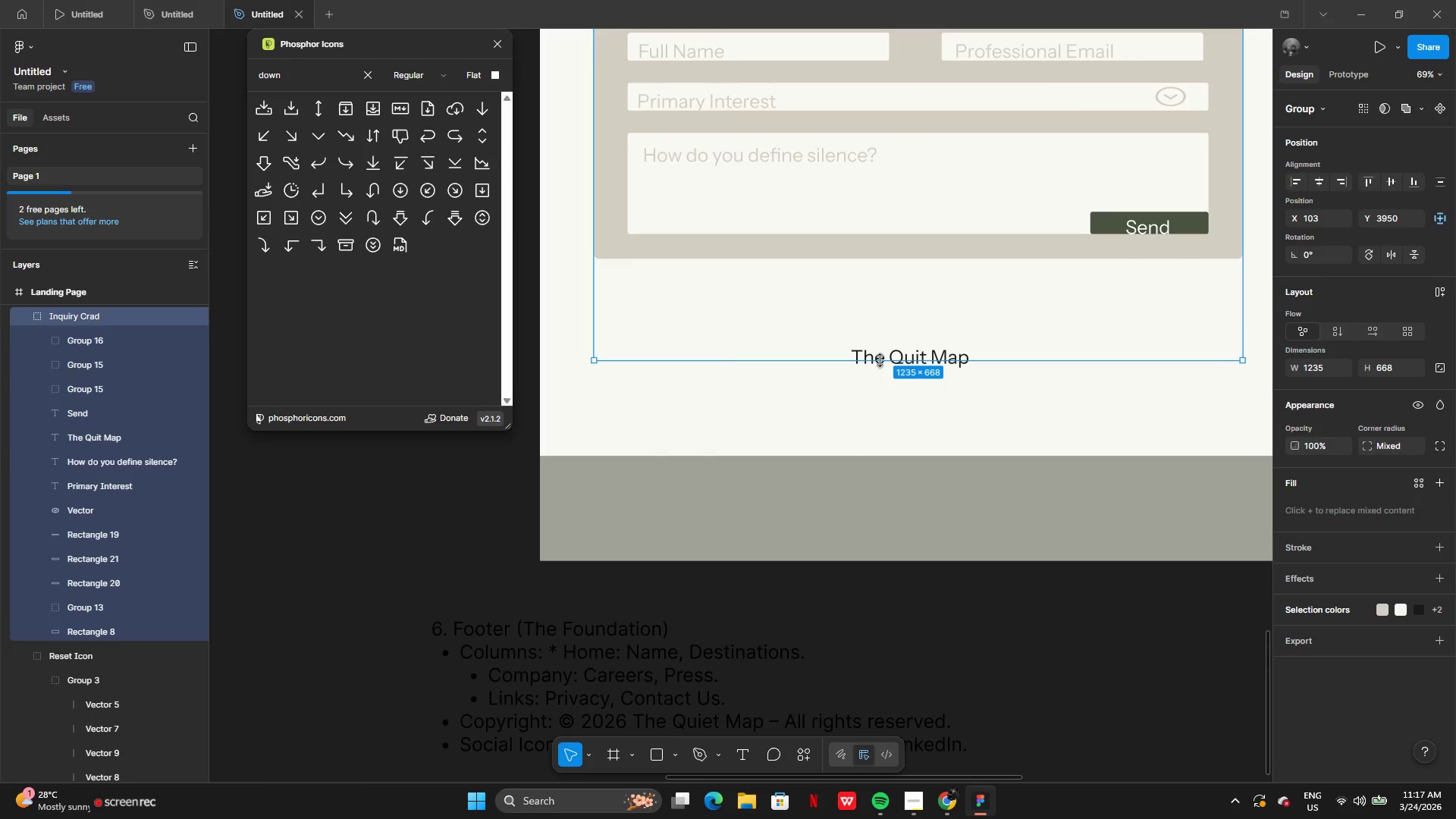 
key(Control+Z)
 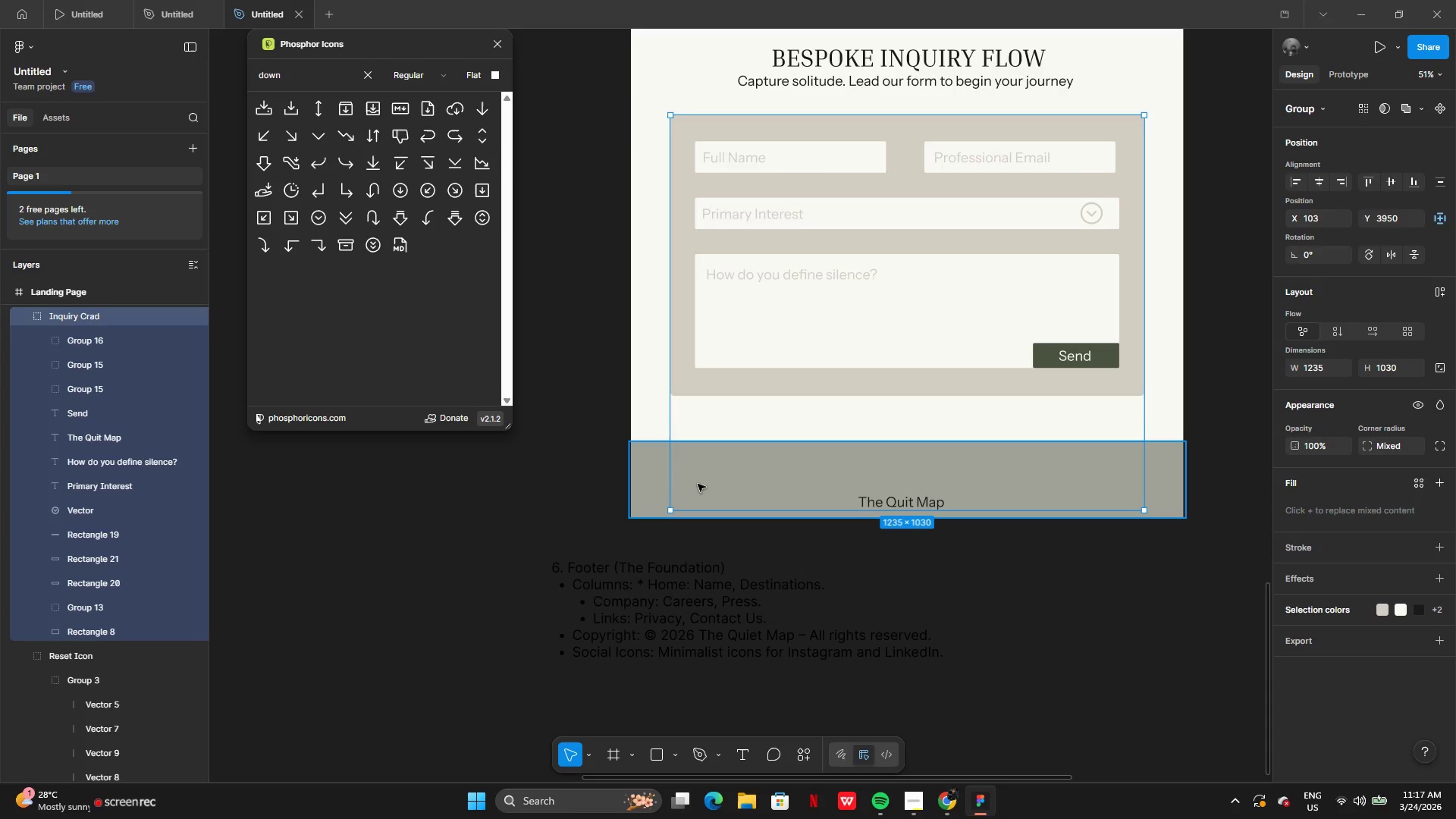 
wait(5.91)
 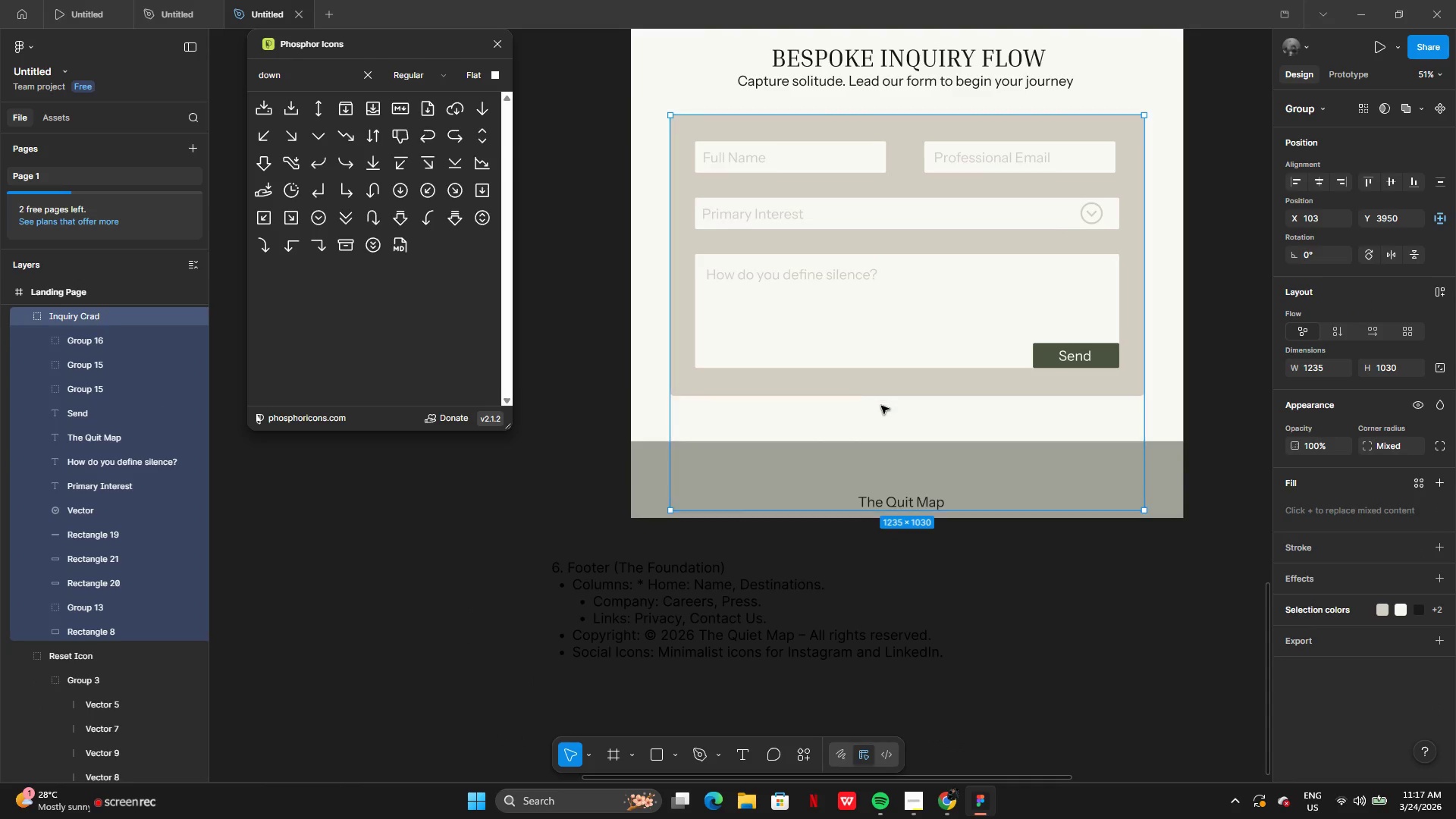 
left_click([43, 322])
 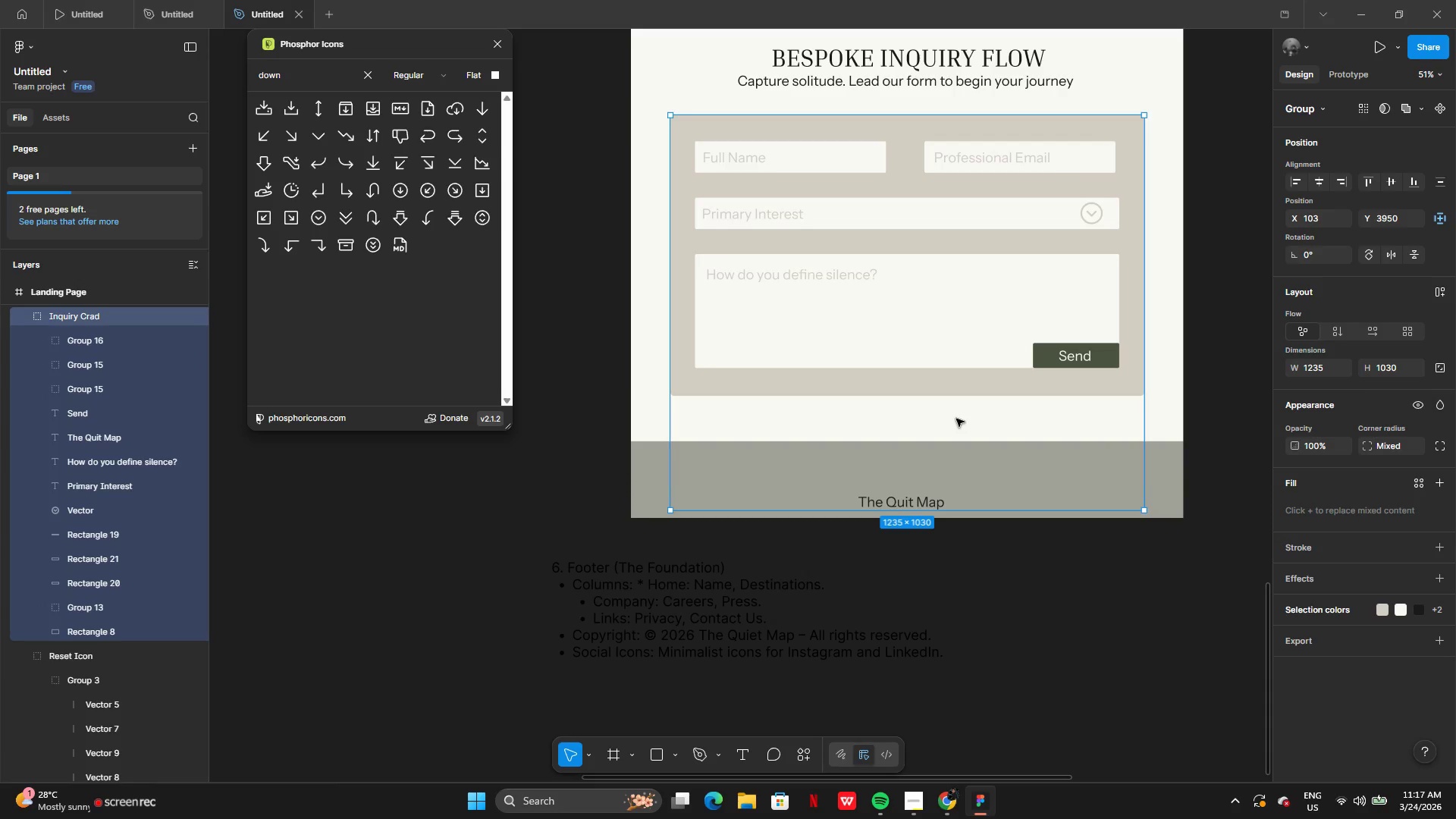 
left_click([956, 419])
 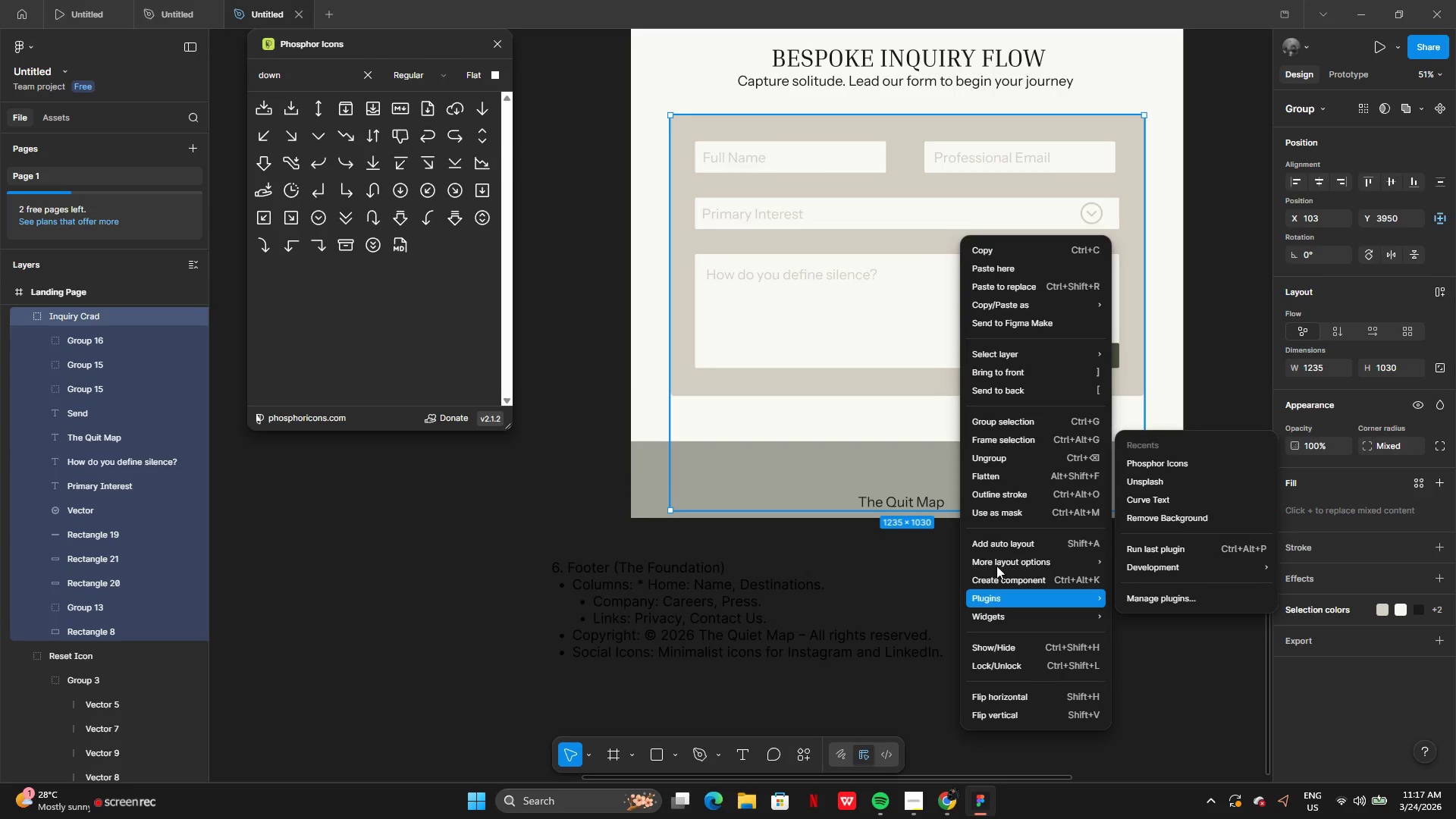 
left_click([998, 456])
 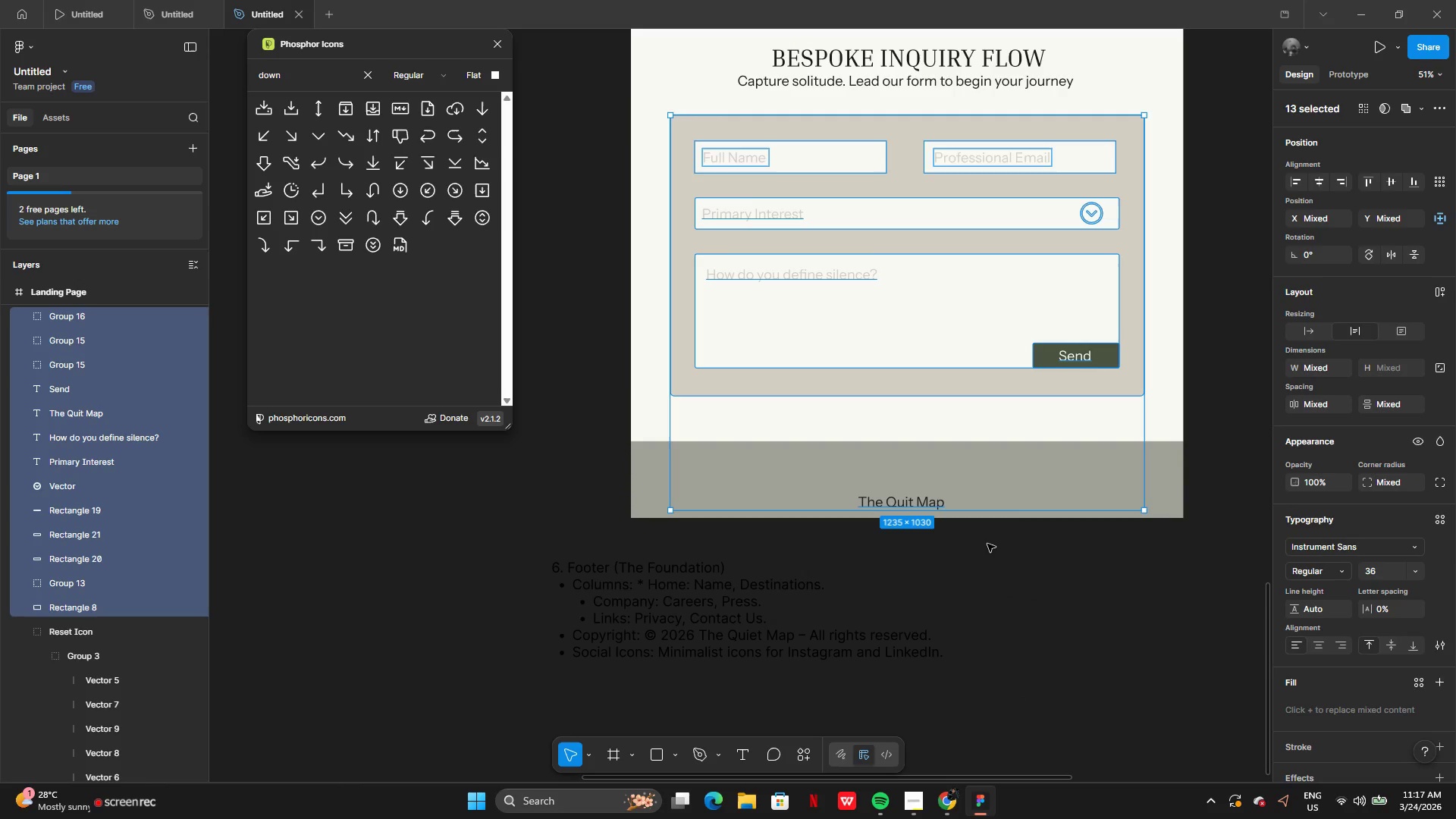 
left_click([987, 545])
 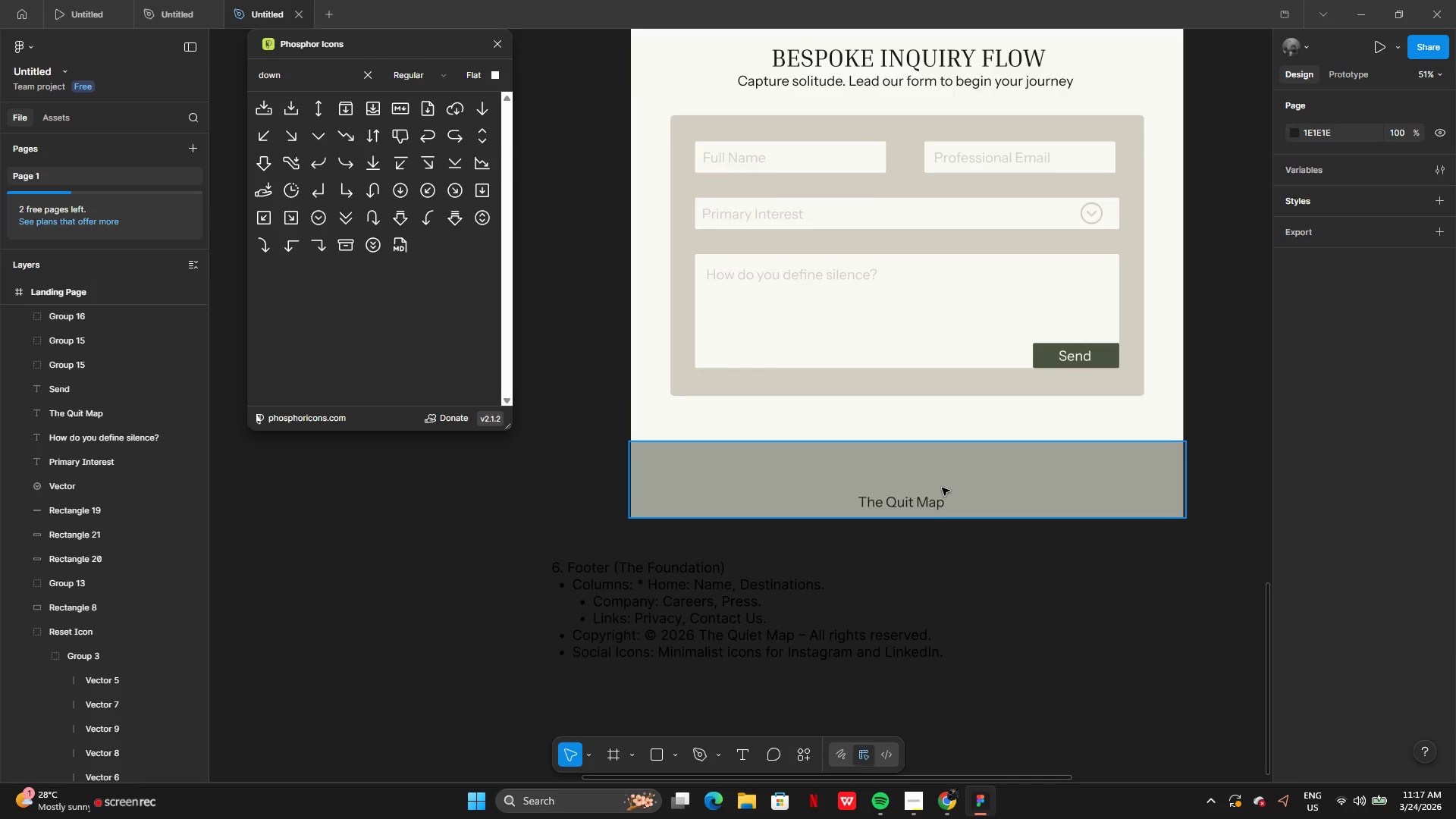 
left_click([942, 488])
 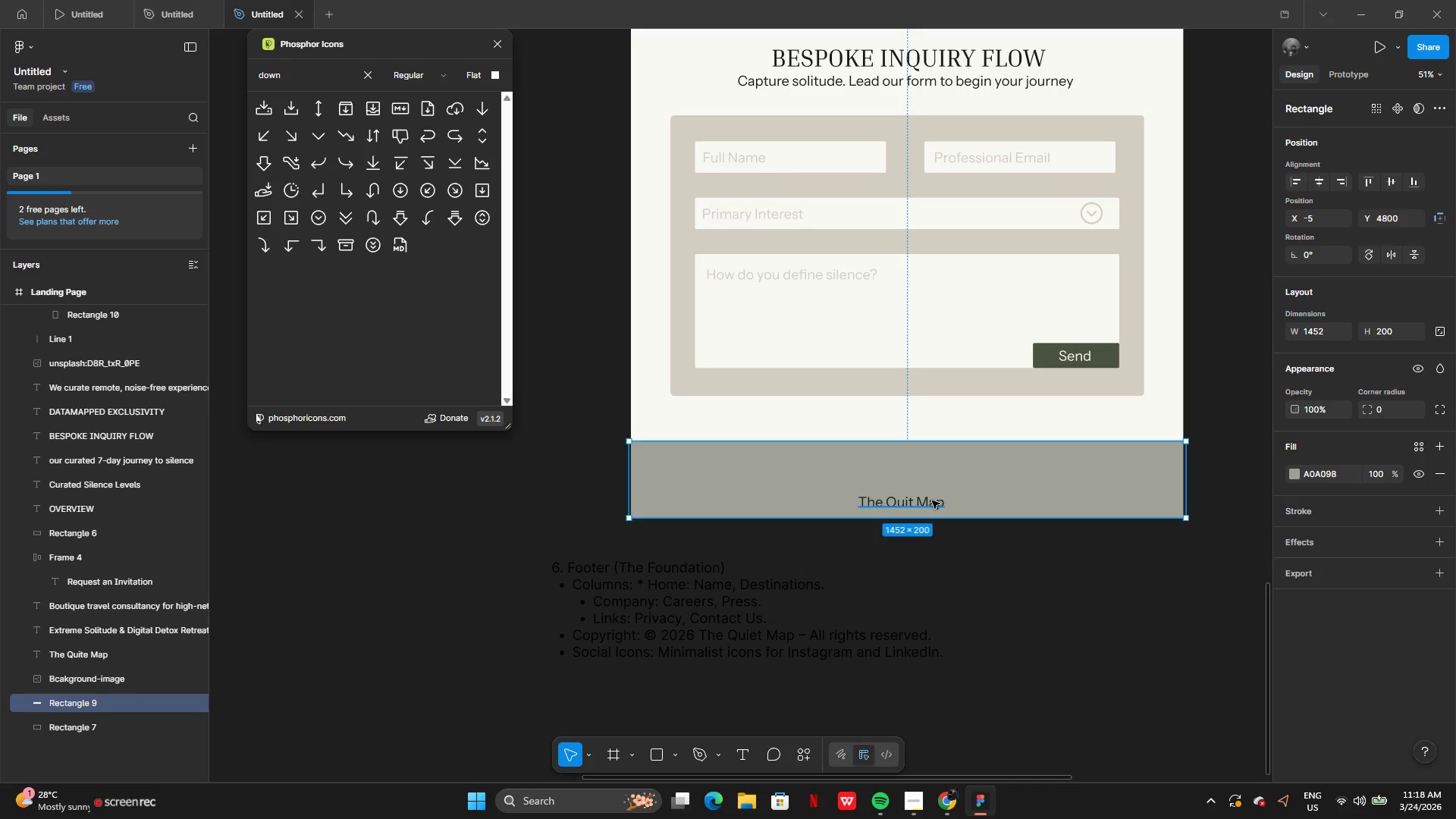 
left_click([932, 500])
 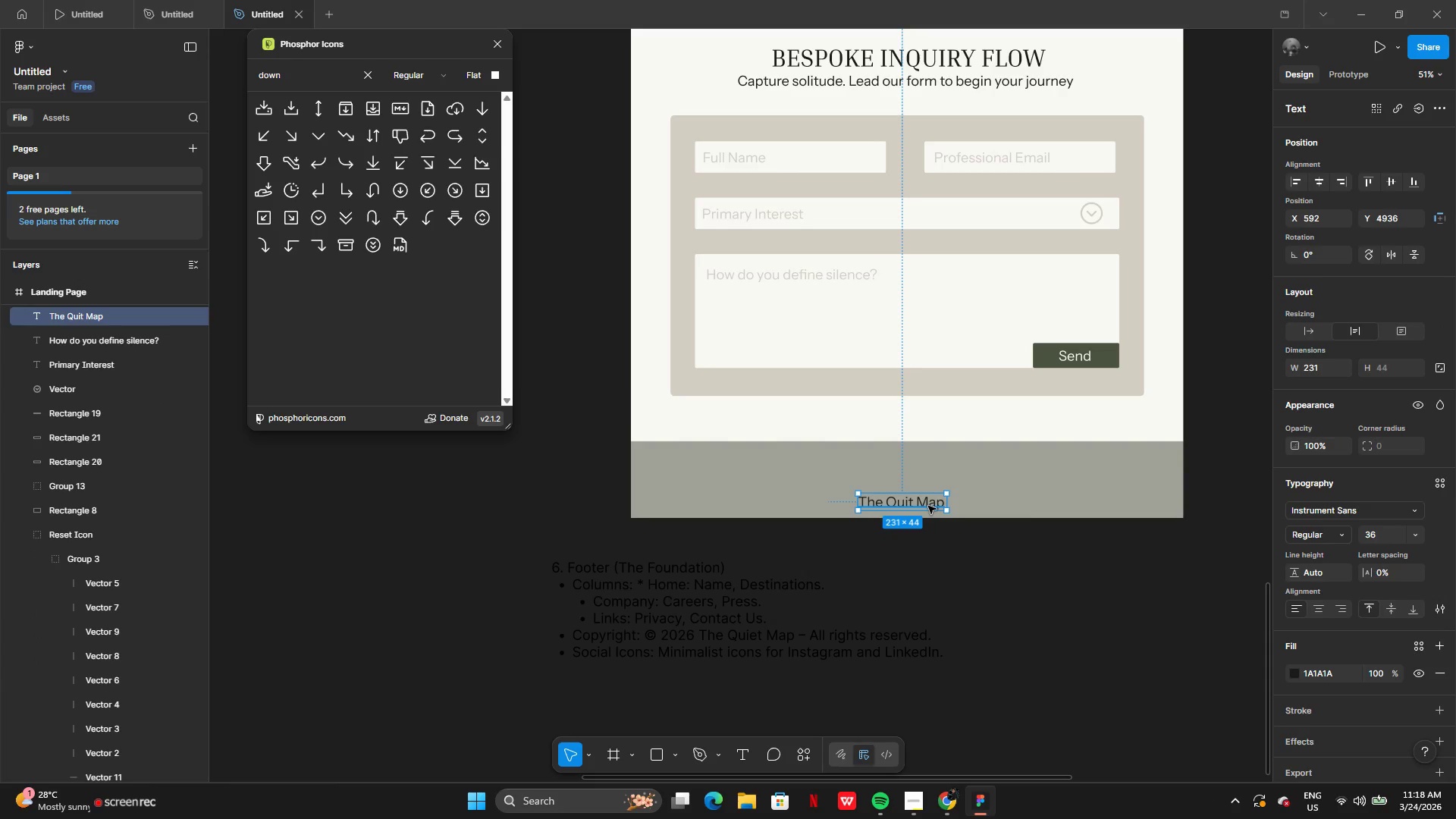 
left_click_drag(start_coordinate=[928, 506], to_coordinate=[926, 472])
 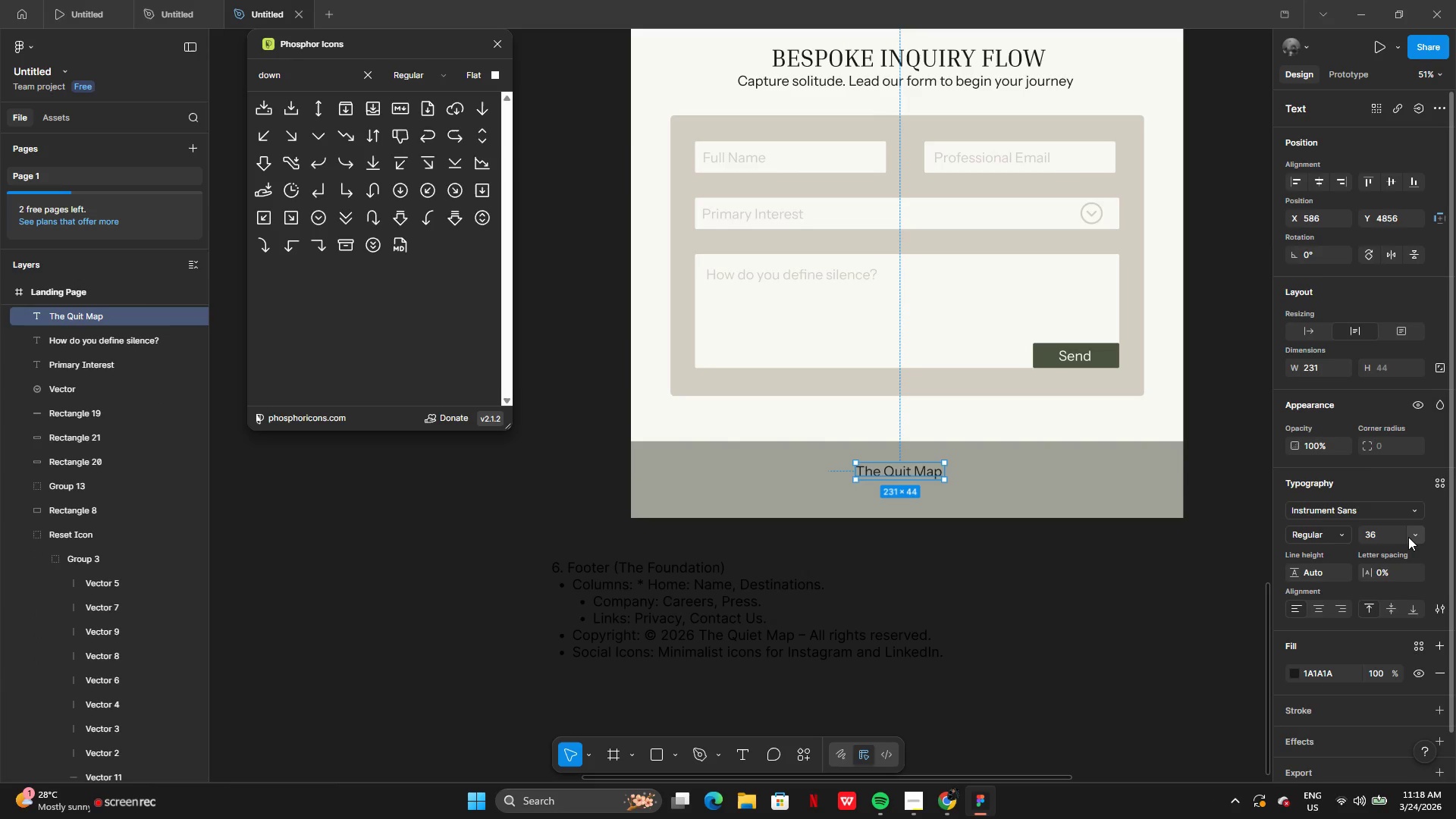 
left_click([1410, 537])
 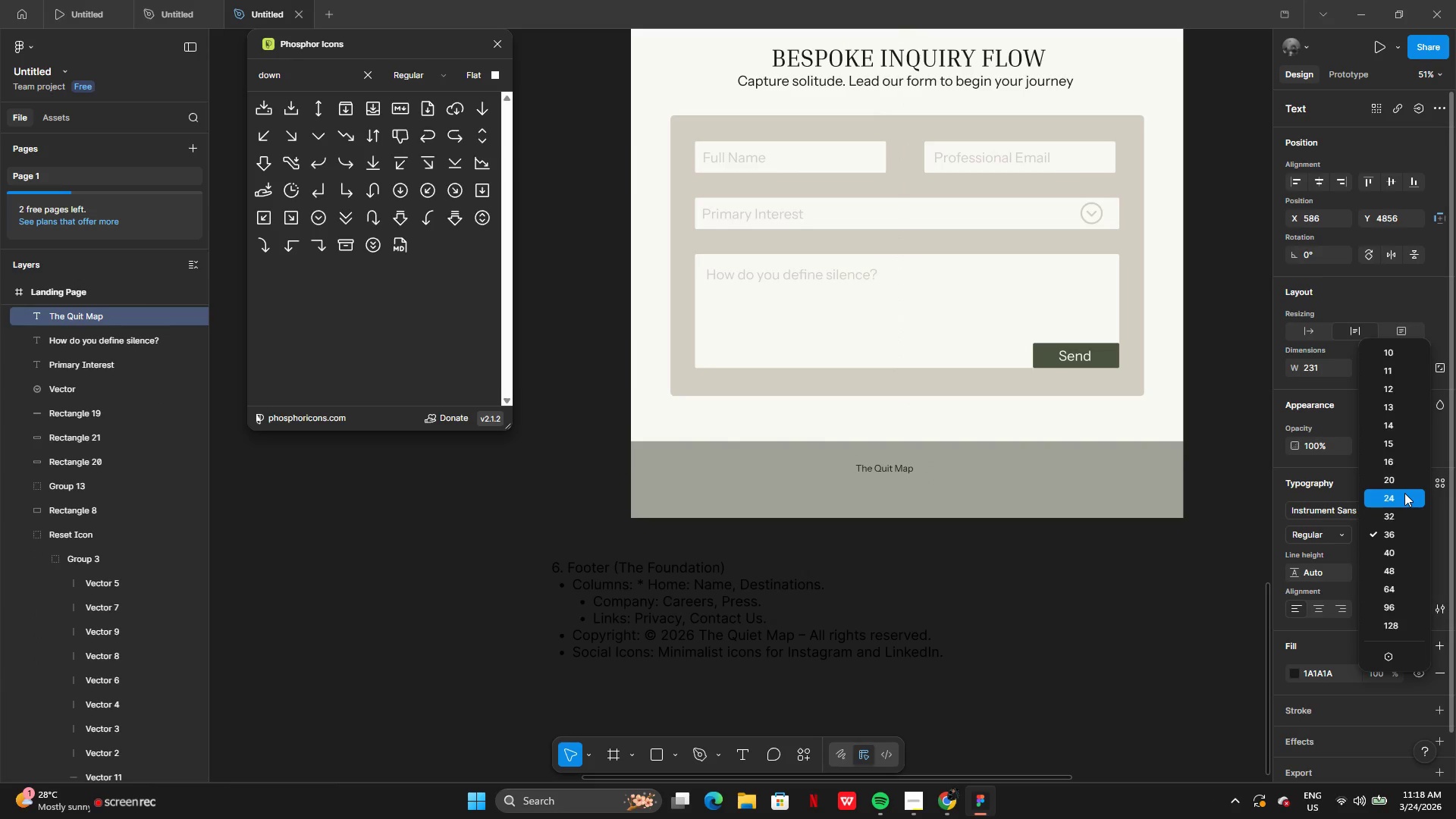 
left_click([1404, 493])
 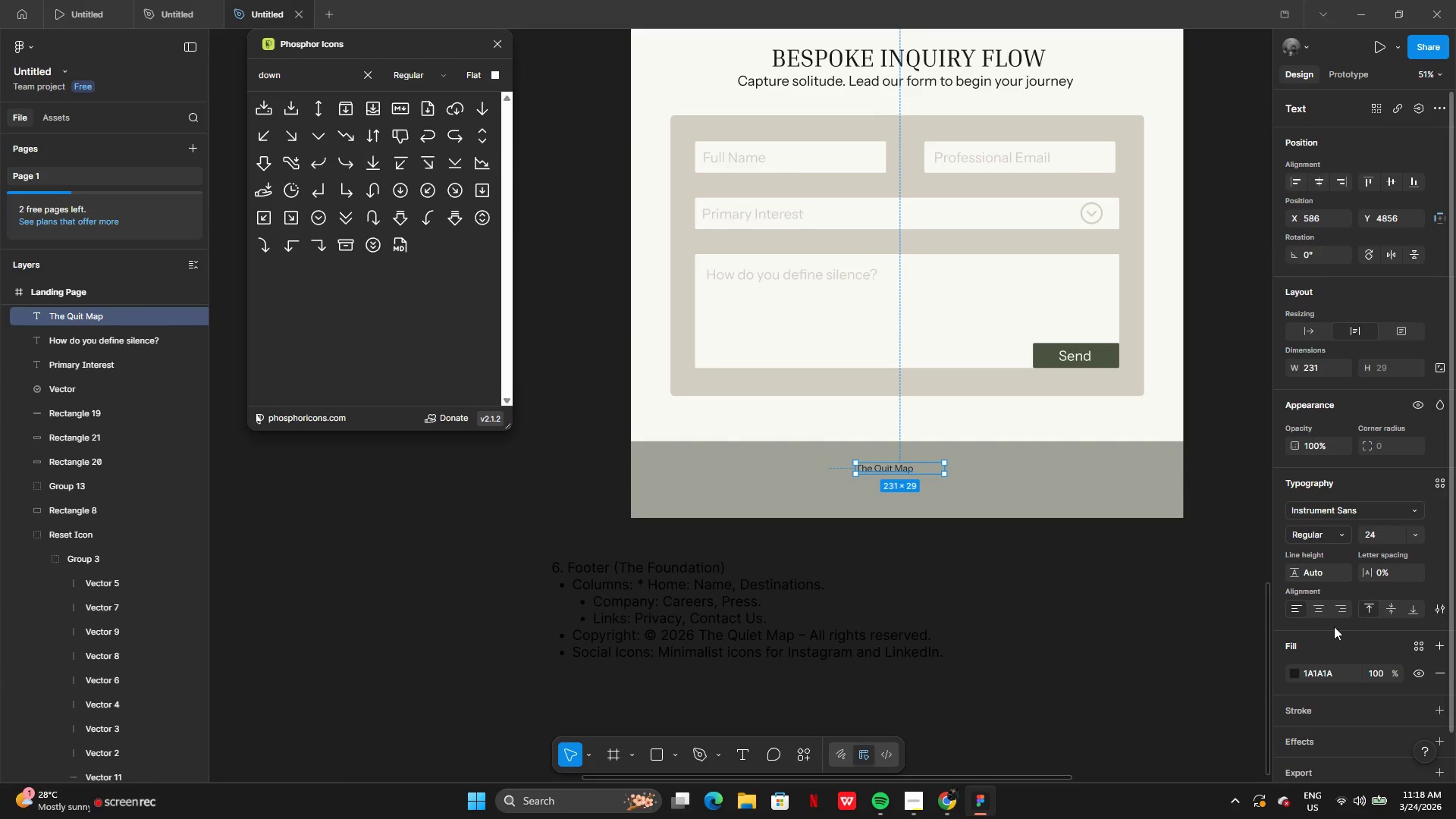 
left_click([1313, 607])
 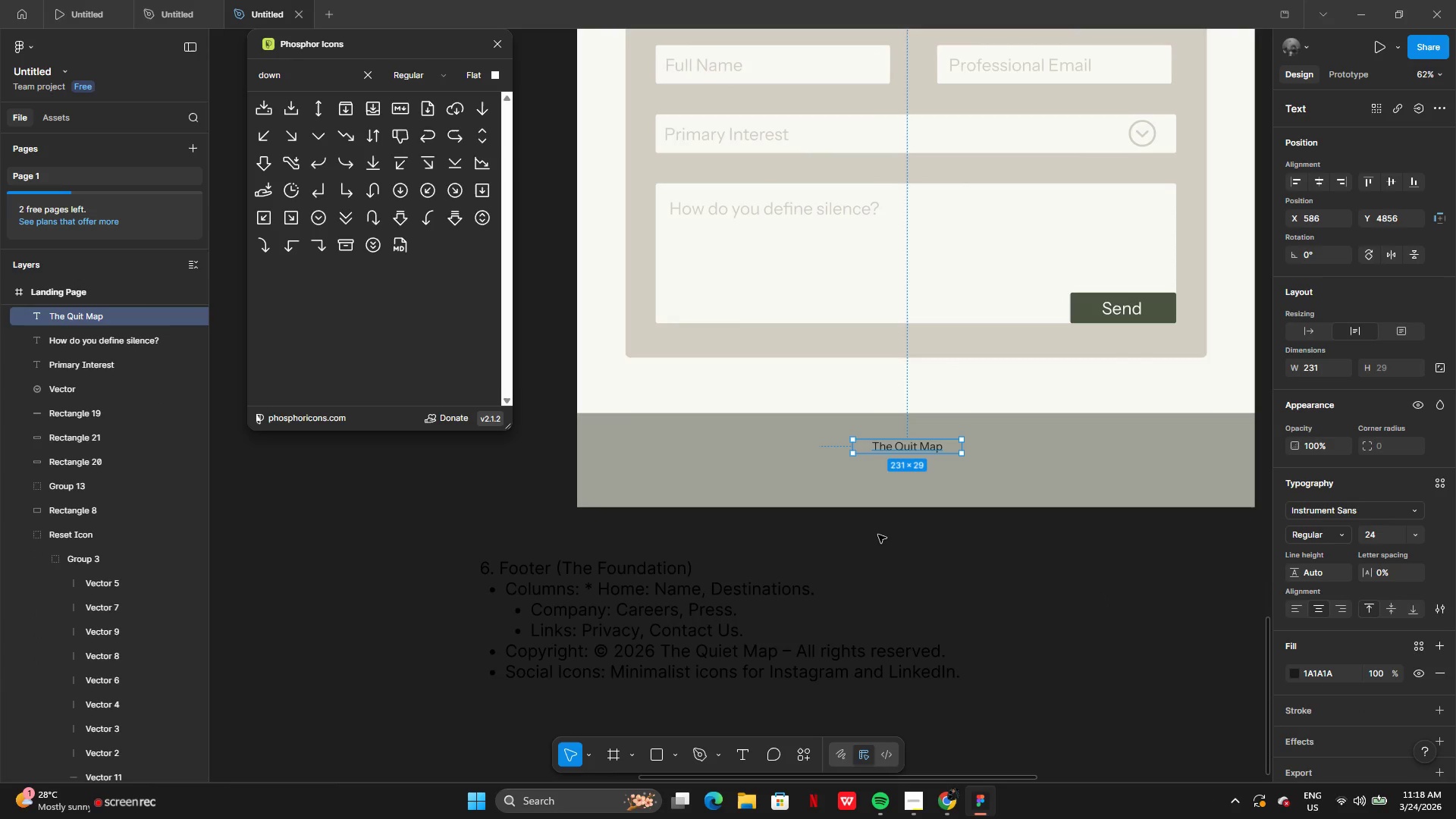 
left_click([877, 536])
 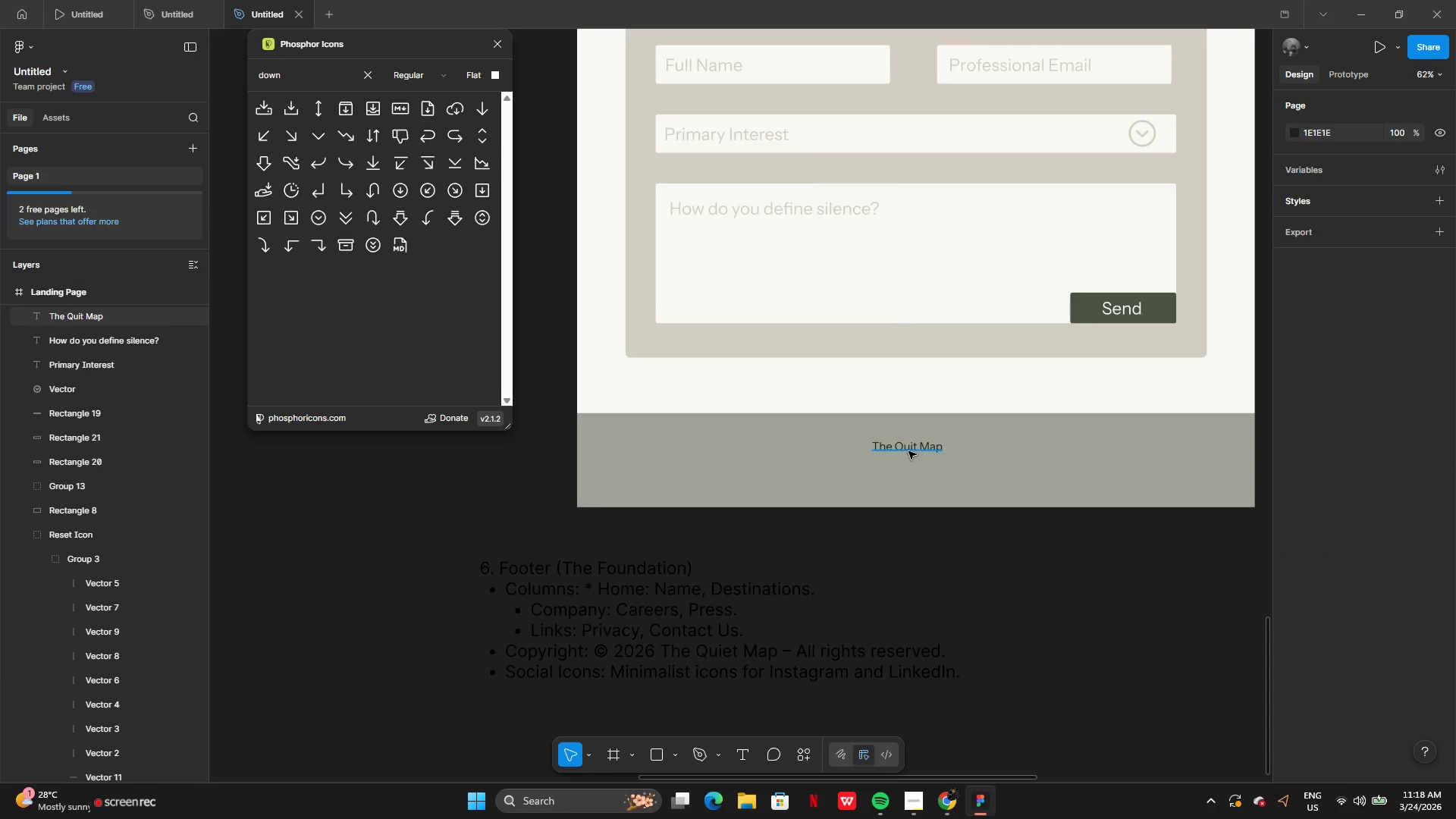 
left_click([908, 450])
 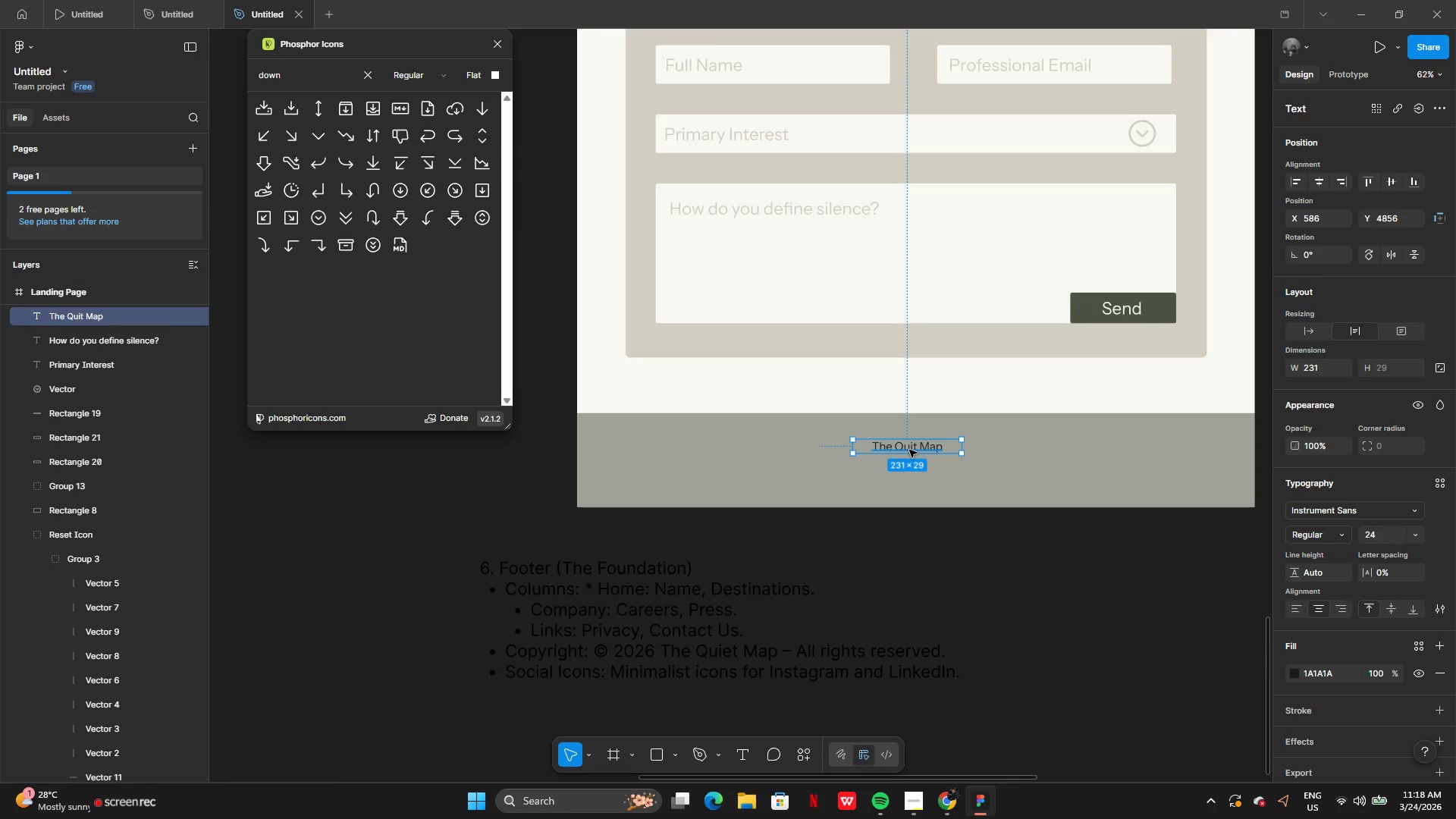 
hold_key(key=AltLeft, duration=0.53)
left_click_drag(start_coordinate=[913, 445], to_coordinate=[865, 456])
 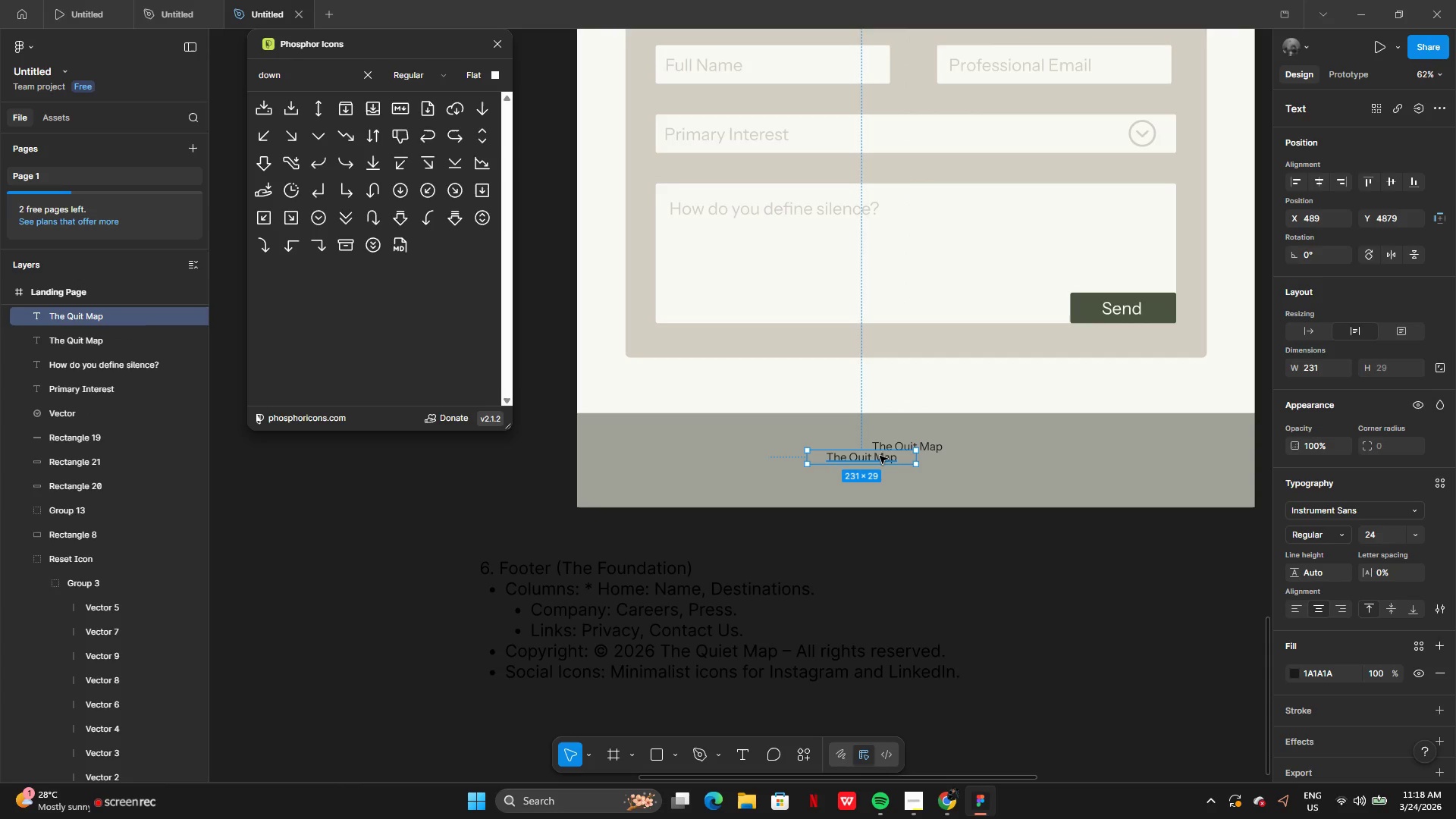 
left_click_drag(start_coordinate=[880, 456], to_coordinate=[800, 467])
 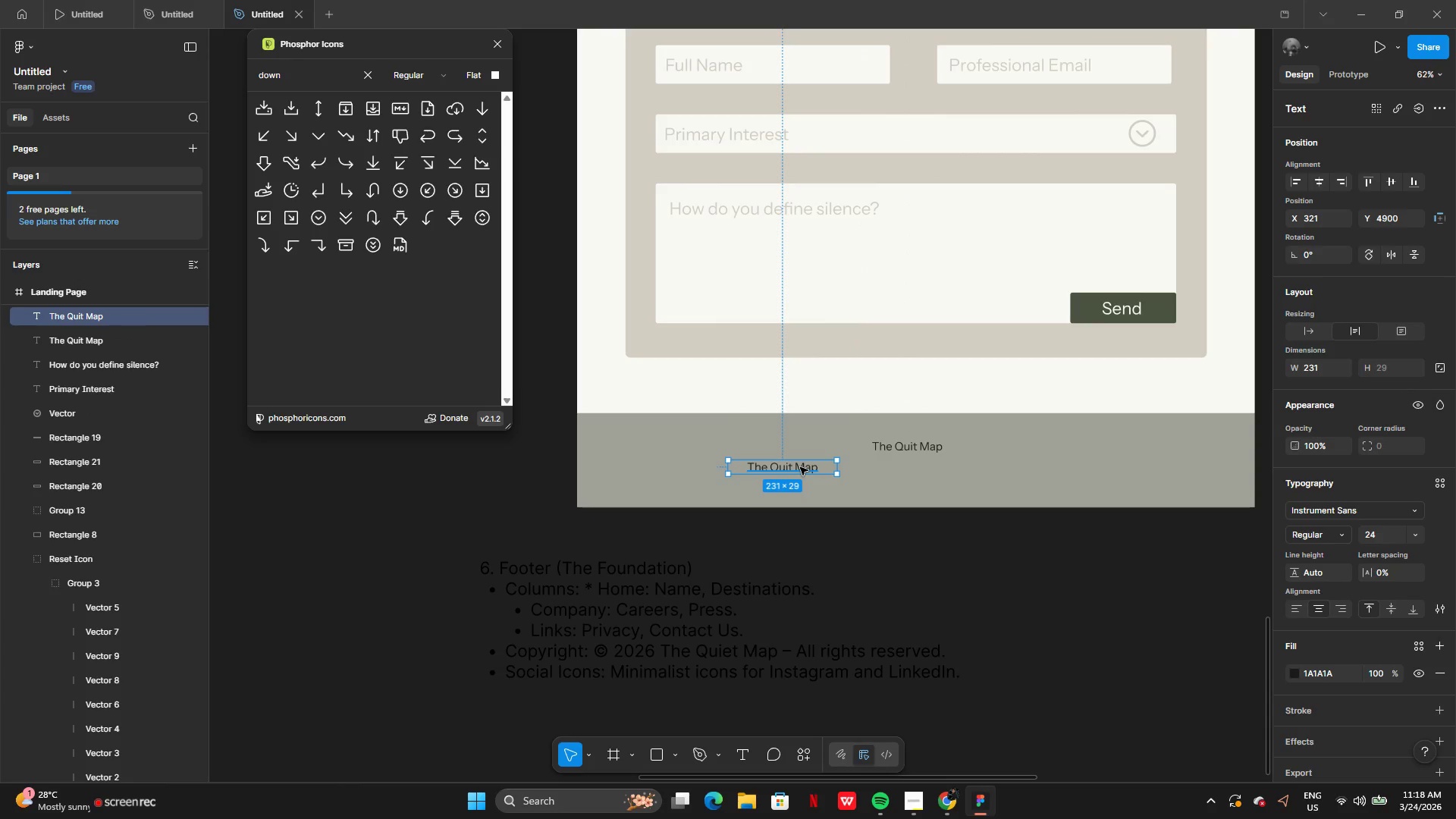 
double_click([800, 467])
 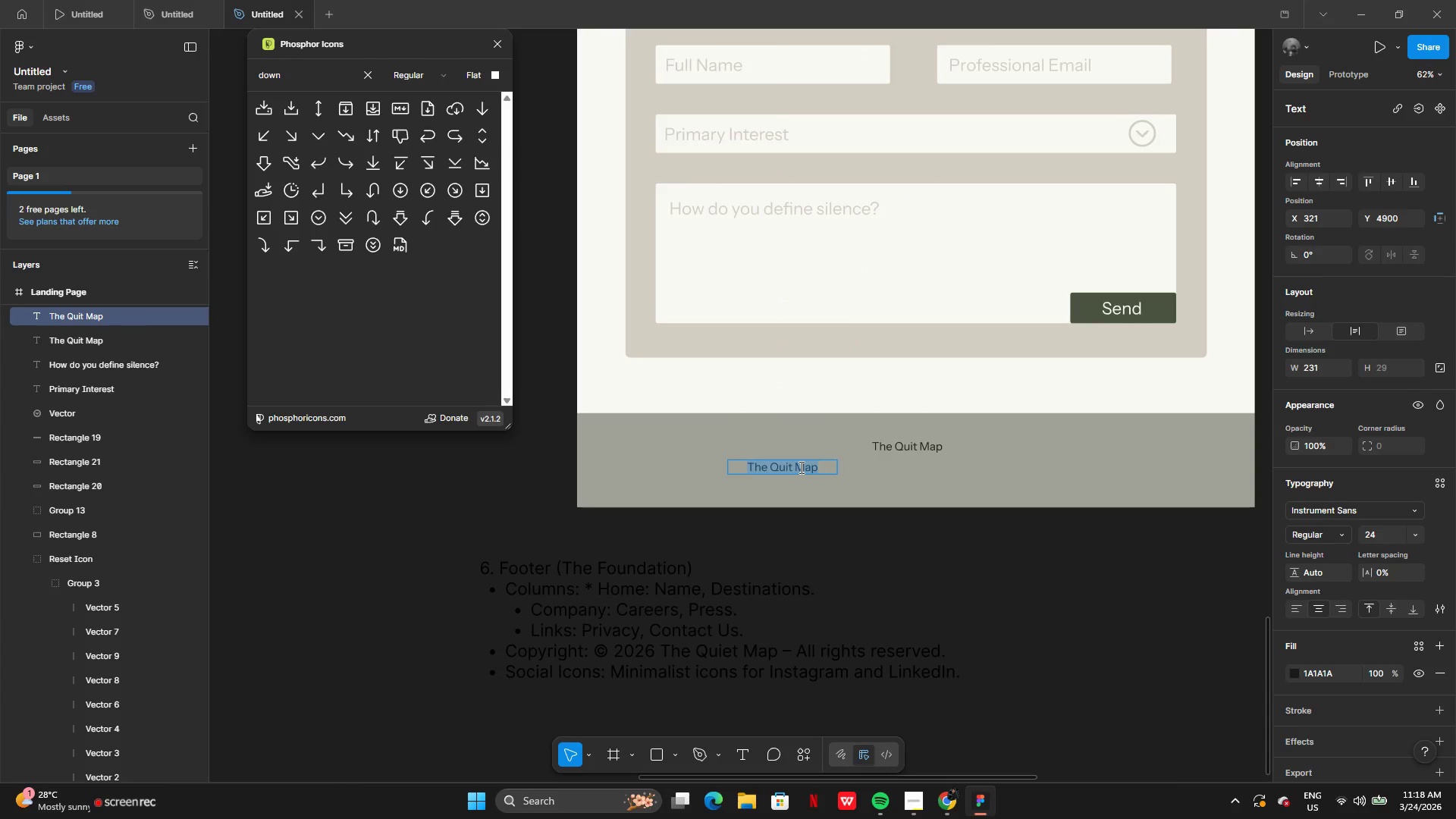 
type(Laning)
key(Backspace)
key(Backspace)
key(Backspace)
type(dun)
key(Backspace)
key(Backspace)
type(ing )
key(Backspace)
type(Page)
 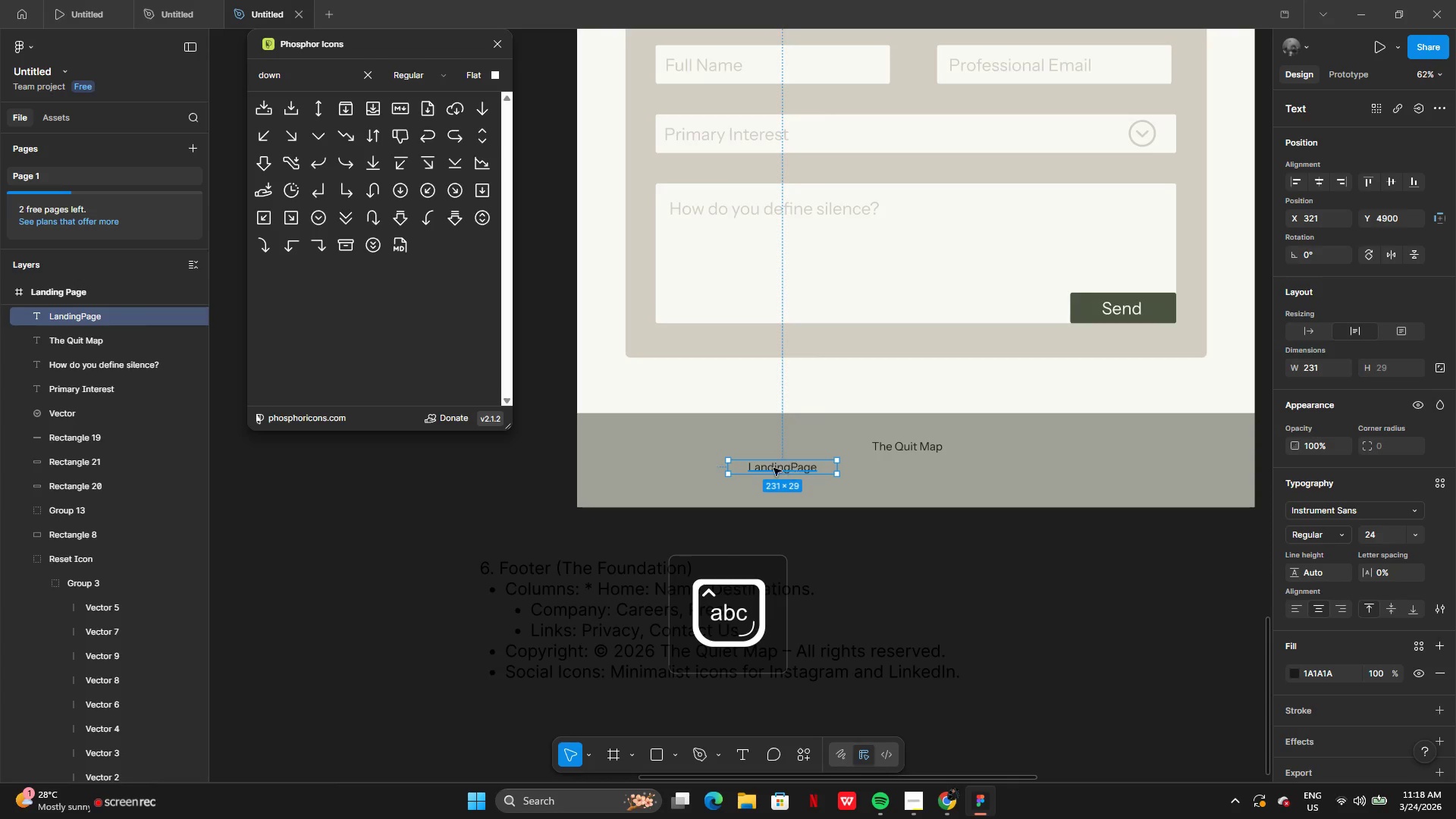 
left_click_drag(start_coordinate=[774, 468], to_coordinate=[993, 445])
 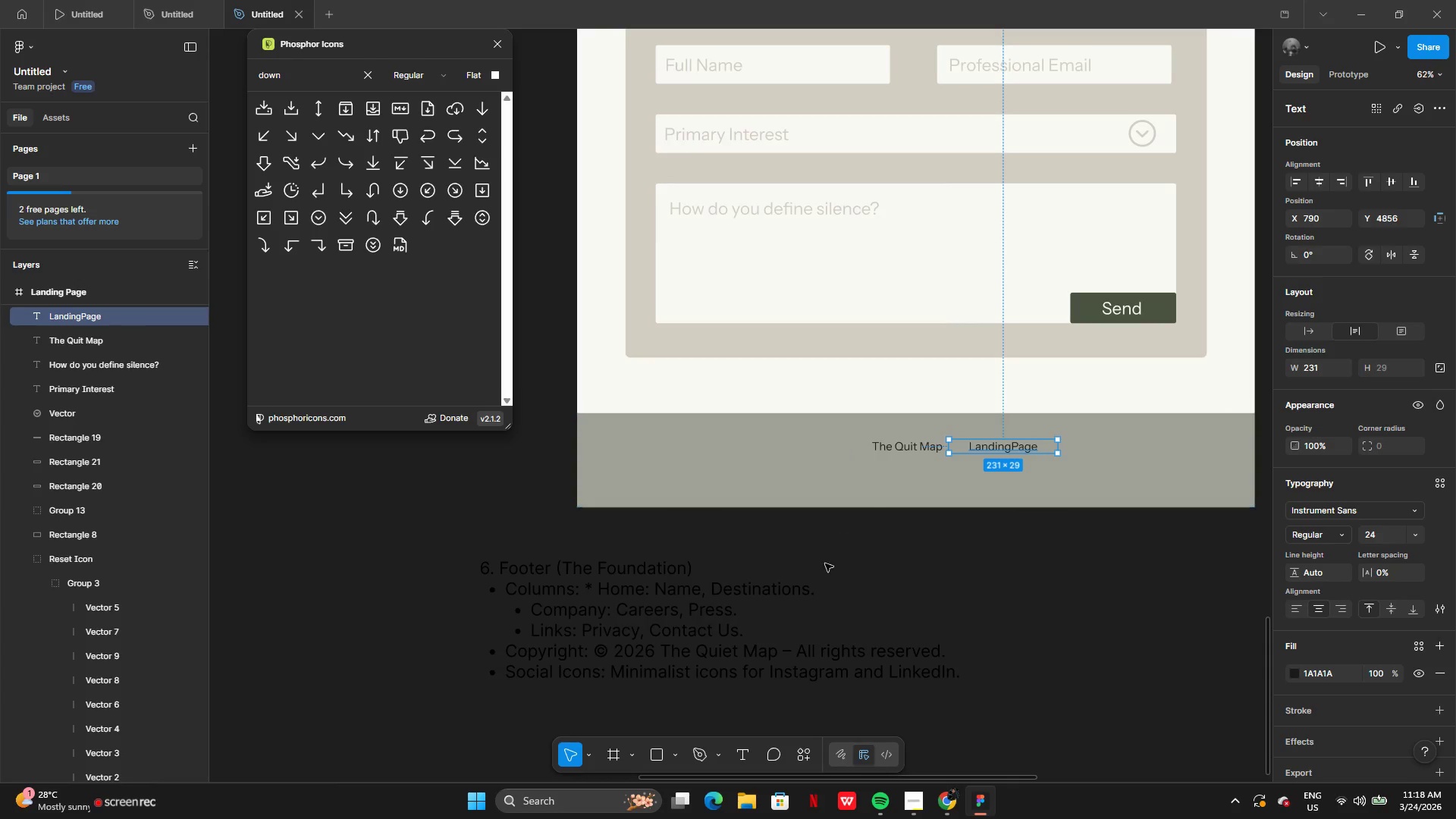 
left_click([869, 550])
 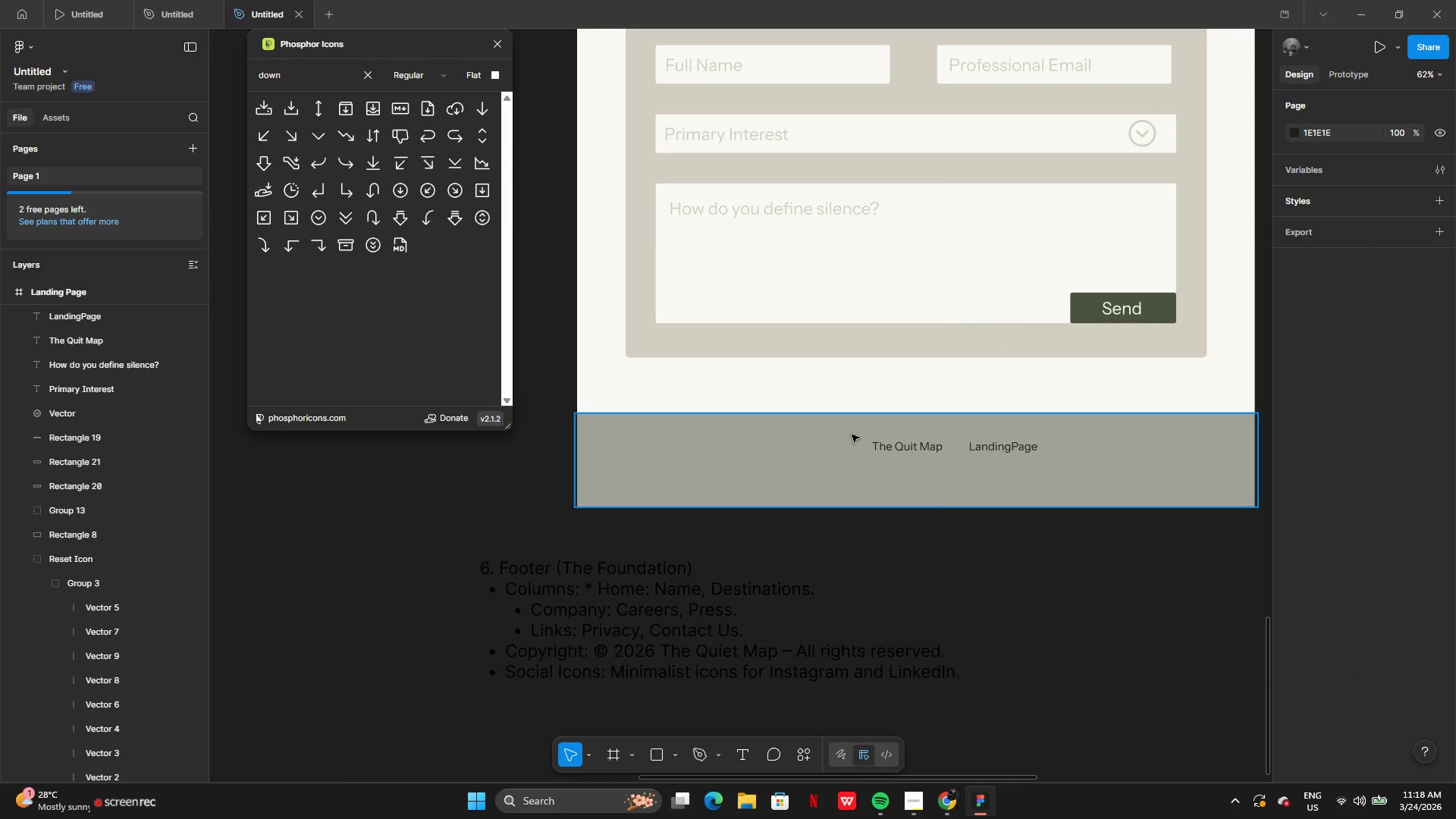 
left_click_drag(start_coordinate=[852, 434], to_coordinate=[946, 451])
 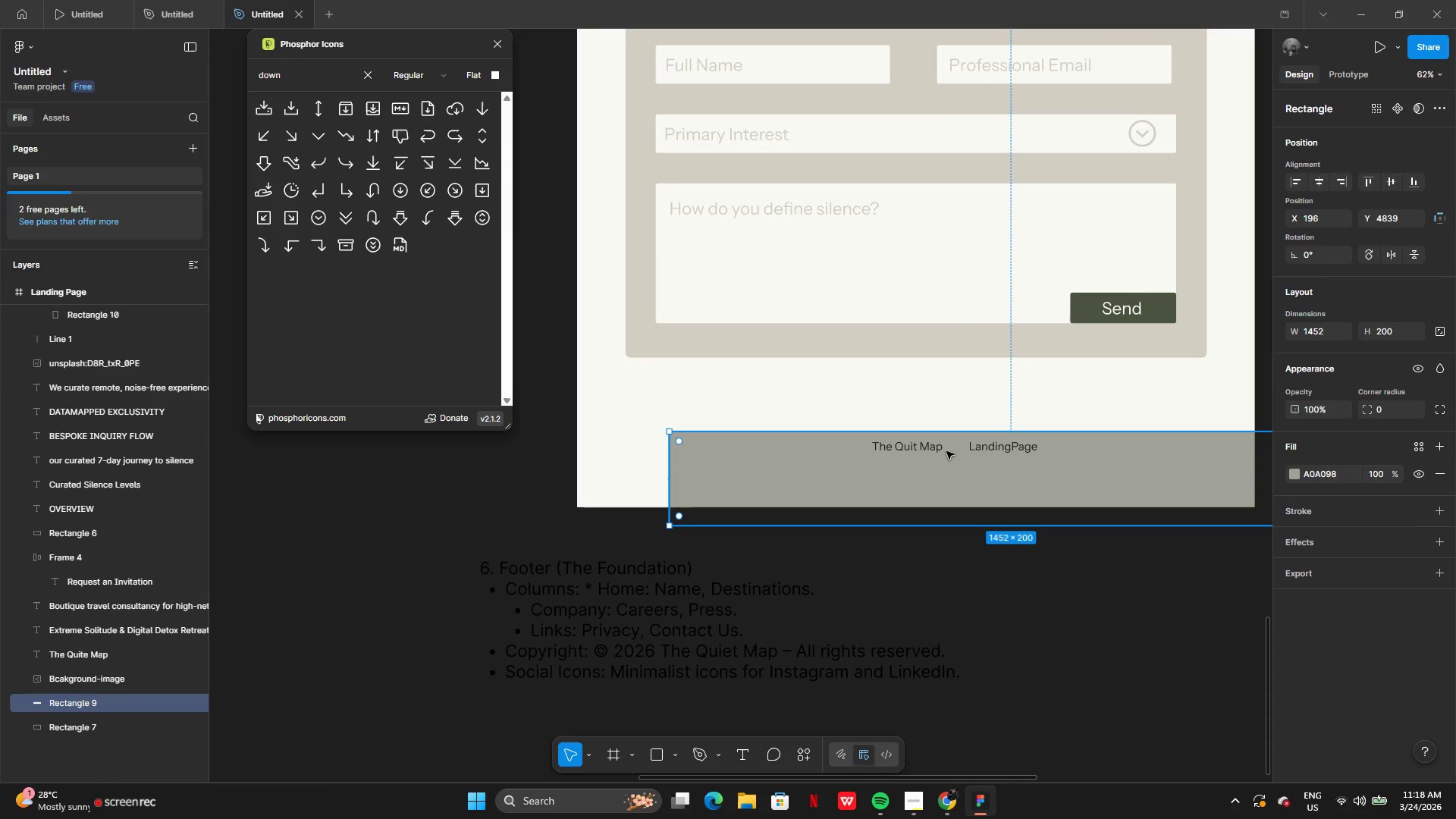 
key(Control+Z)
 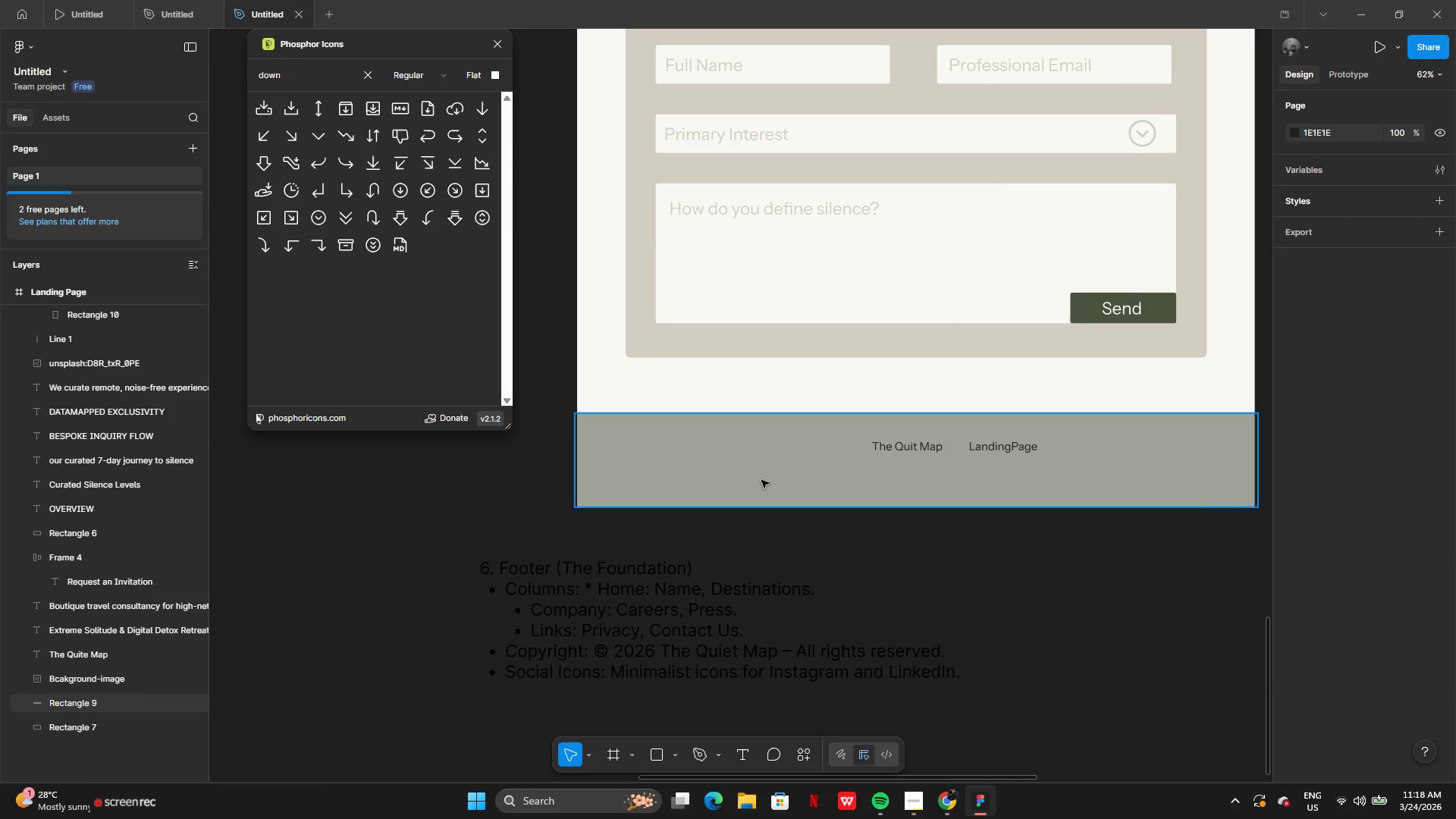 
left_click([761, 480])
 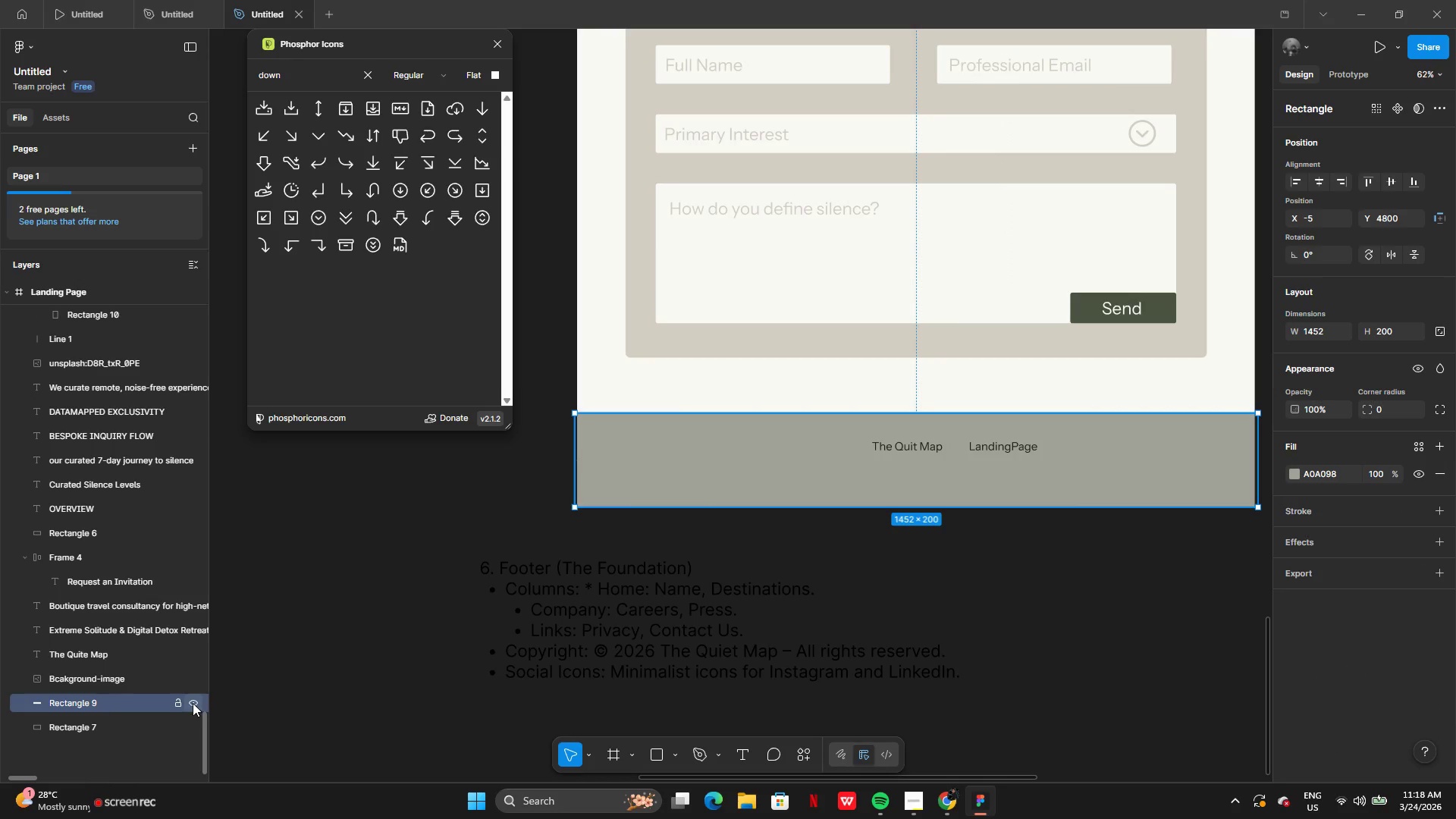 
left_click([182, 701])
 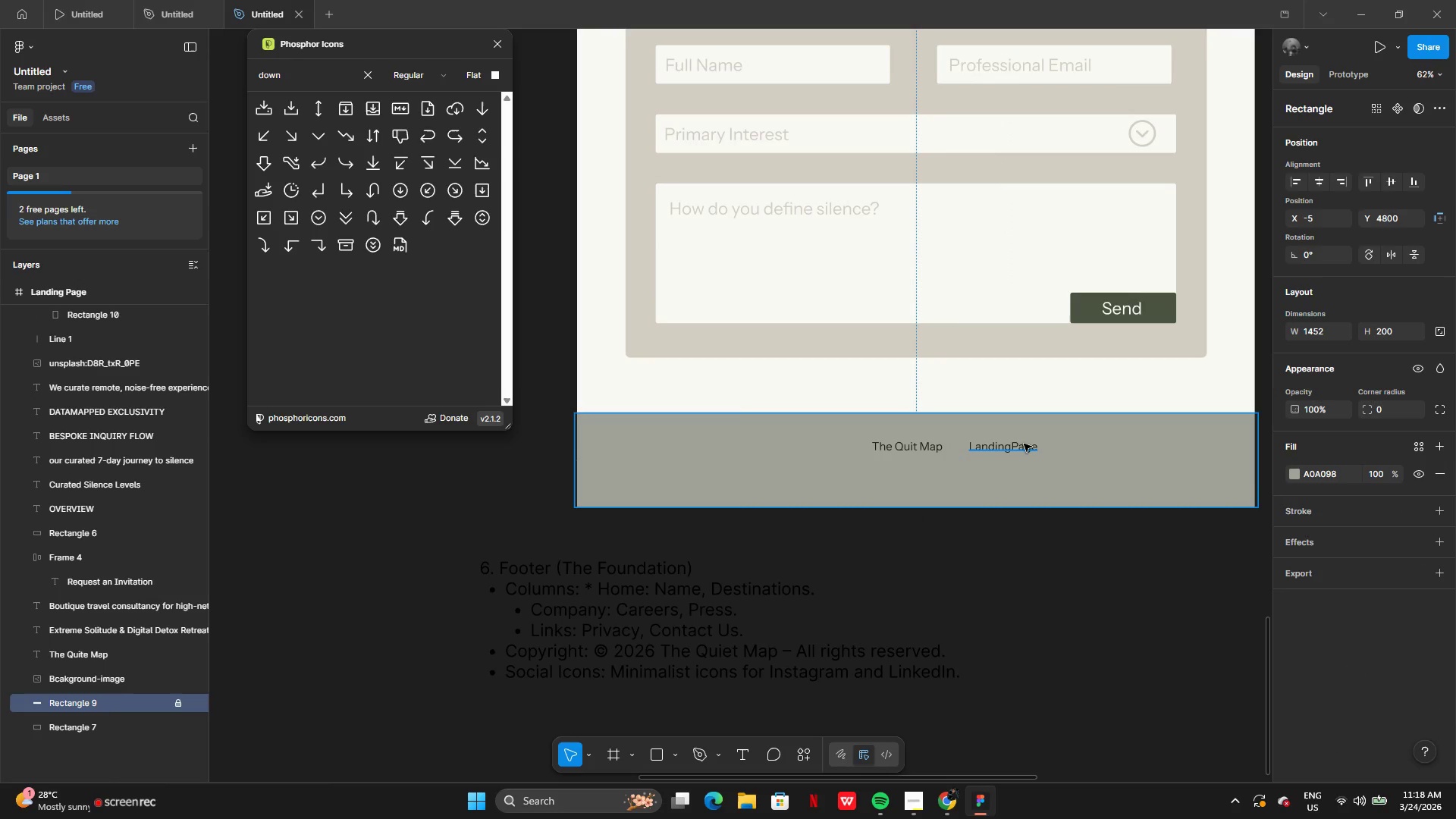 
left_click([1020, 446])
 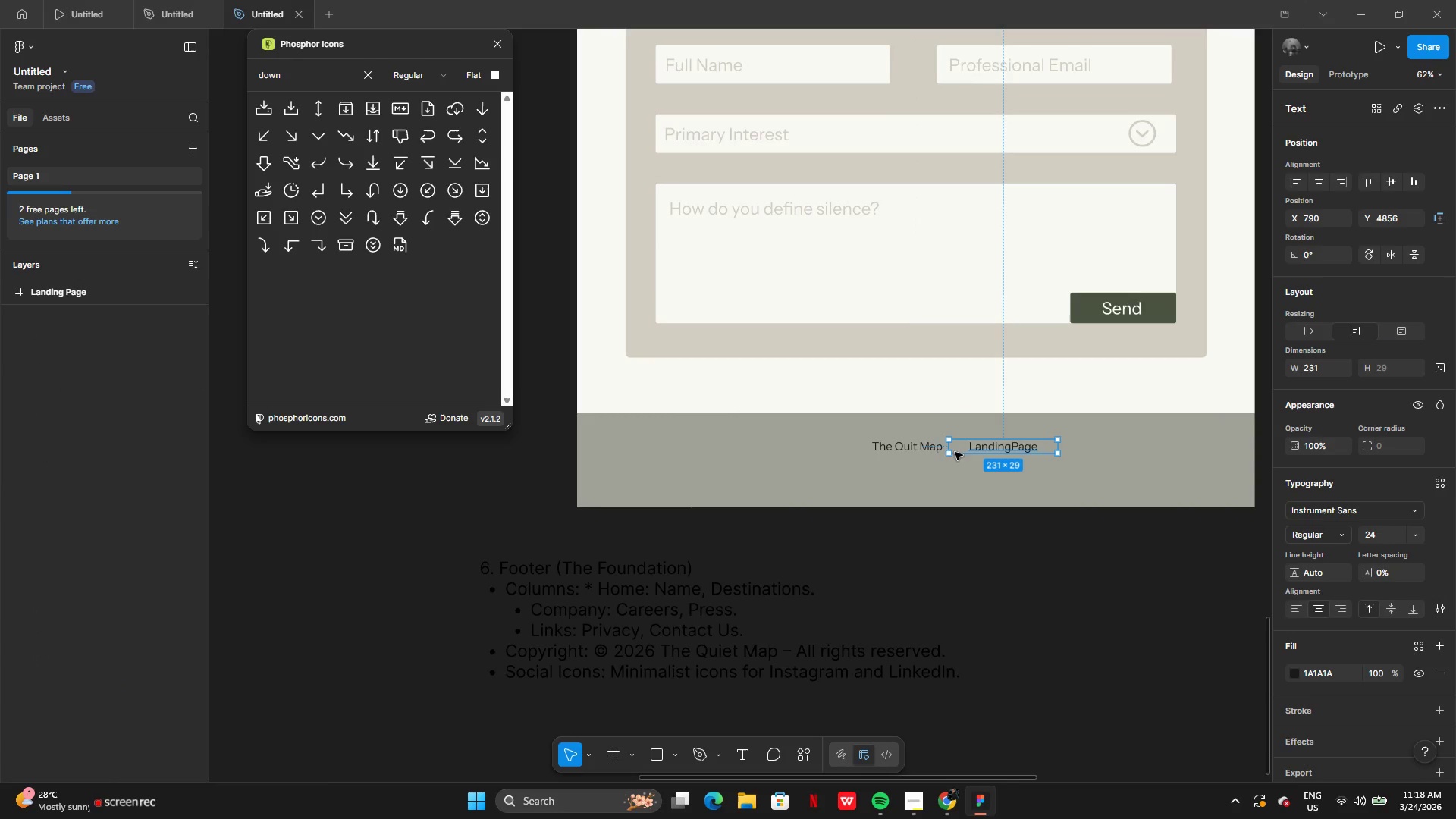 
hold_key(key=ShiftLeft, duration=0.59)
left_click([923, 448])
 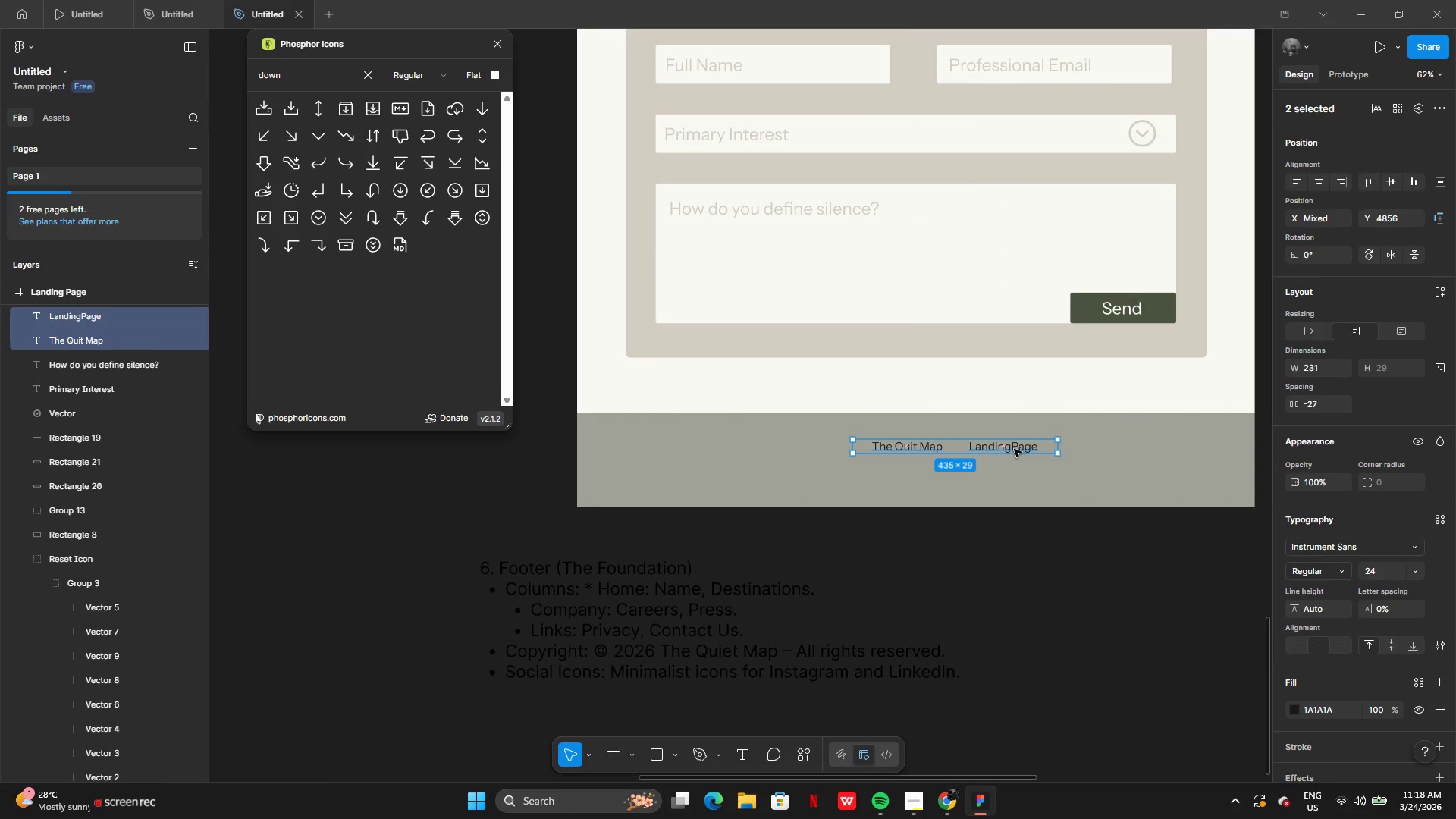 
left_click_drag(start_coordinate=[1017, 448], to_coordinate=[777, 450])
 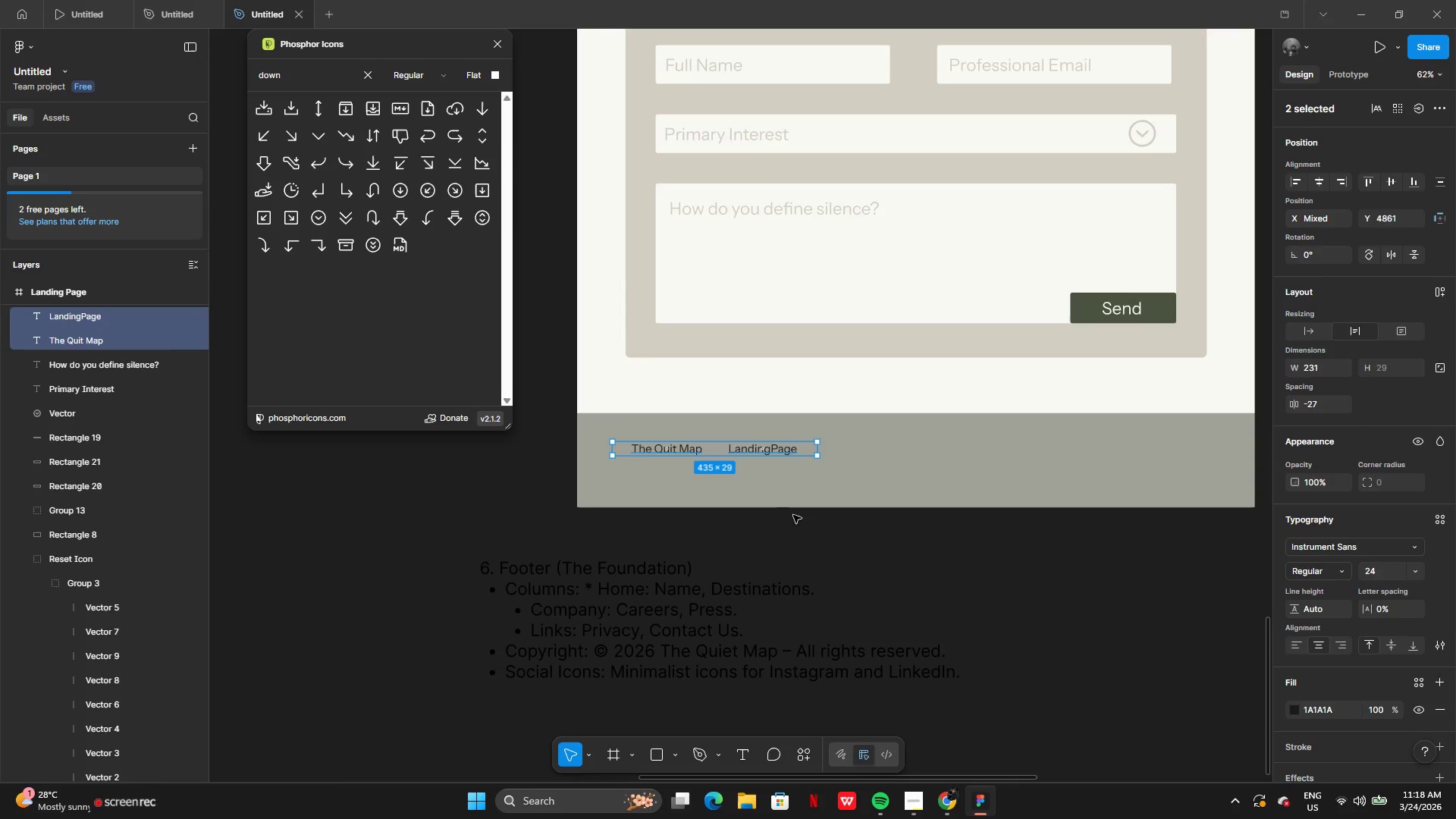 
left_click([794, 520])
 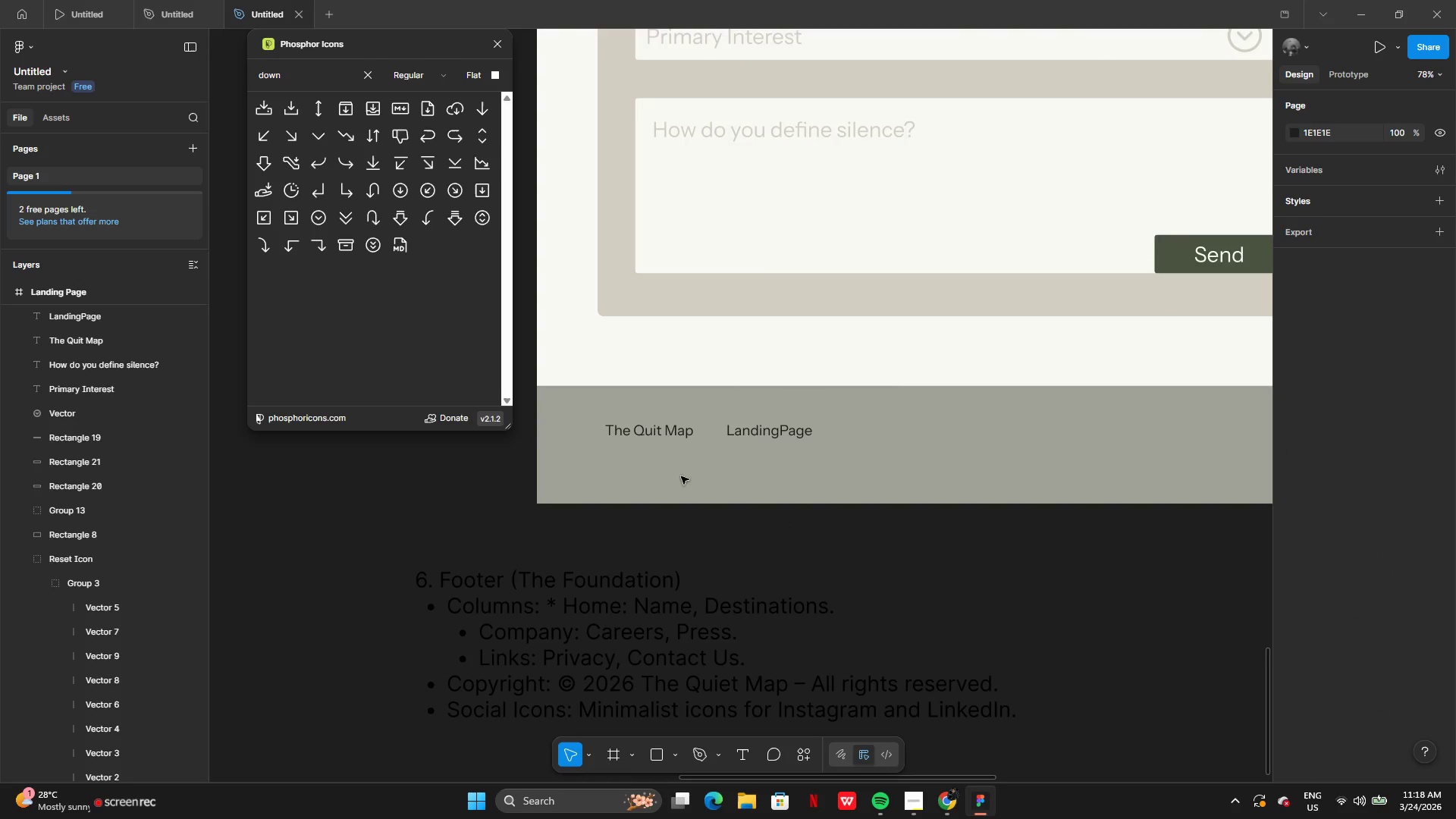 
left_click([661, 431])
 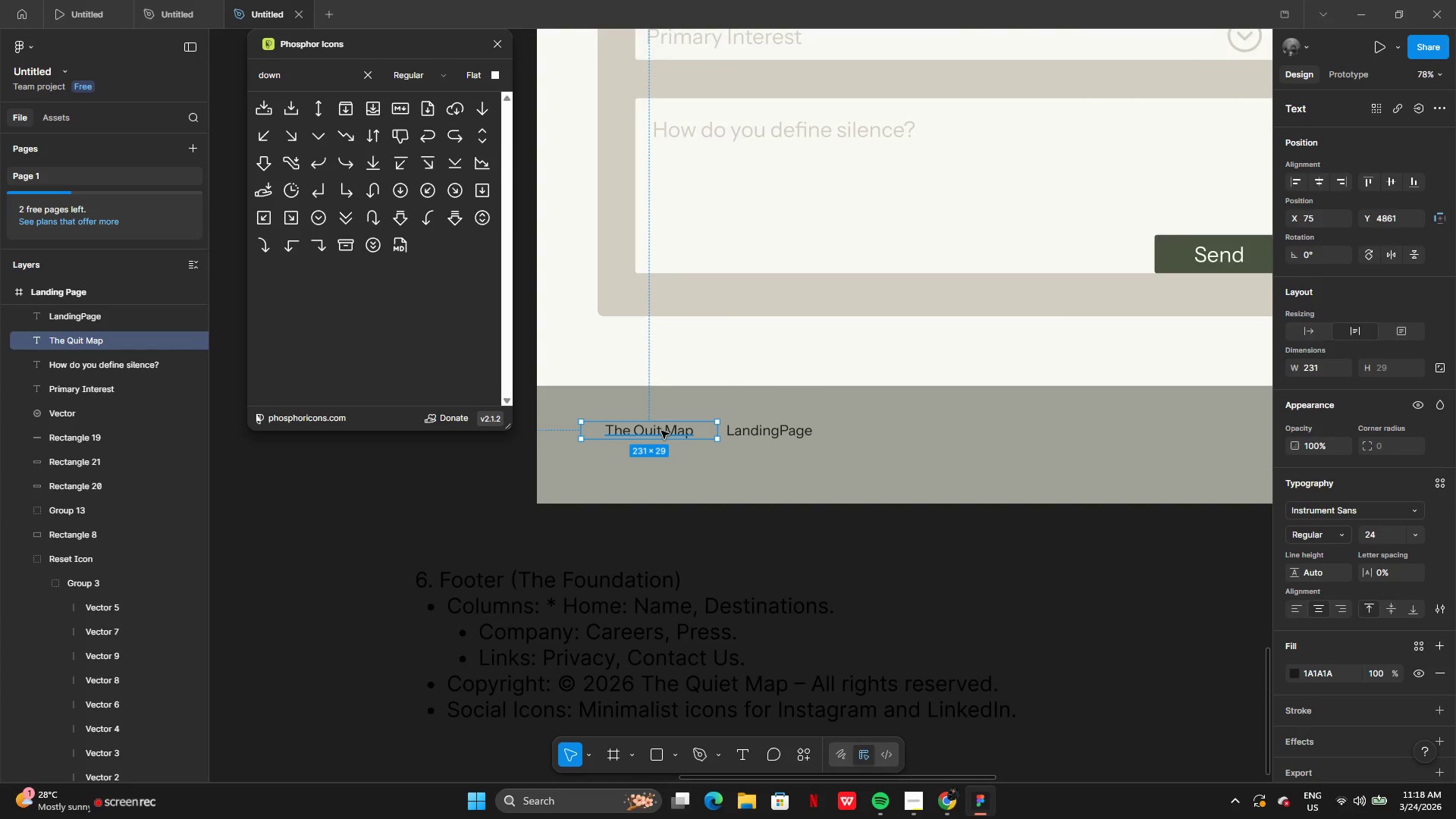 
hold_key(key=AltLeft, duration=0.39)
left_click_drag(start_coordinate=[661, 430], to_coordinate=[652, 458])
 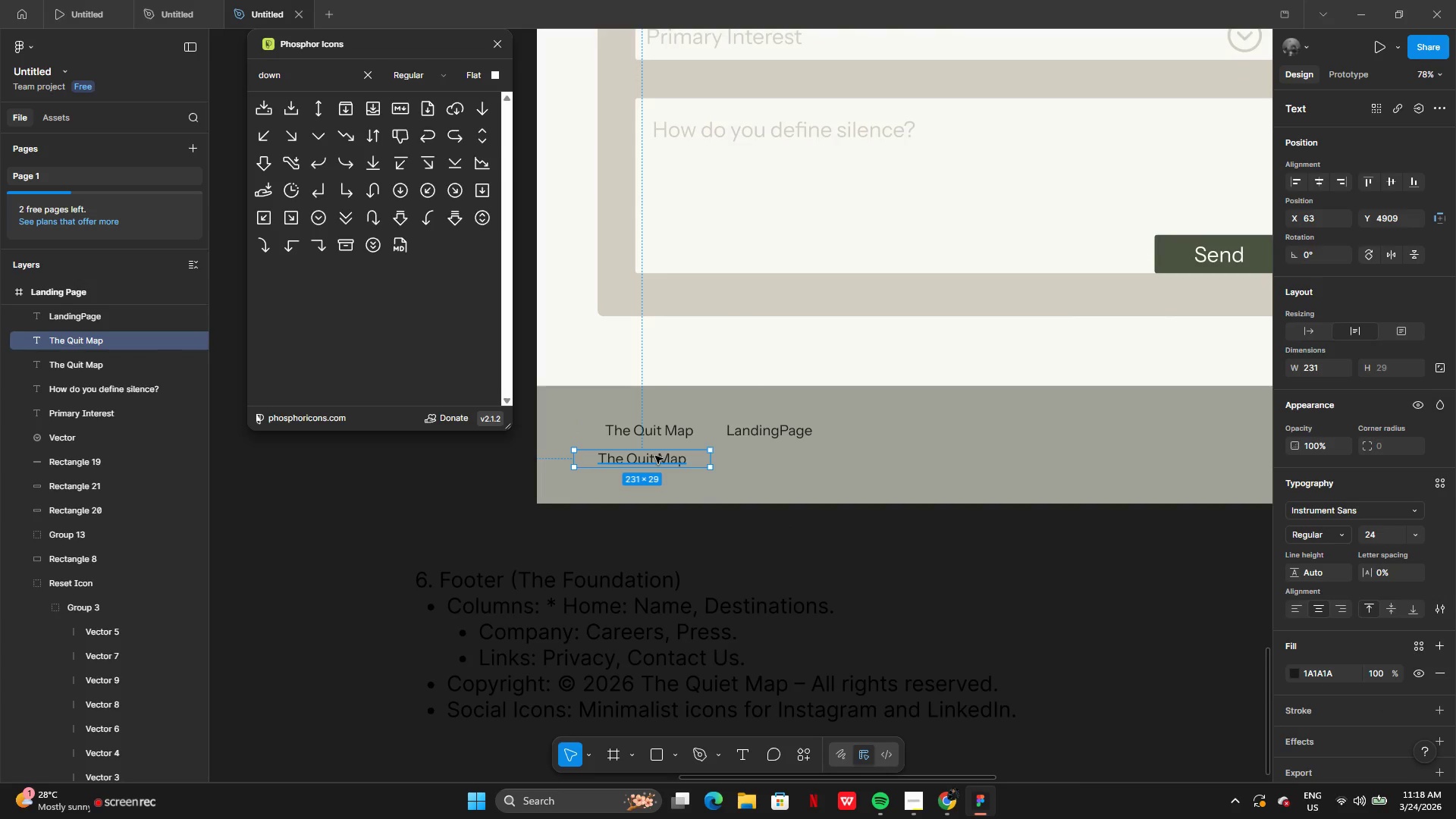 
left_click_drag(start_coordinate=[655, 456], to_coordinate=[664, 457])
 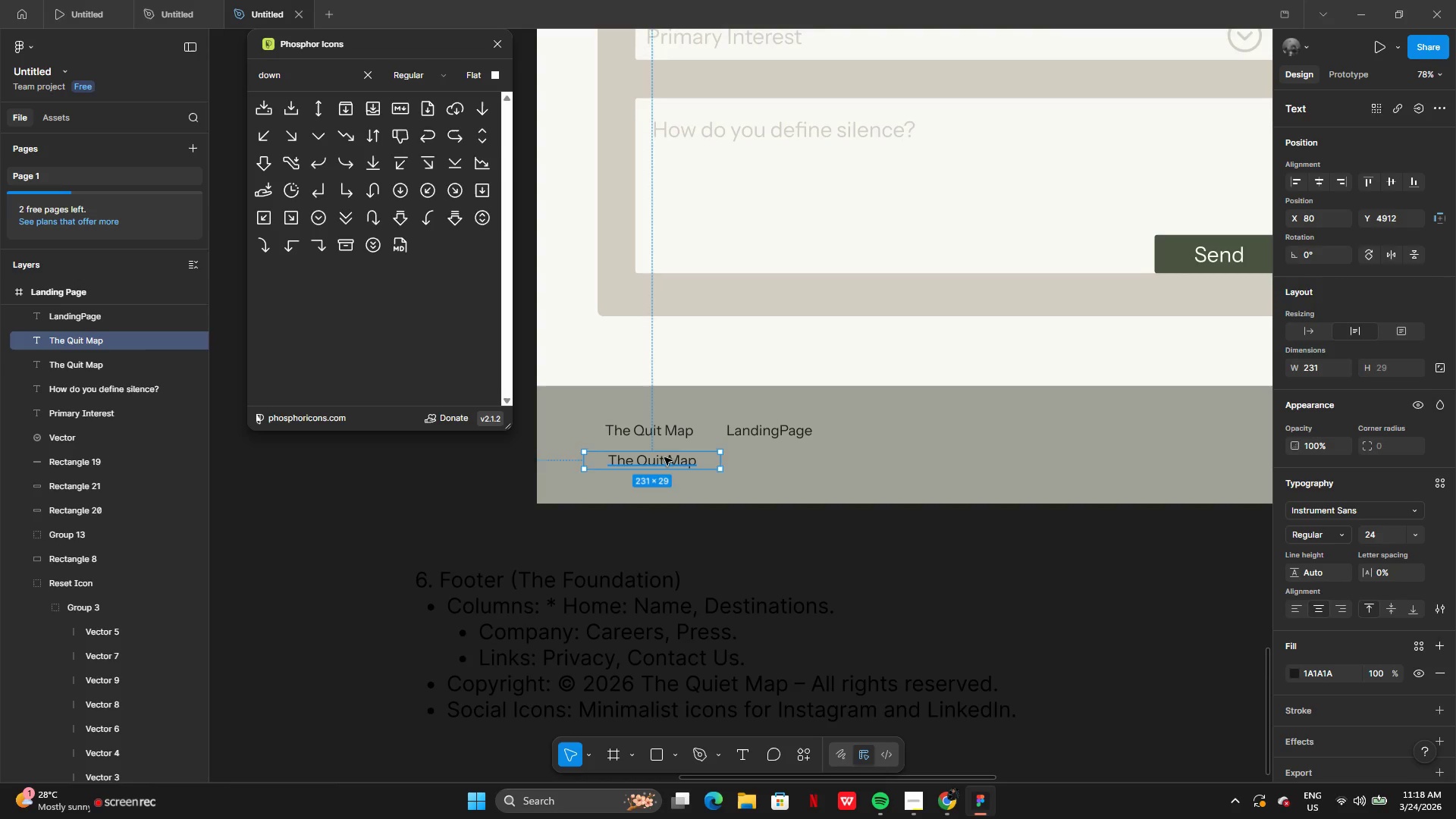 
double_click([664, 457])
 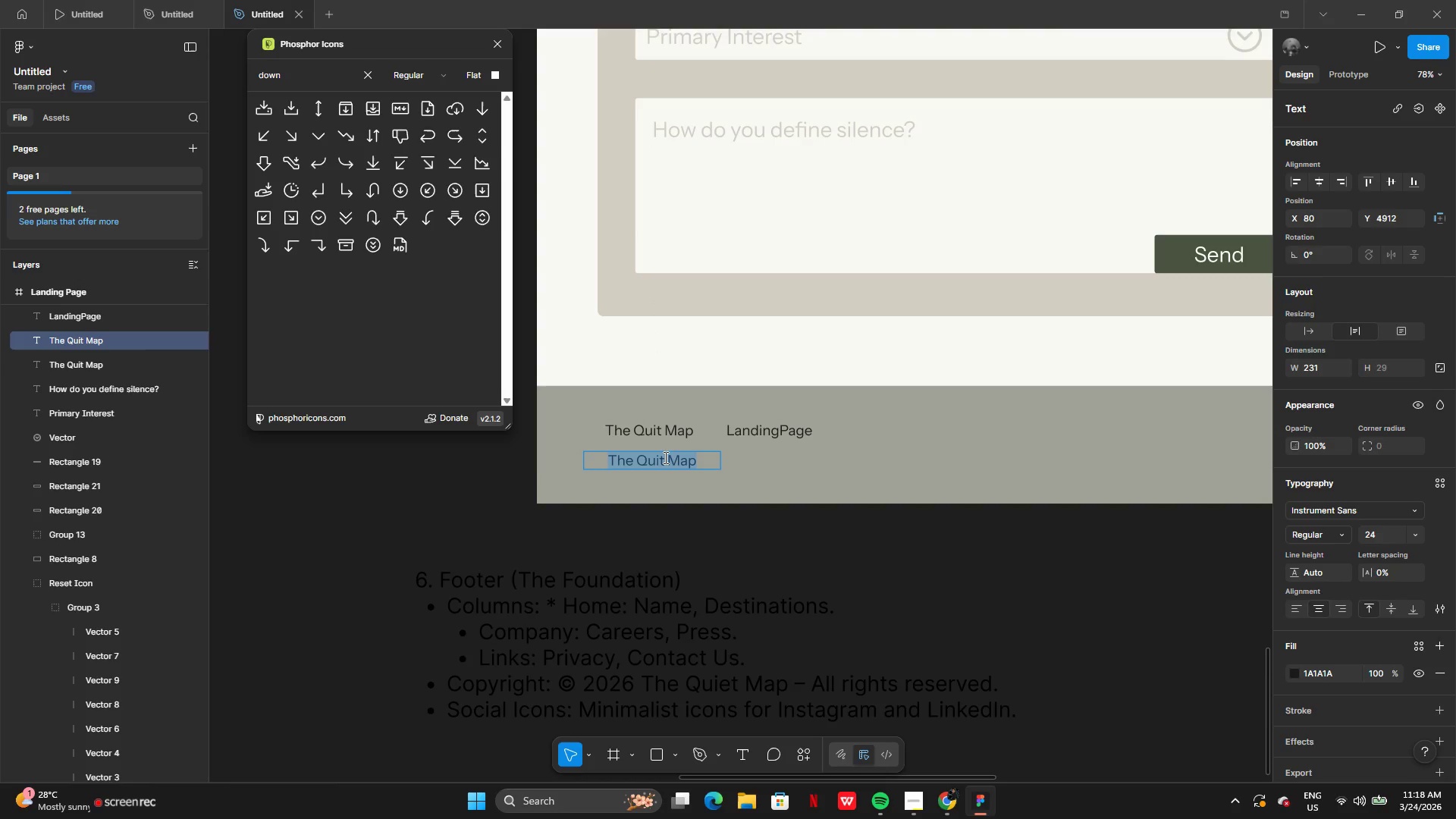 
wait(5.16)
 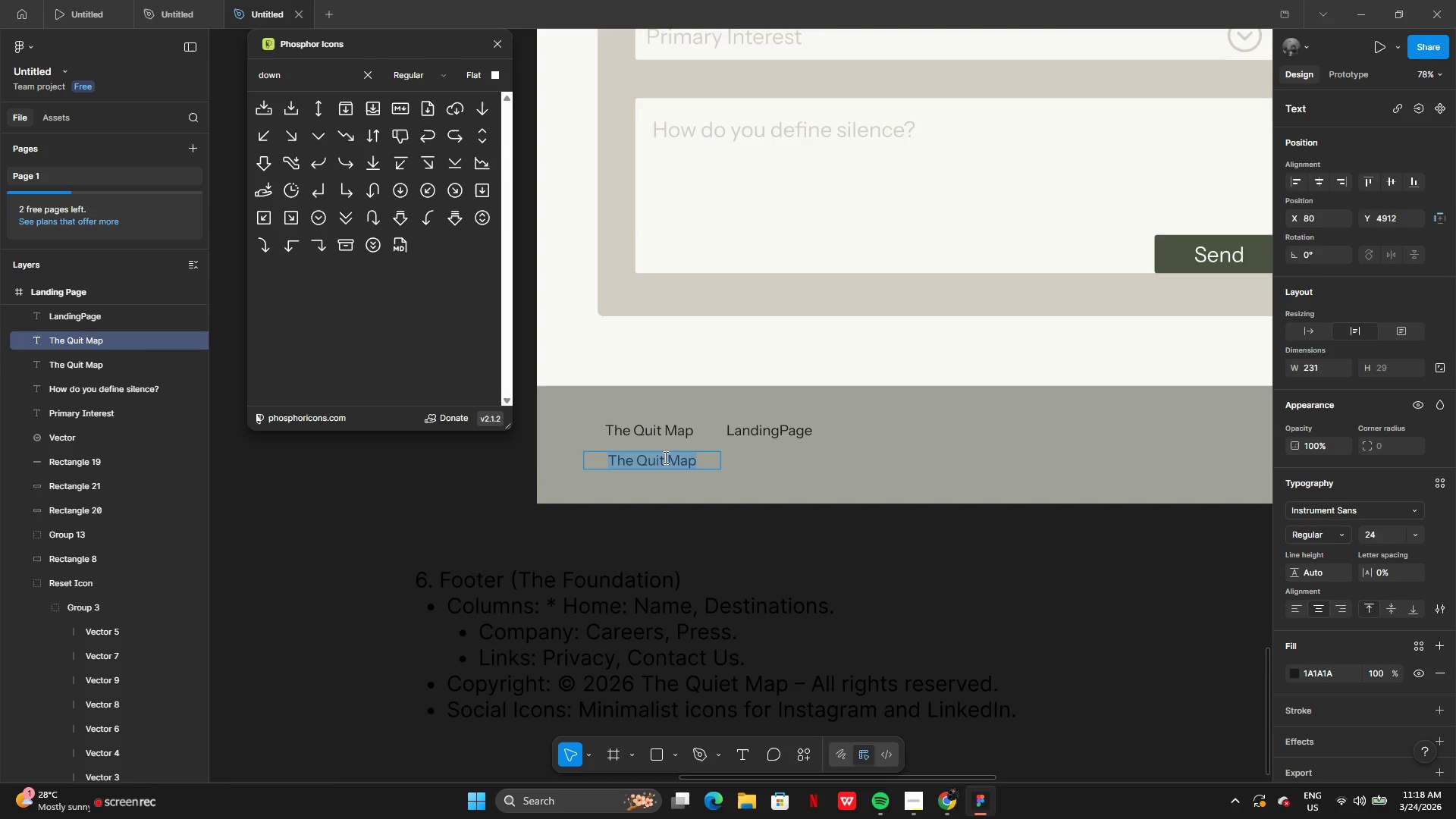 
type(Link)
 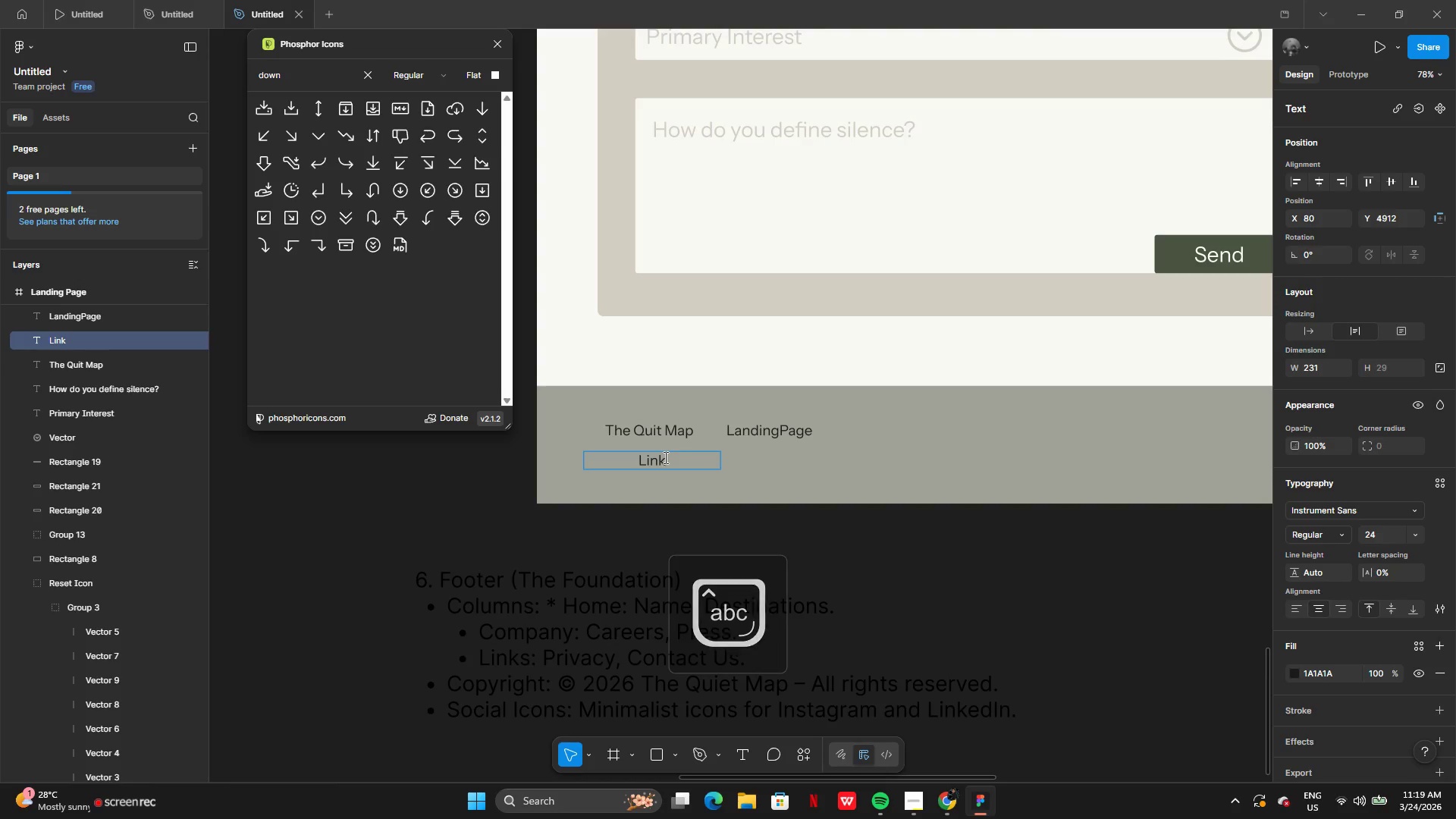 
type(En)
key(Backspace)
key(Backspace)
key(Backspace)
key(Backspace)
key(Backspace)
type(en)
key(Backspace)
key(Backspace)
type(inkEnd=)
key(Backspace)
key(Backspace)
 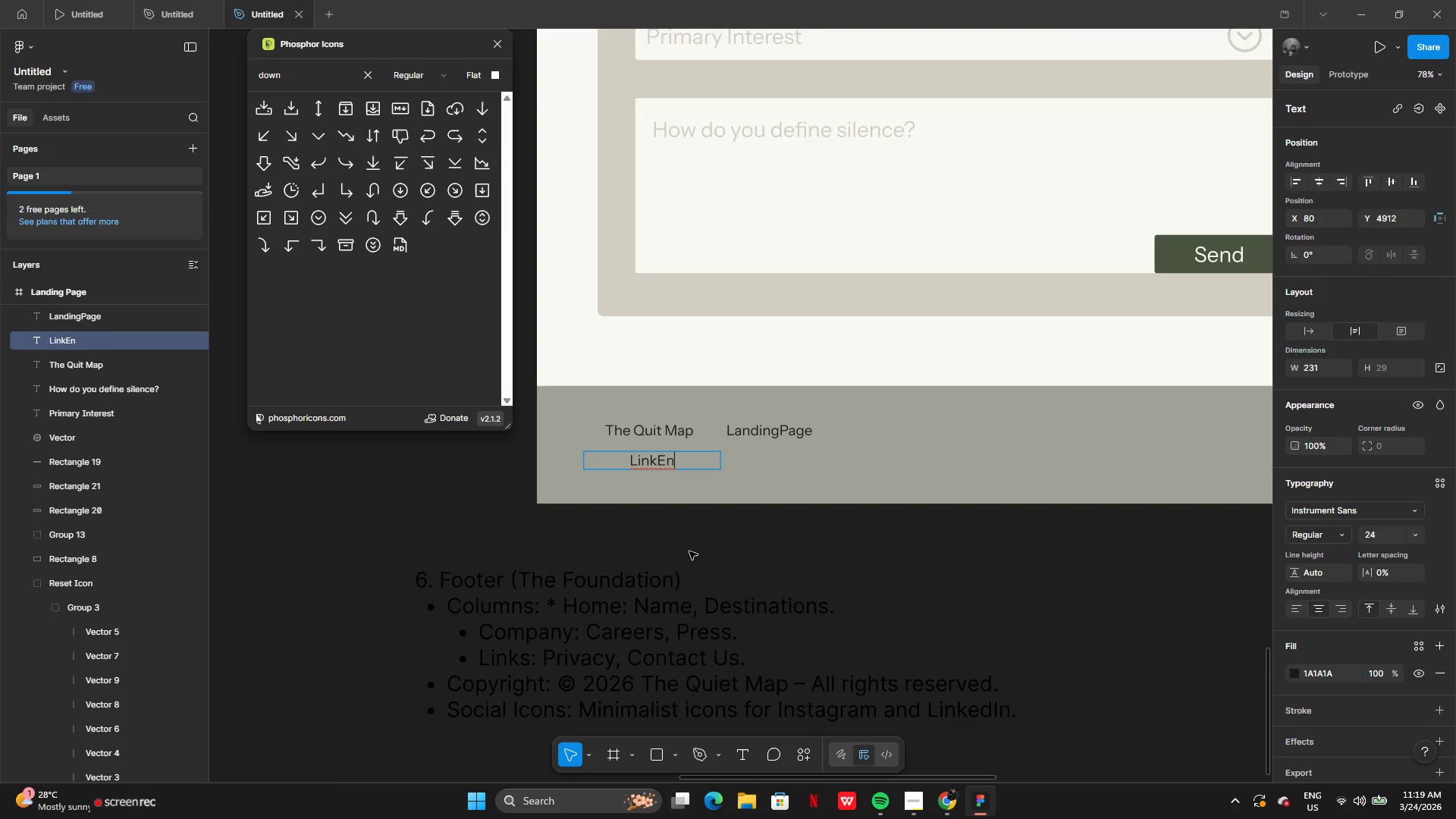 
key(D)
 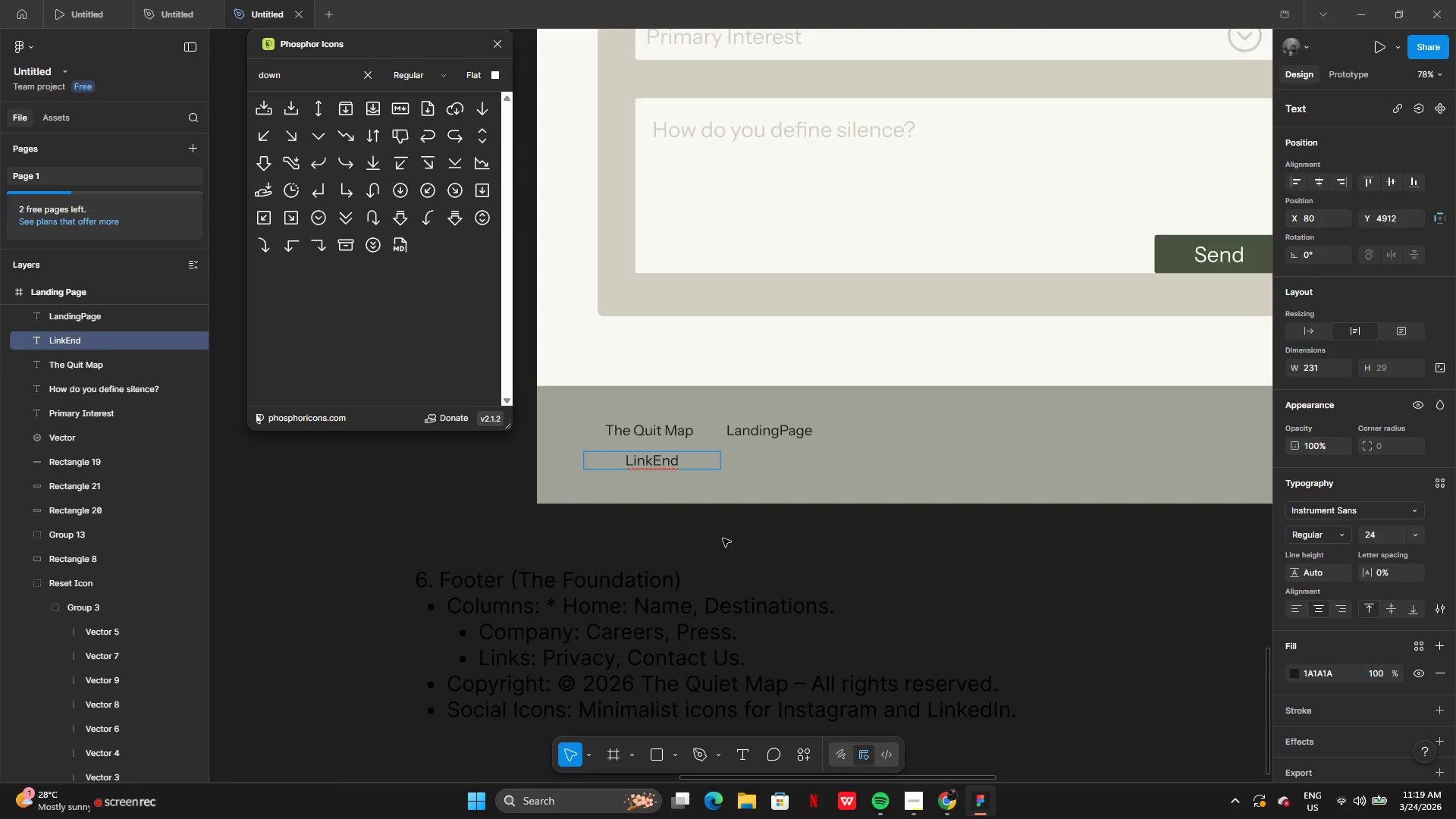 
left_click([723, 538])
 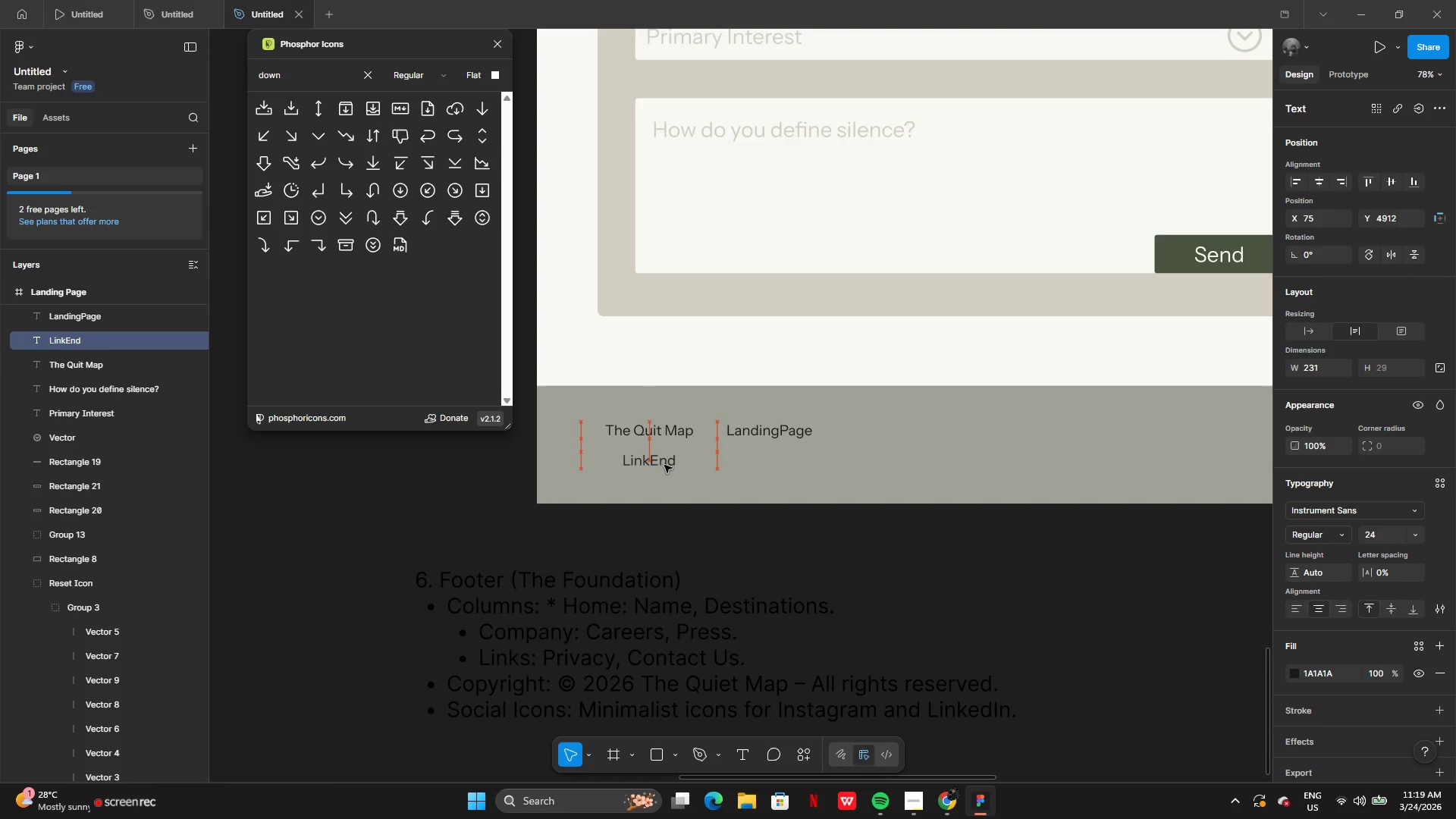 
wait(5.09)
 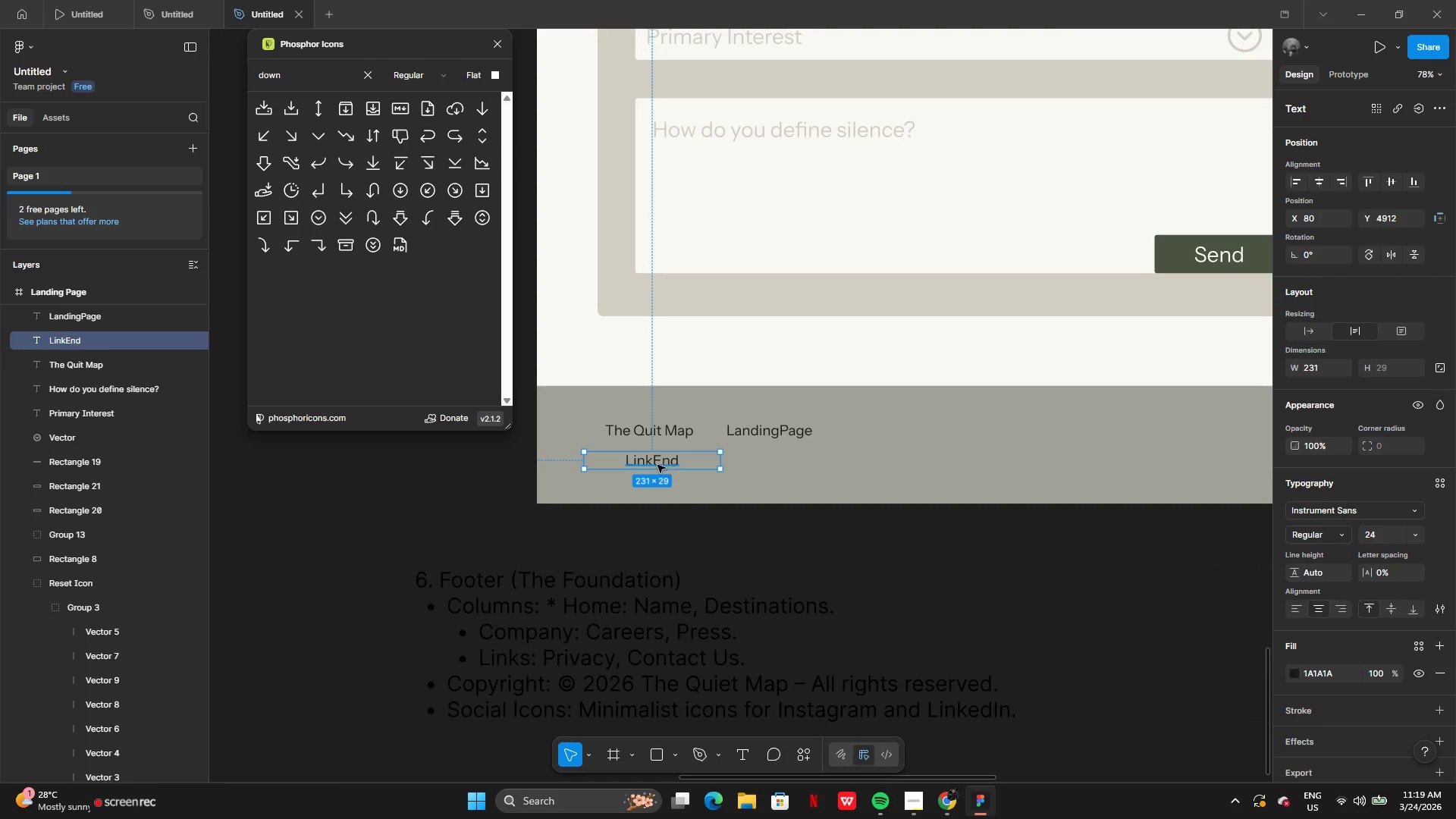 
hold_key(key=AltLeft, duration=0.41)
left_click_drag(start_coordinate=[649, 460], to_coordinate=[713, 462])
 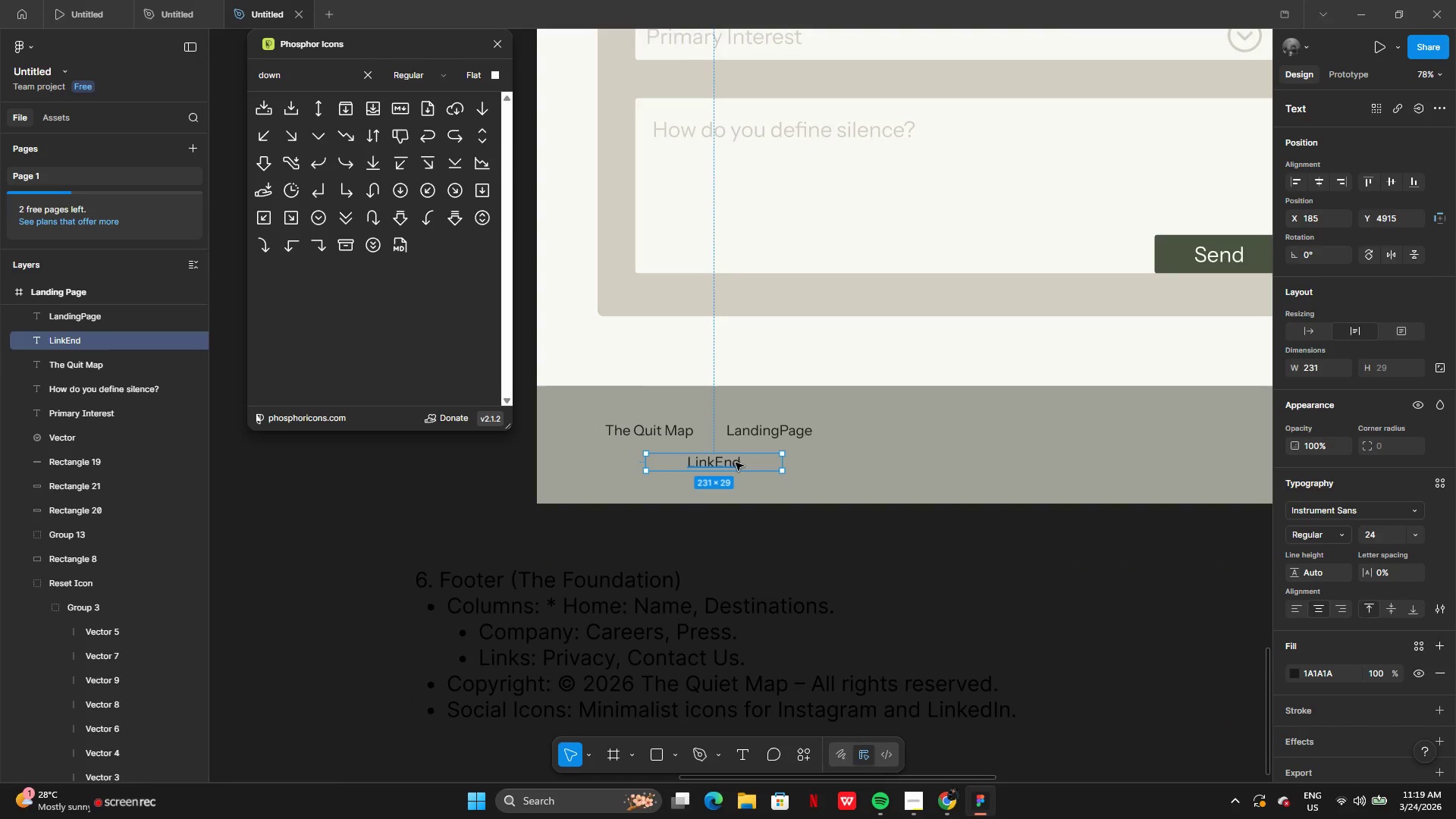 
key(Control+Z)
 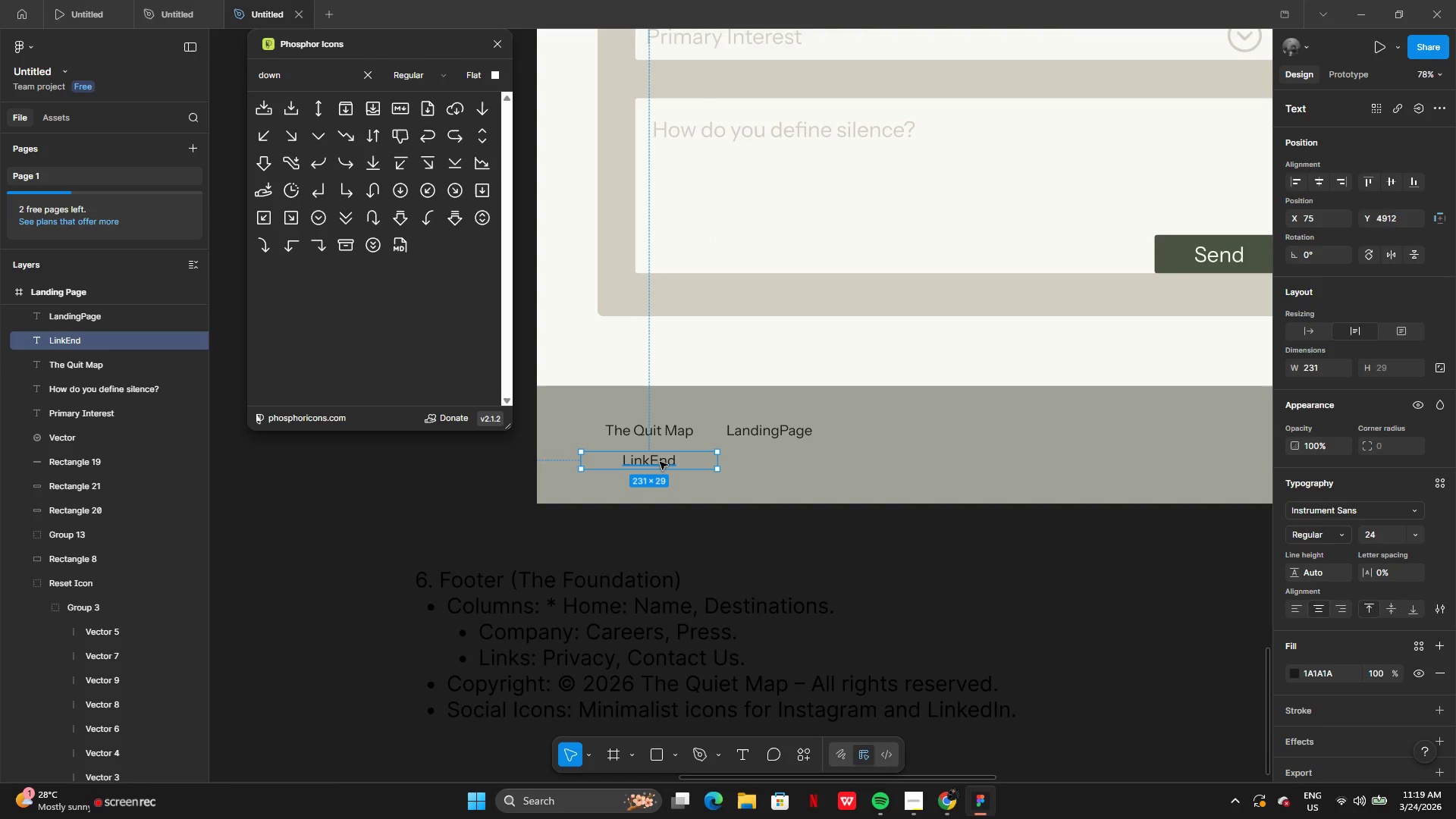 
hold_key(key=AltLeft, duration=0.44)
left_click_drag(start_coordinate=[651, 460], to_coordinate=[670, 460])
 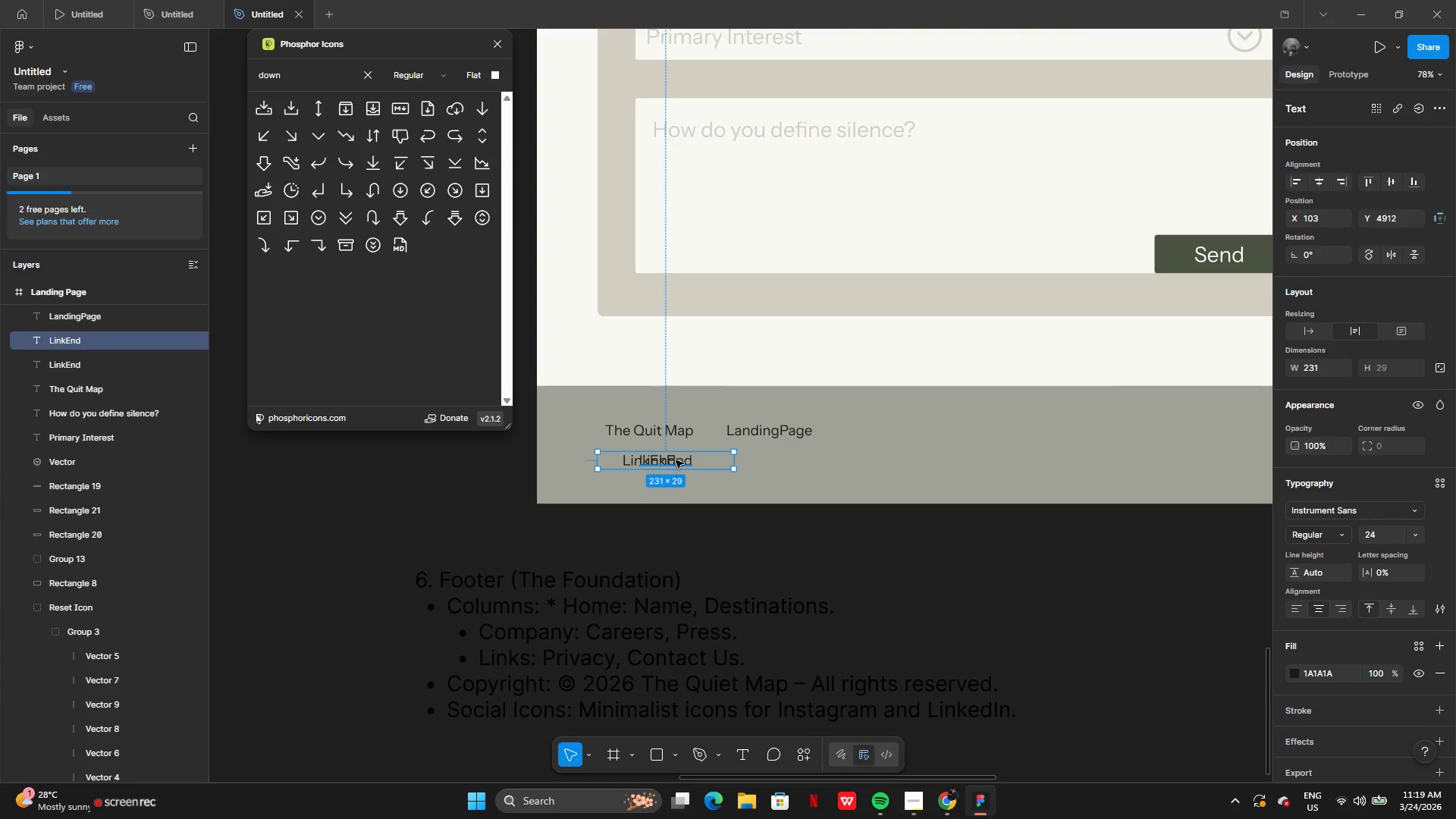 
left_click_drag(start_coordinate=[676, 460], to_coordinate=[781, 459])
 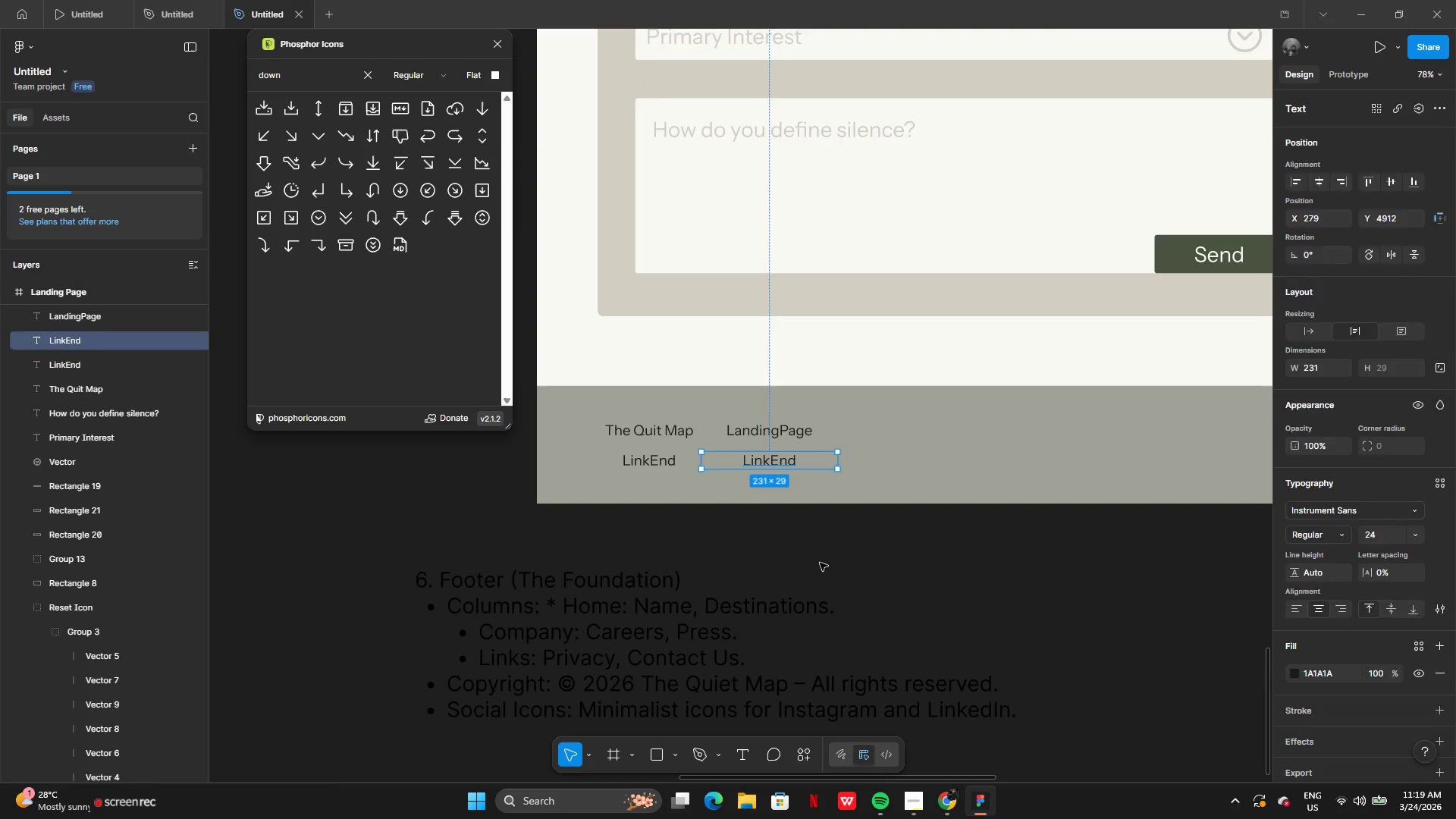 
left_click([820, 563])
 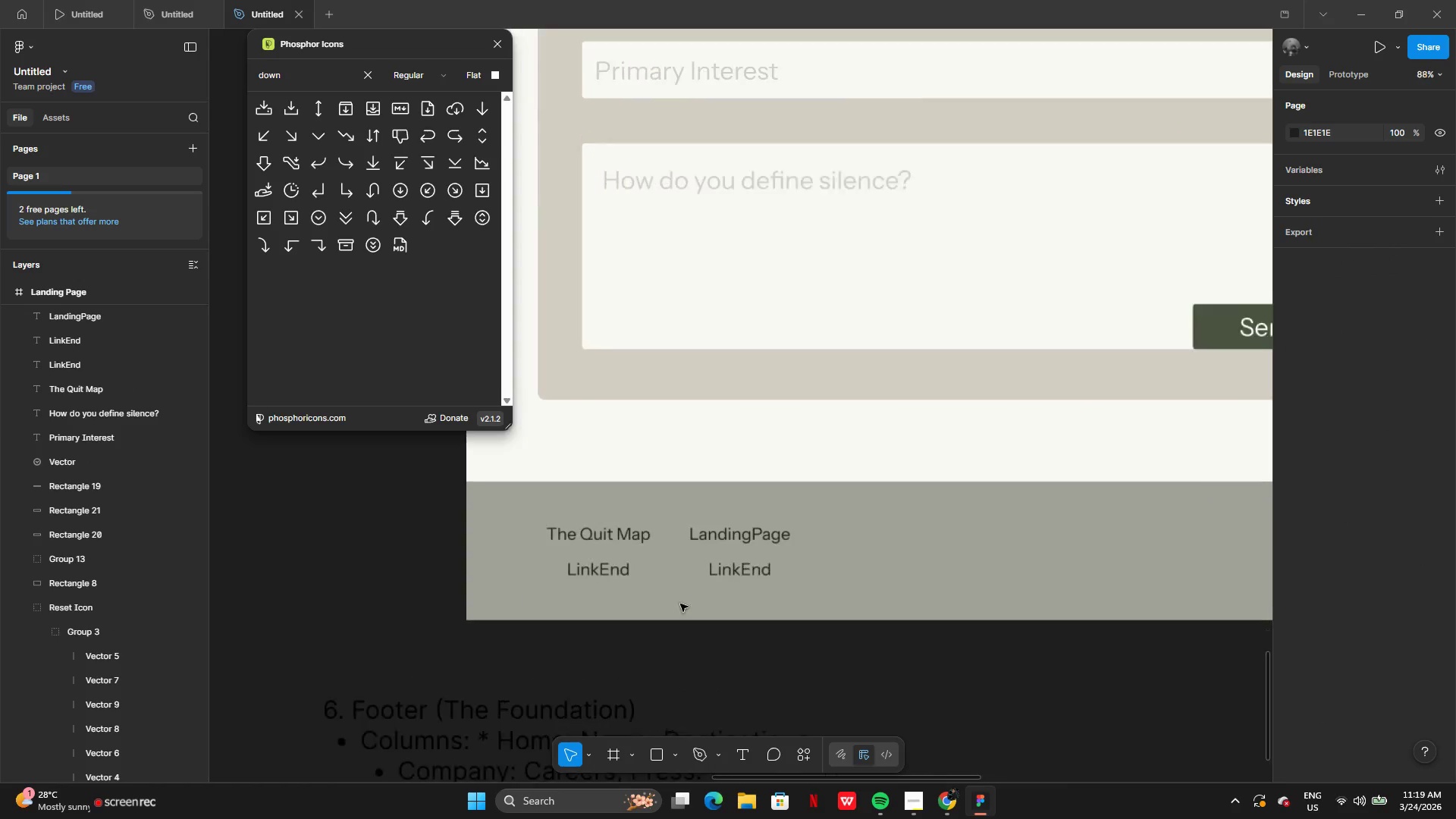 
left_click_drag(start_coordinate=[588, 568], to_coordinate=[813, 567])
 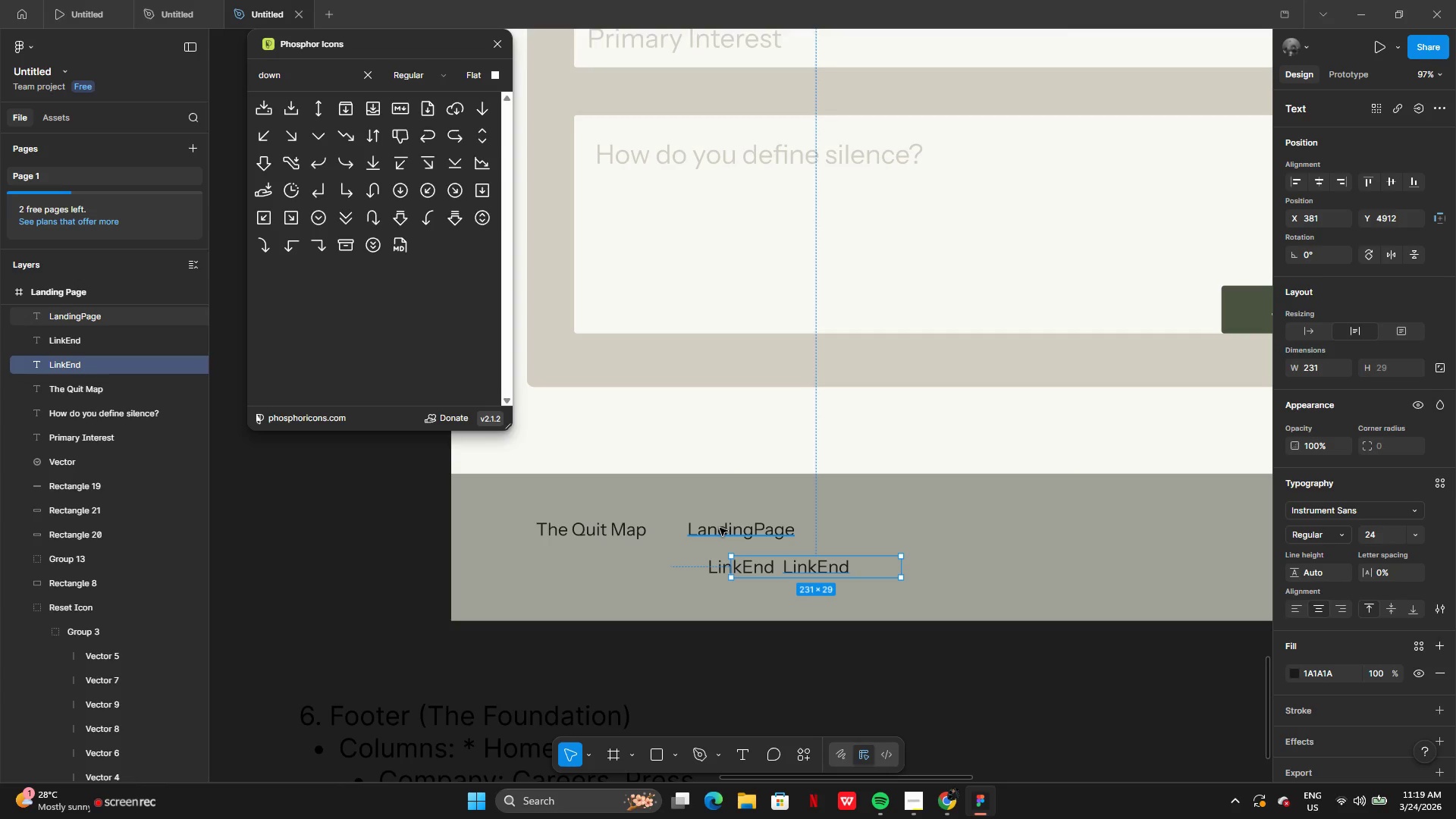 
left_click([720, 528])
 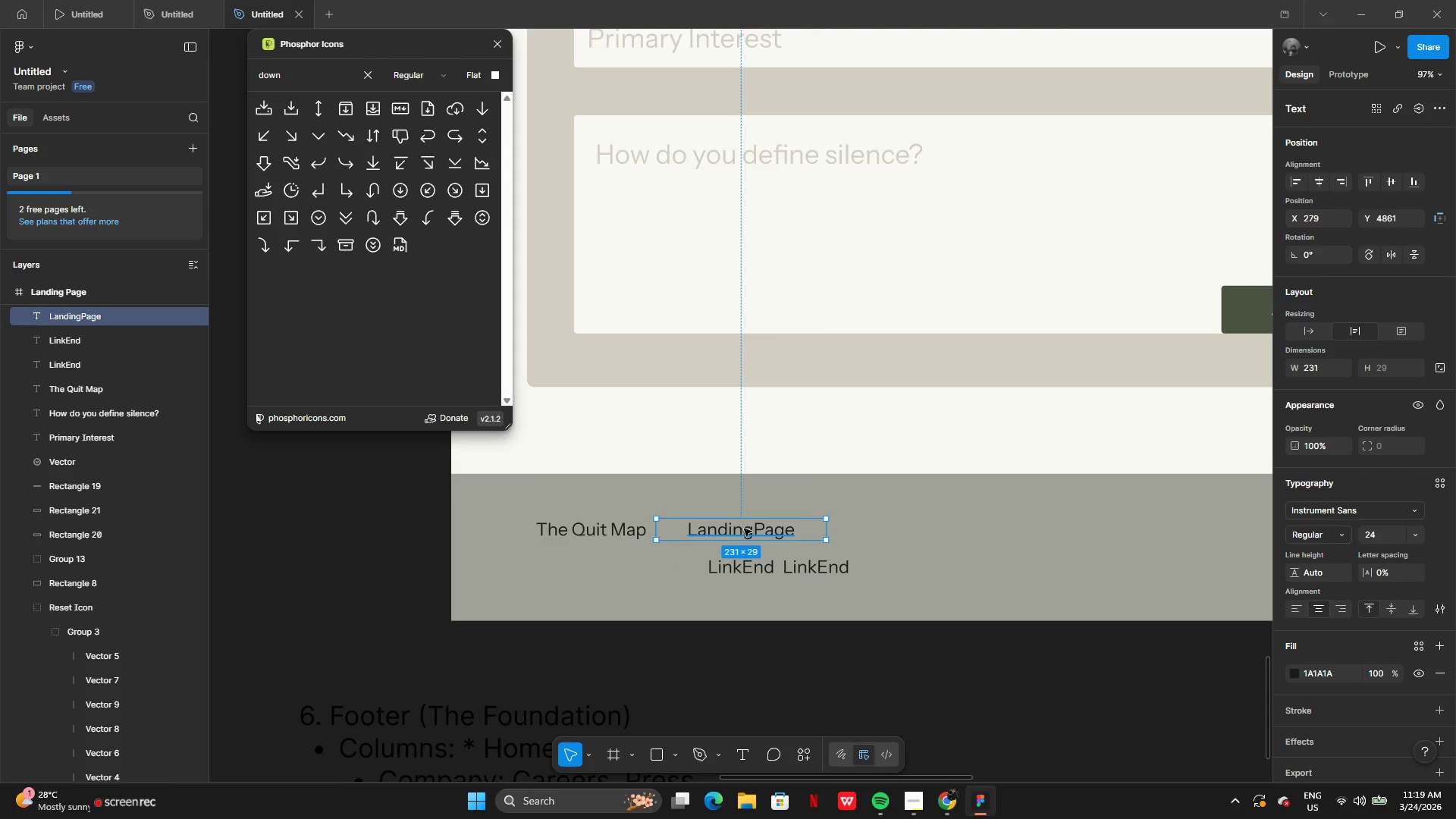 
left_click_drag(start_coordinate=[744, 529], to_coordinate=[598, 563])
 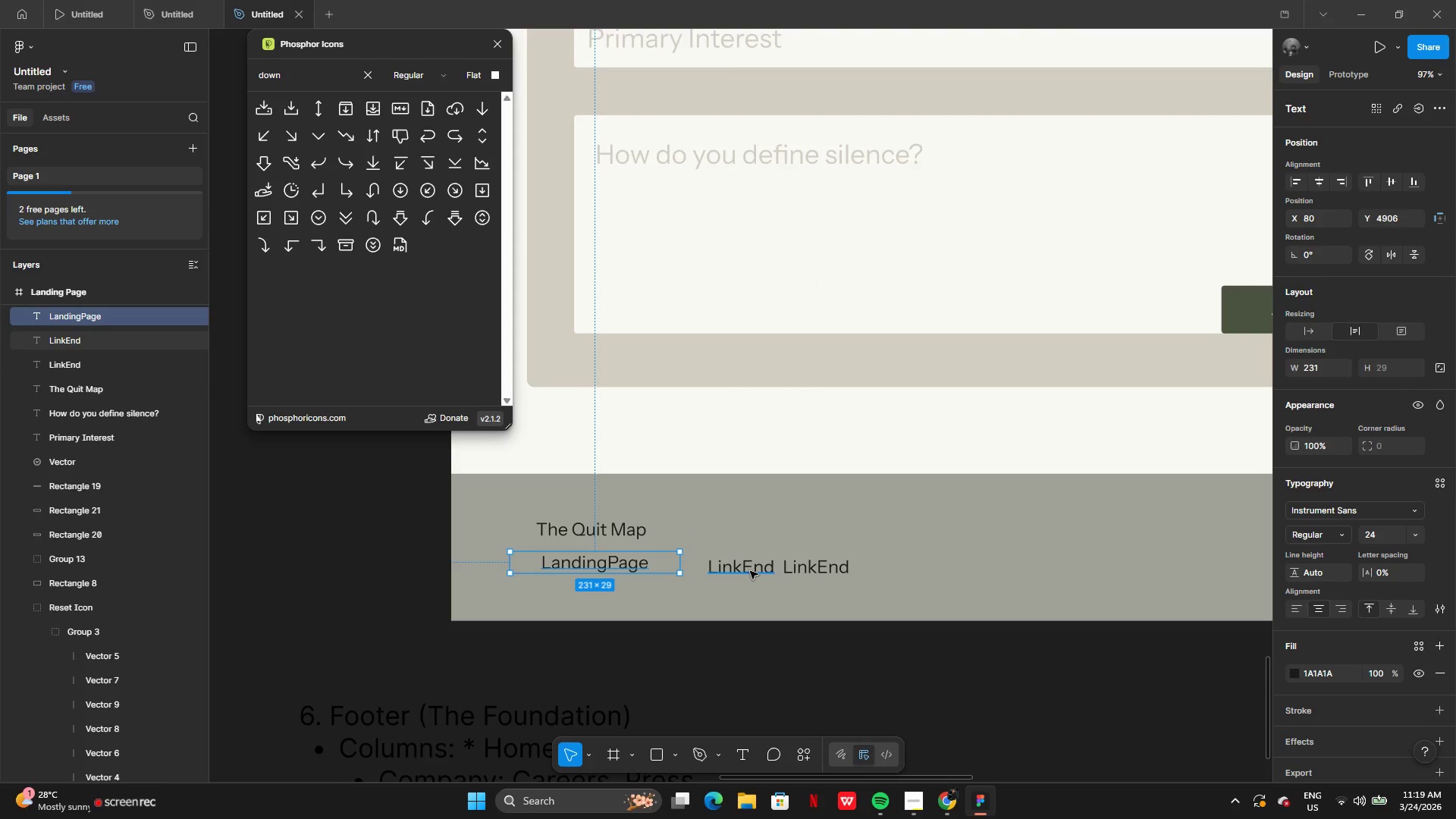 
left_click([750, 571])
 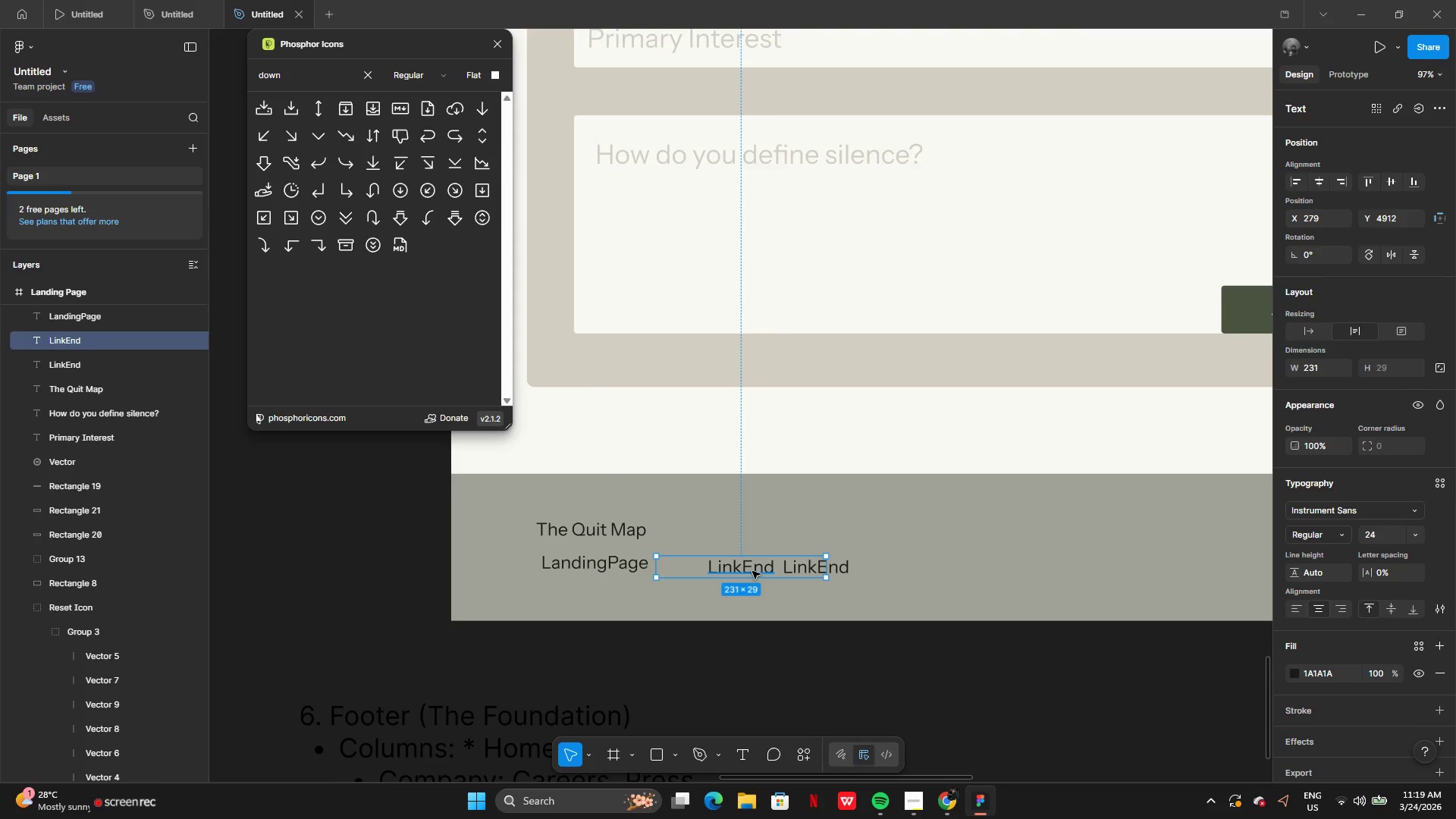 
left_click_drag(start_coordinate=[752, 571], to_coordinate=[756, 535])
 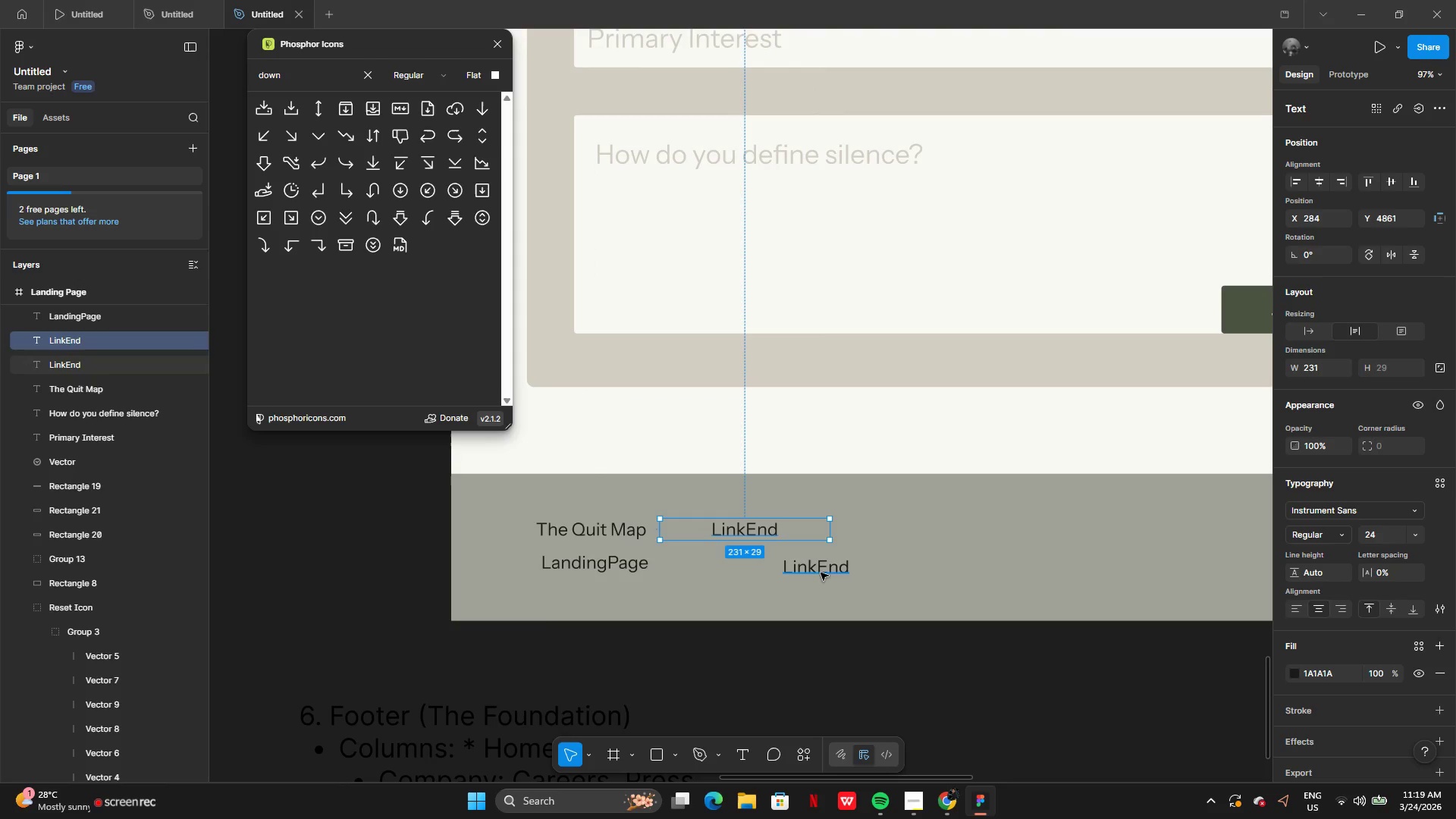 
left_click([821, 573])
 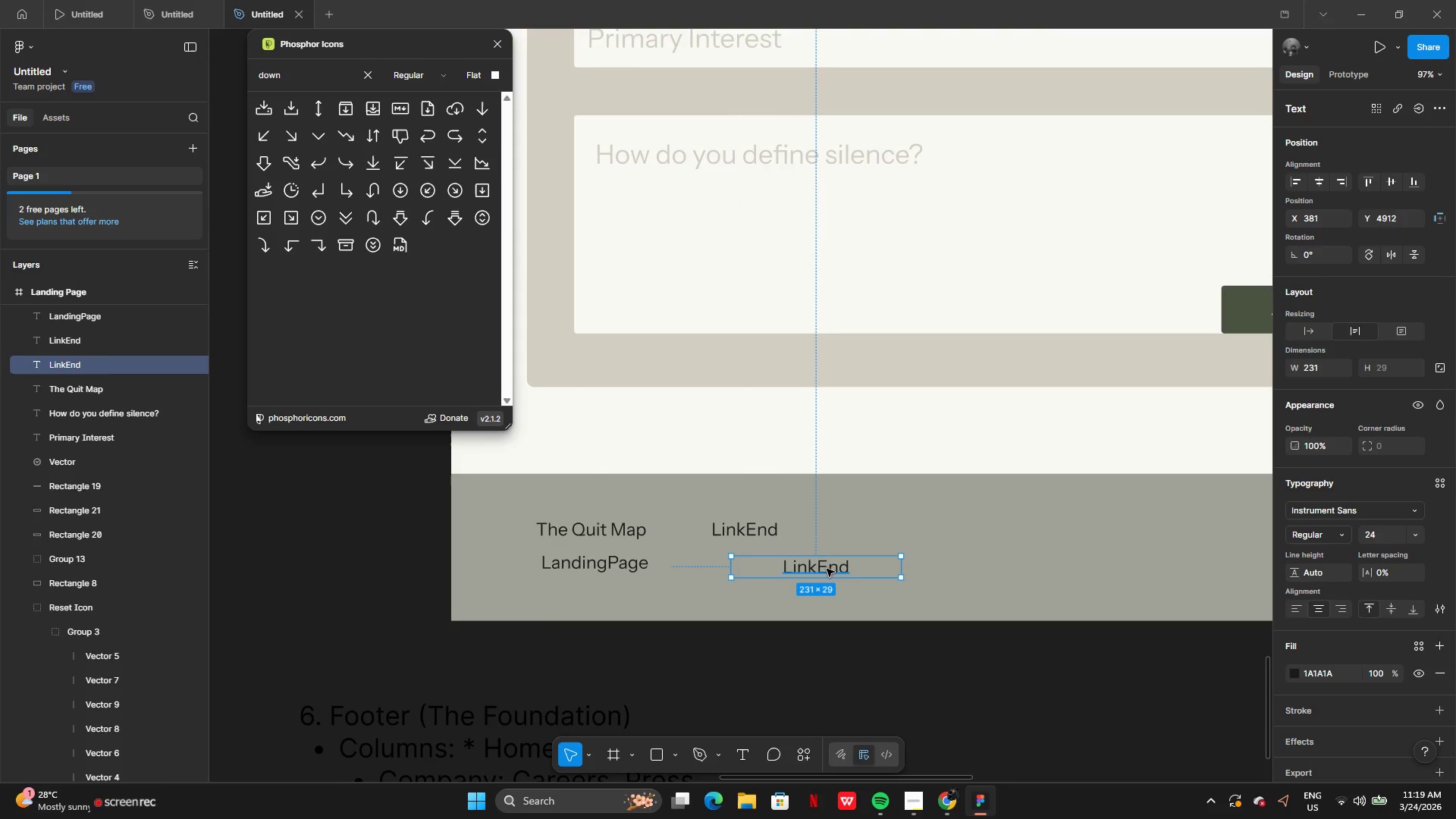 
left_click_drag(start_coordinate=[827, 569], to_coordinate=[756, 564])
 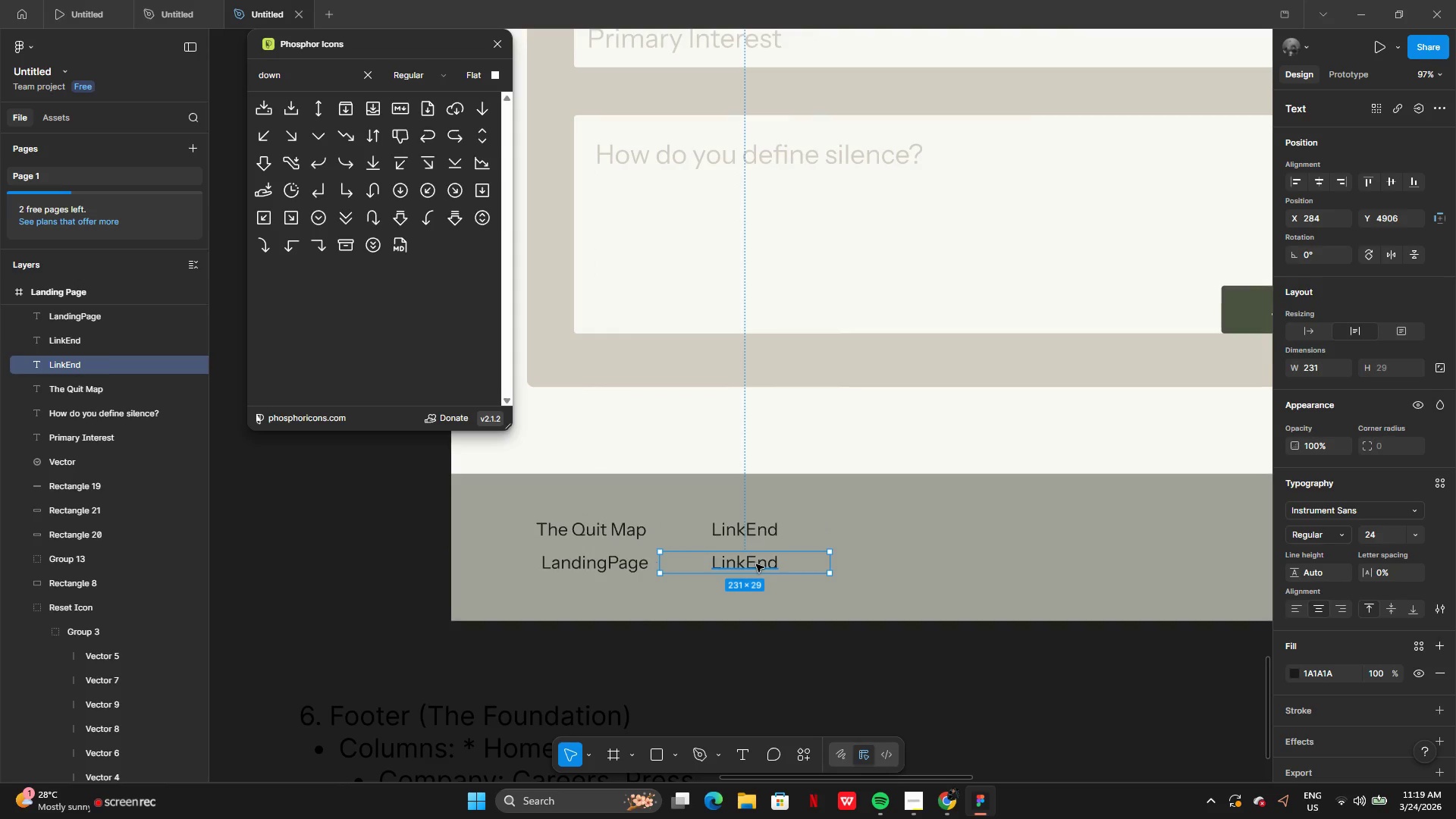 
left_click([756, 564])
 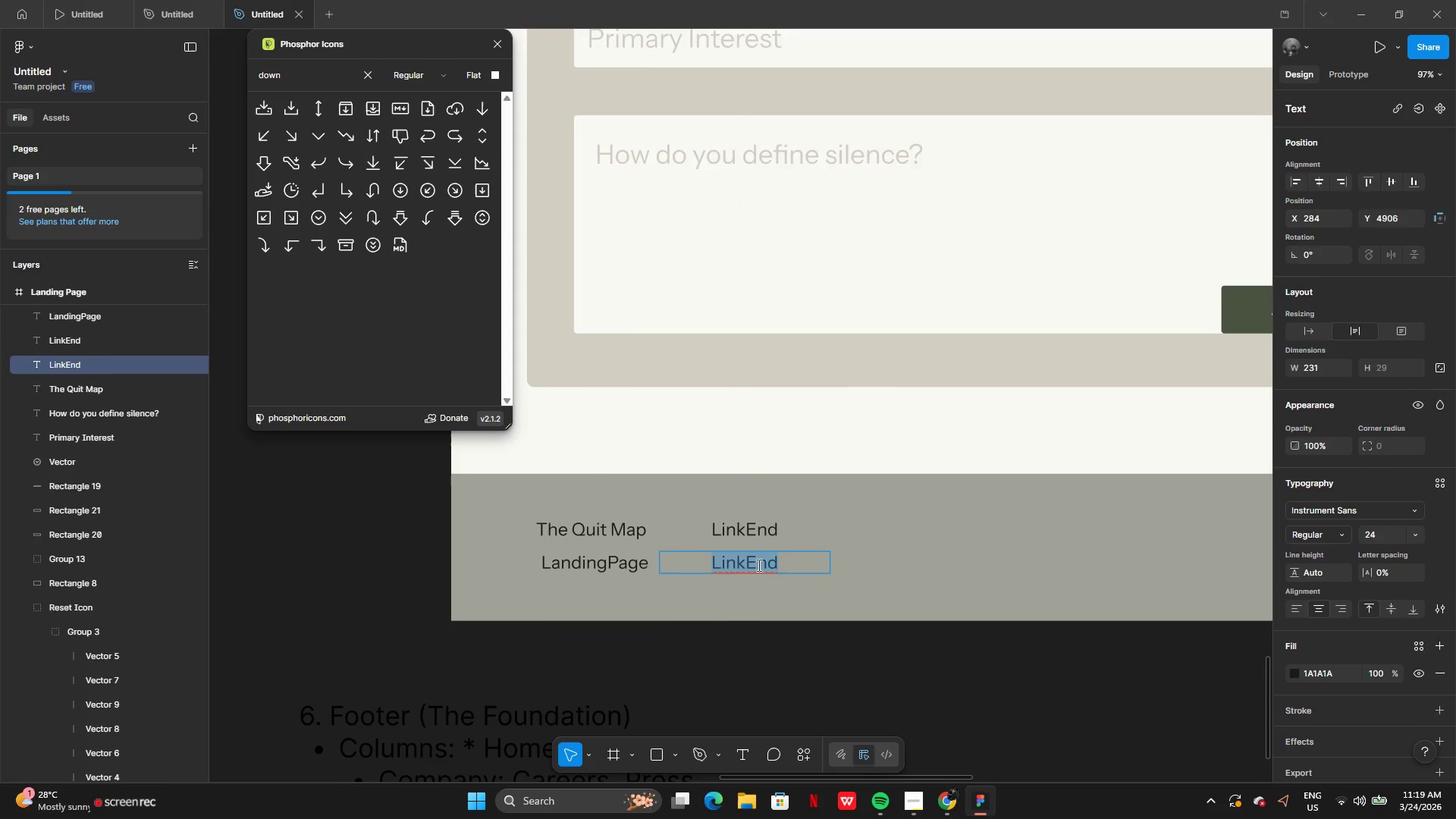 
type(Contact Us)
 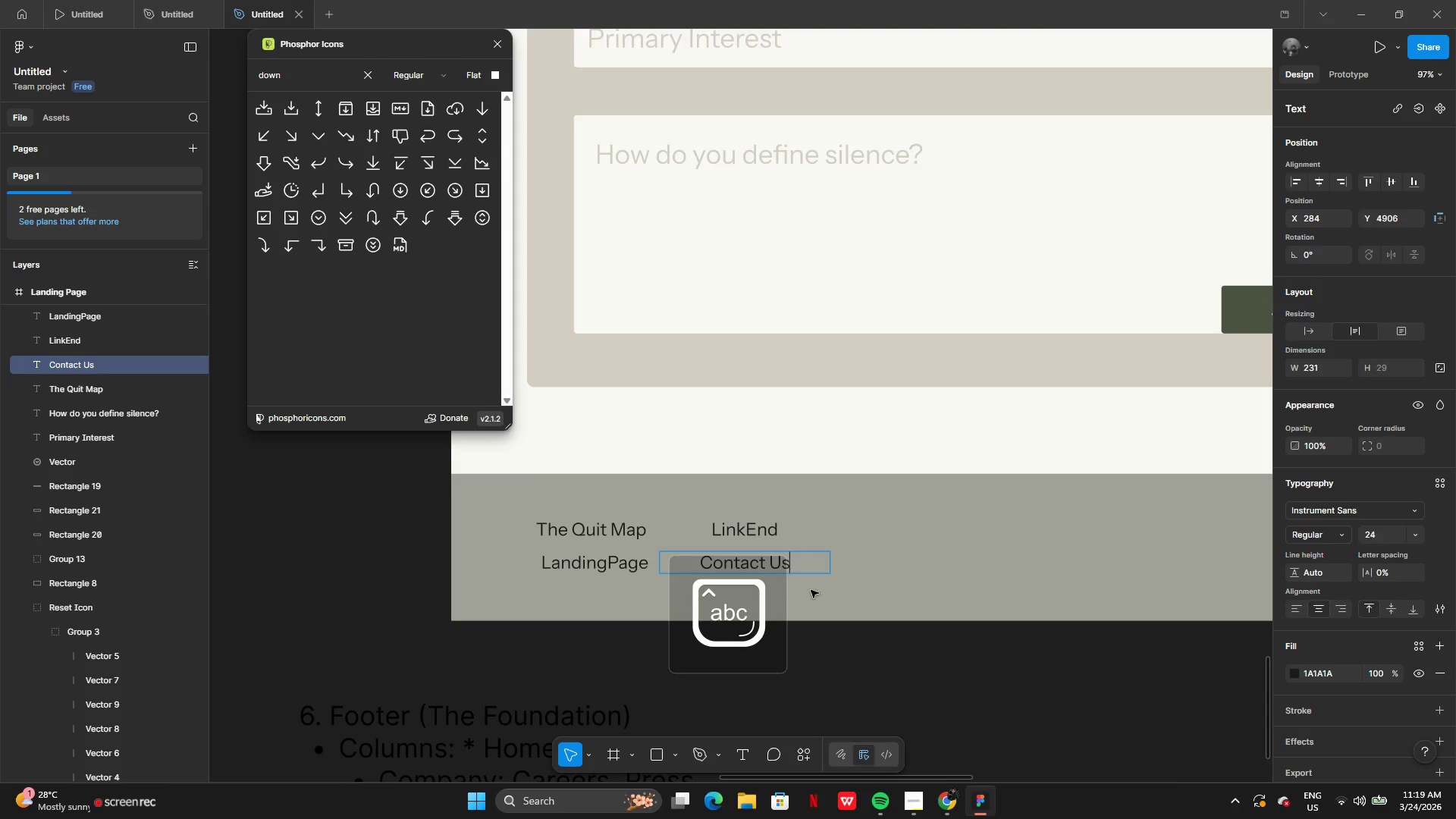 
left_click([849, 590])
 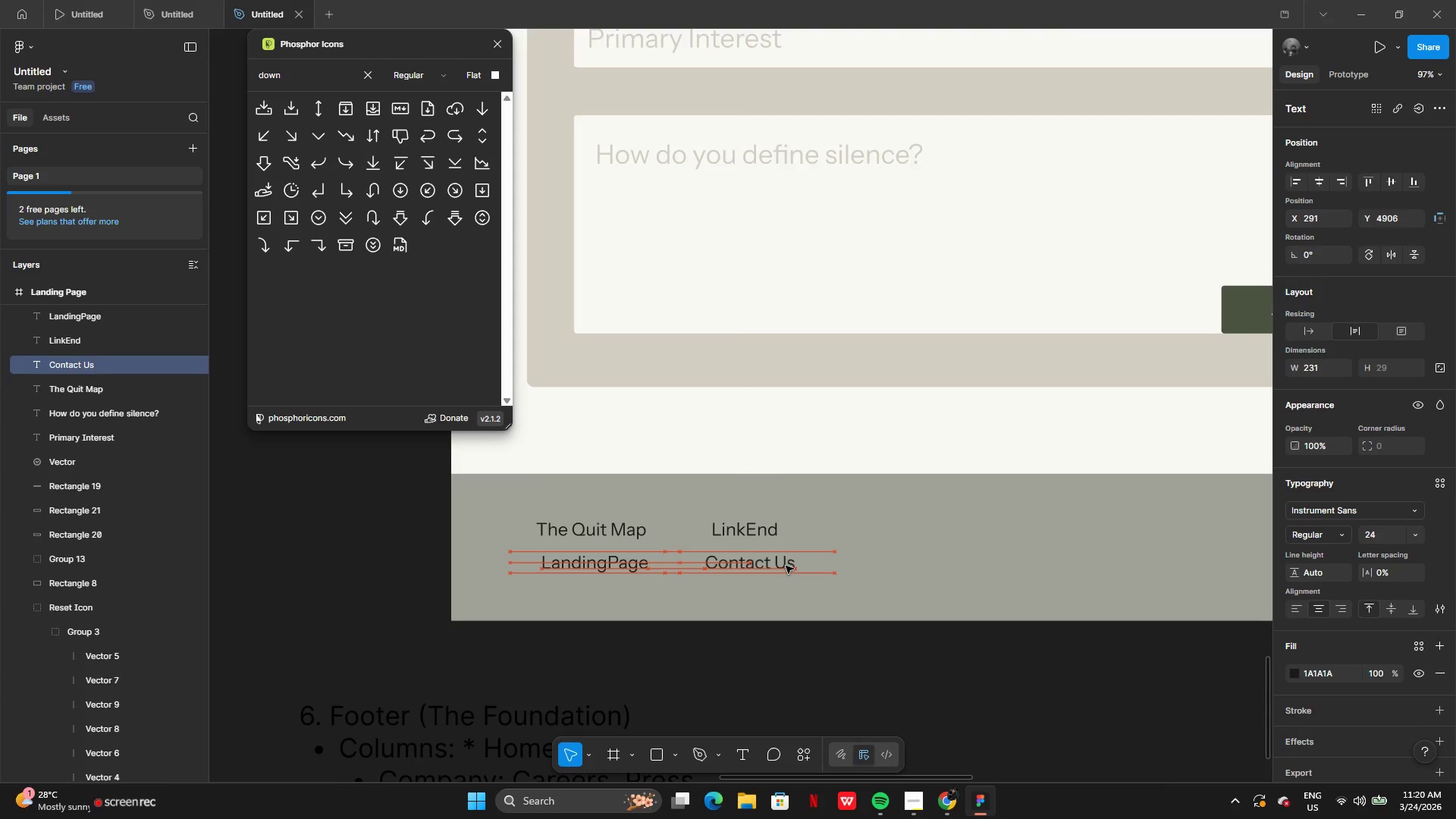 
left_click([790, 591])
 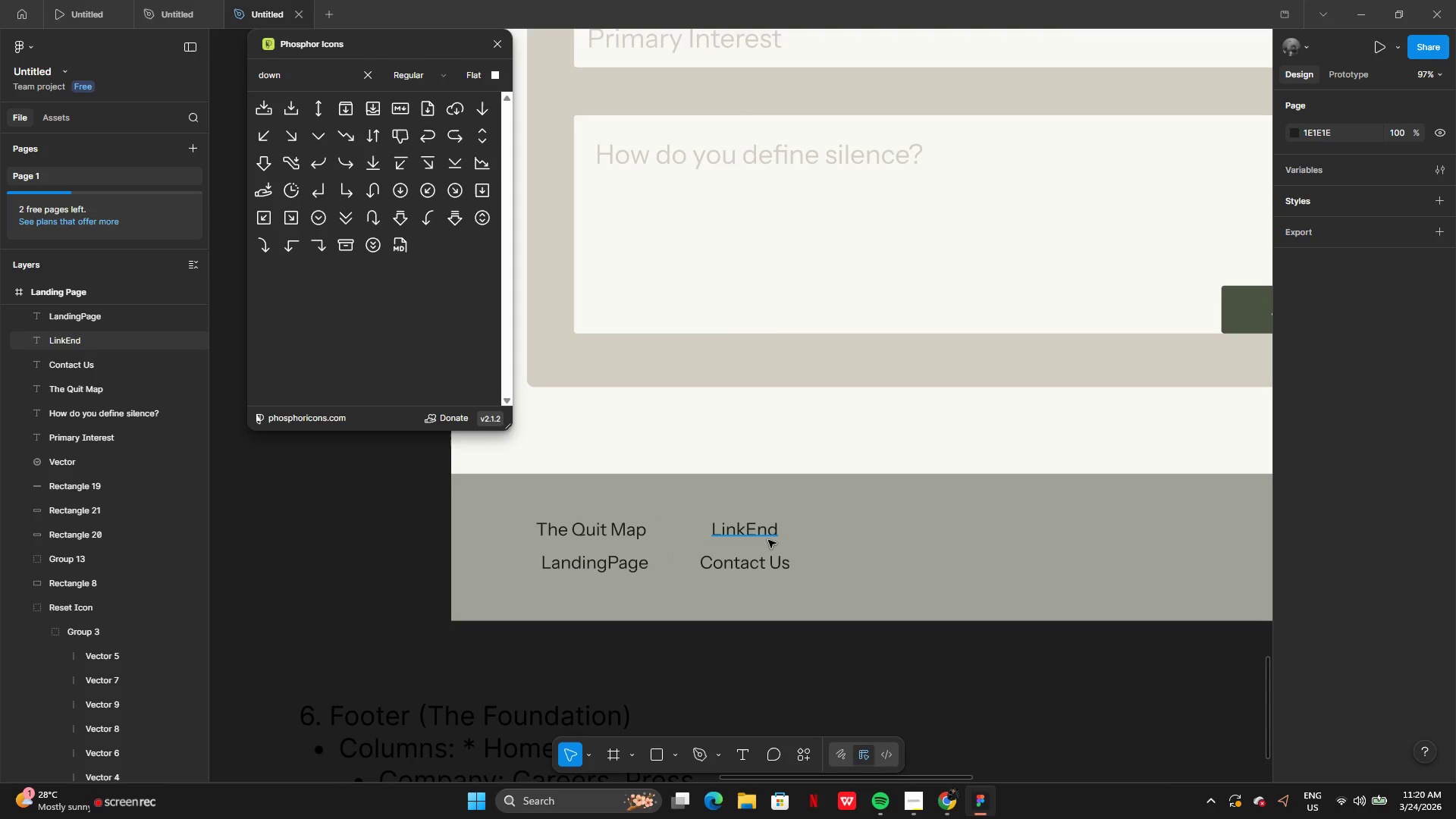 
left_click([768, 540])
 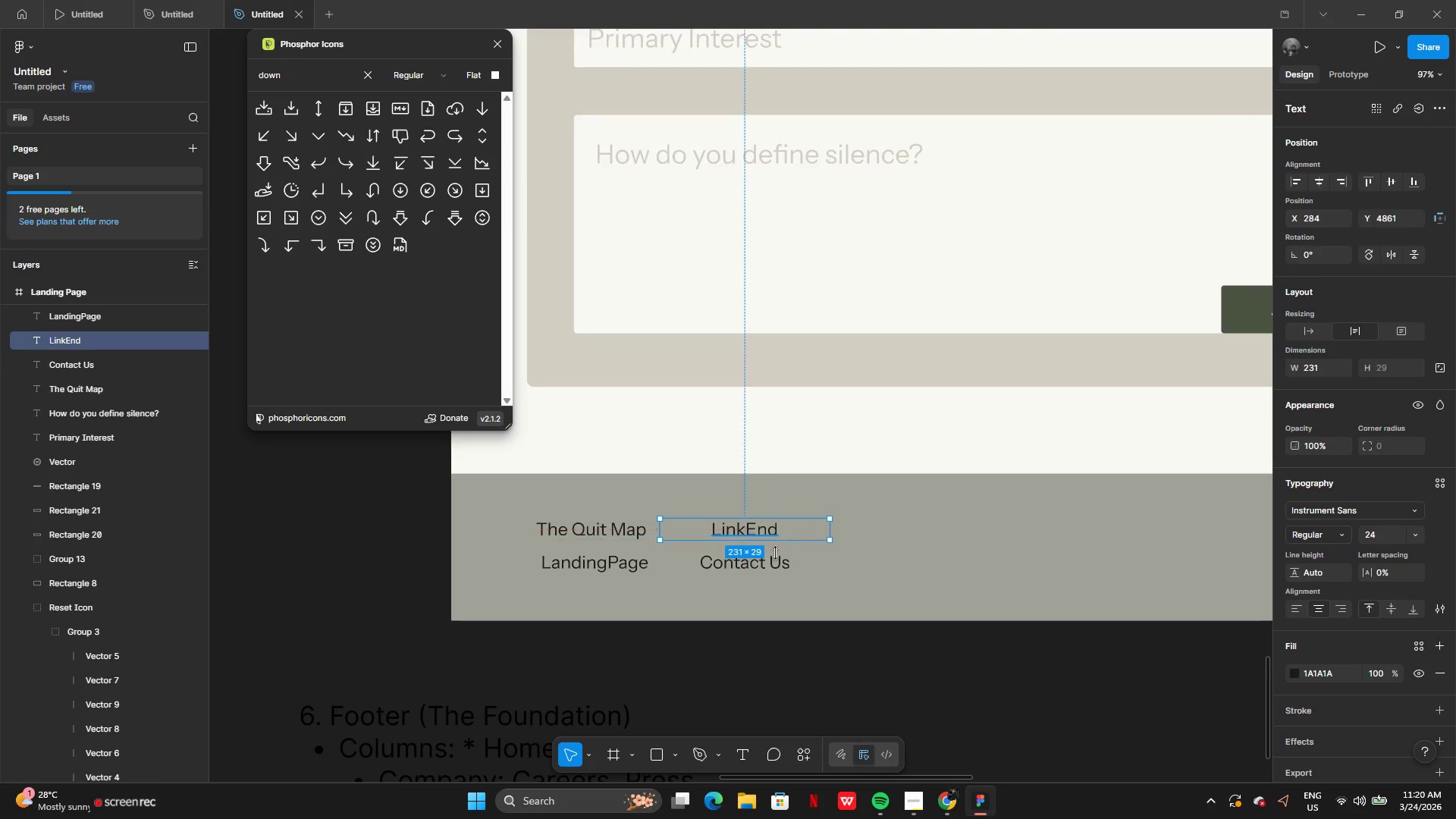 
left_click([788, 601])
 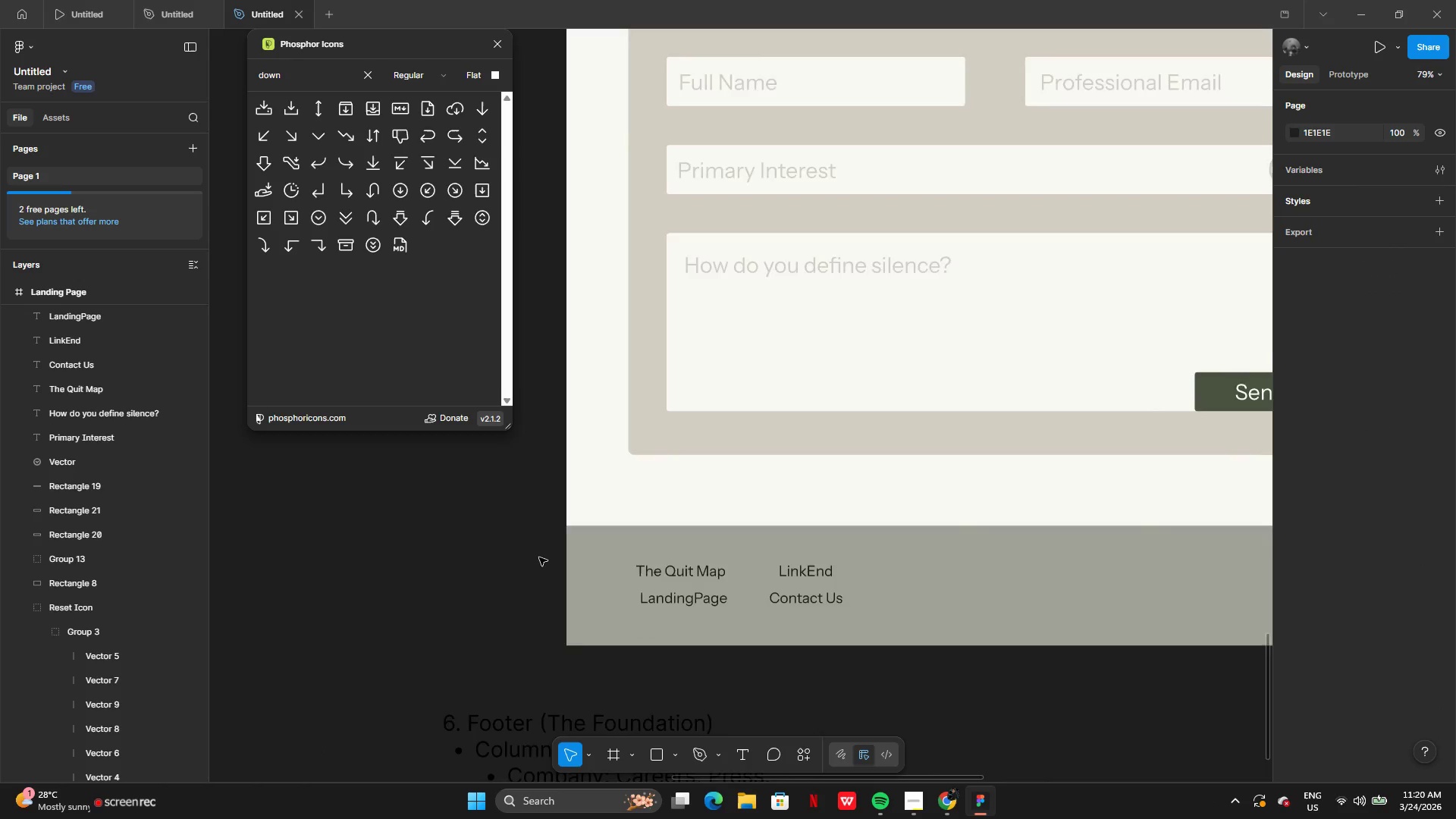 
left_click([695, 482])
 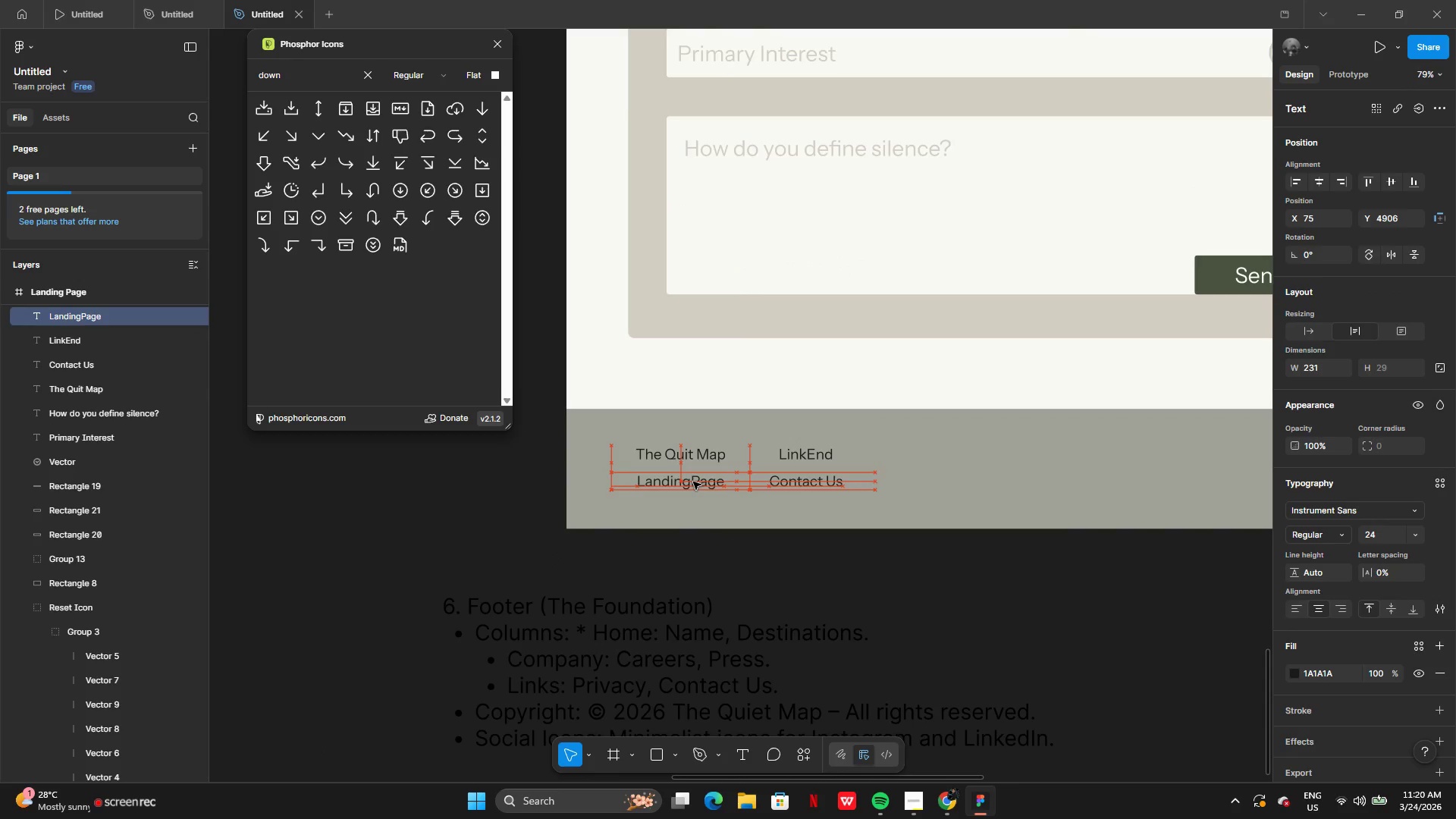 
left_click([761, 560])
 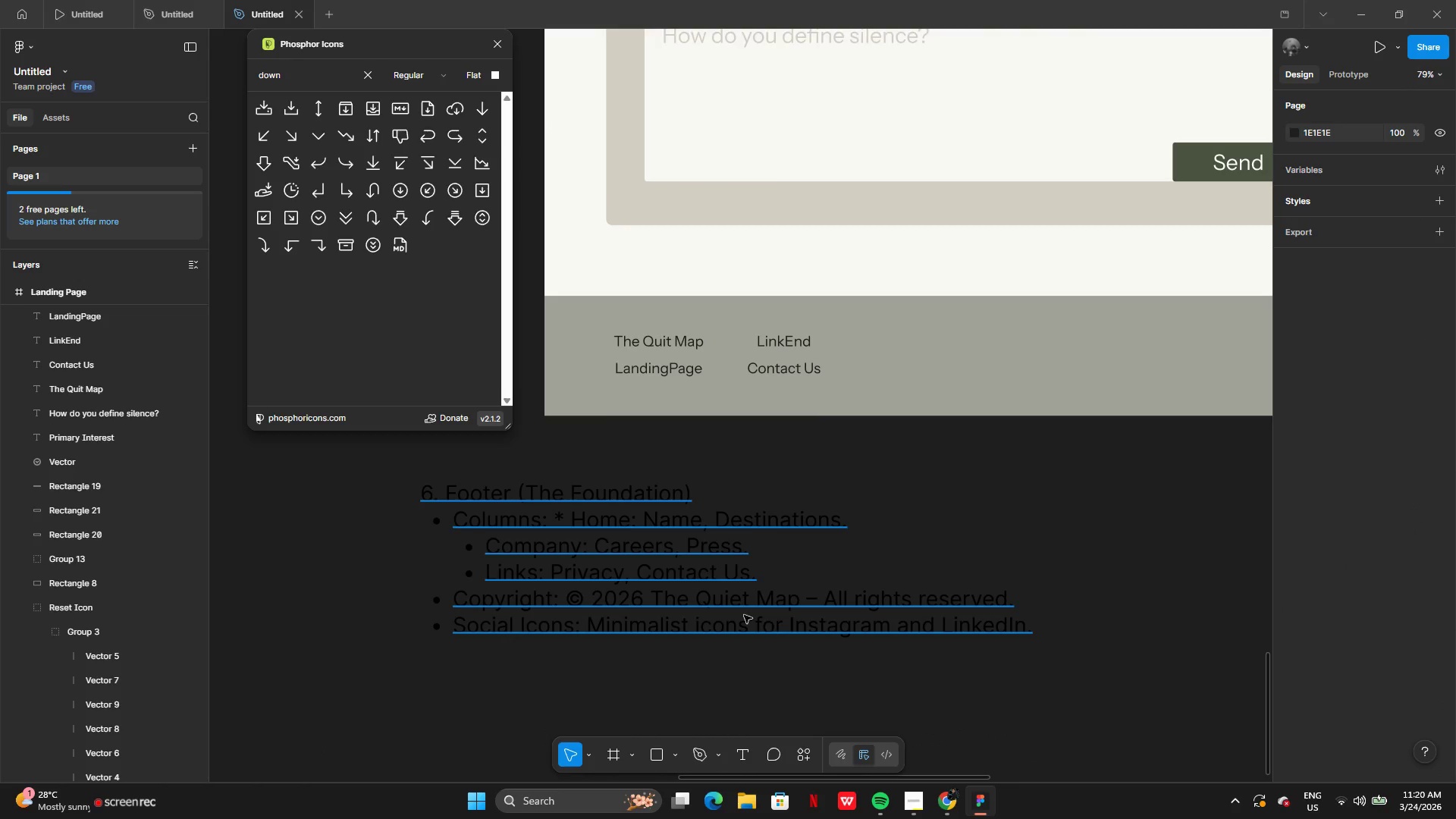 
left_click([540, 606])
 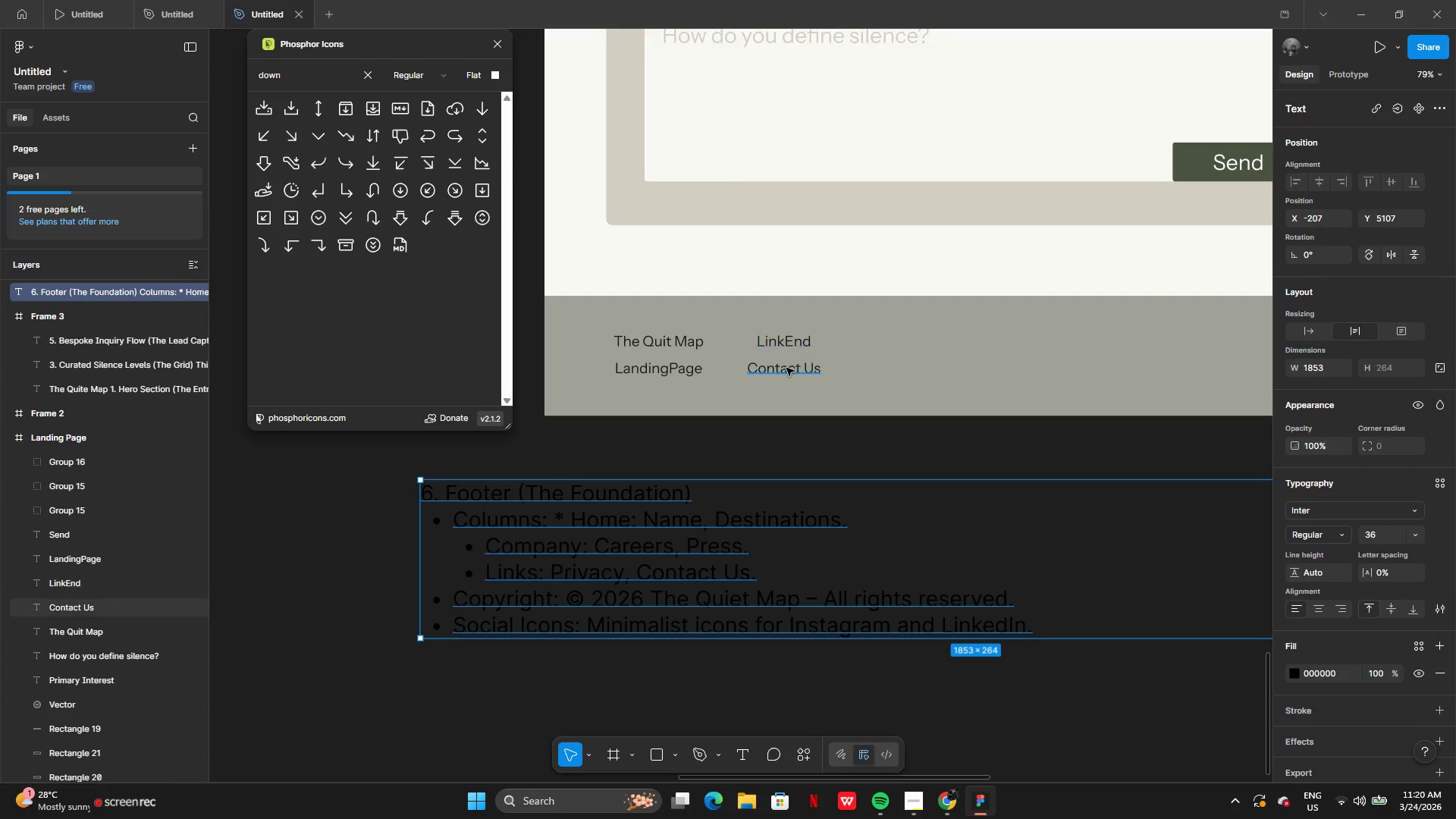 
left_click([786, 368])
 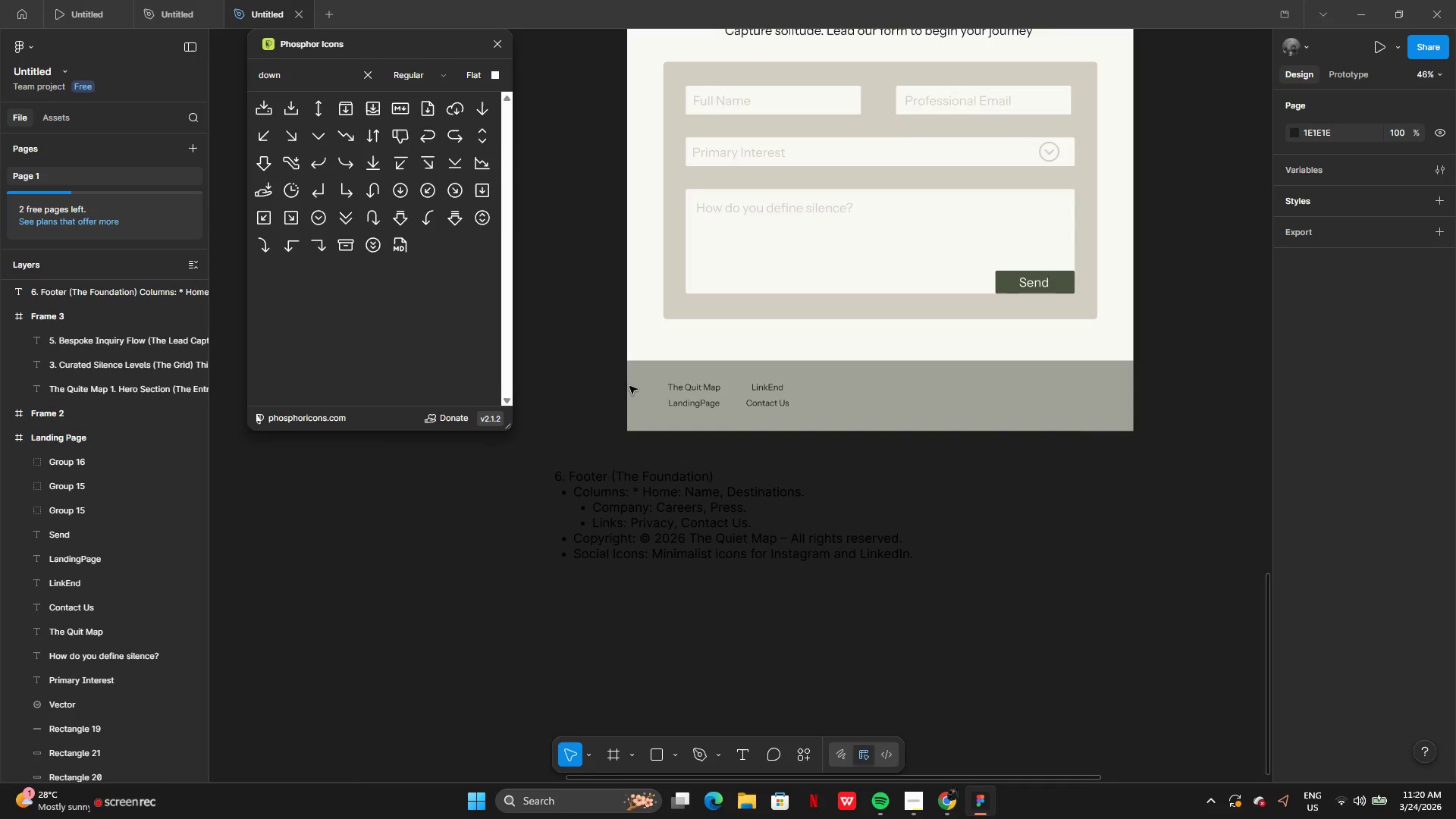 
left_click_drag(start_coordinate=[627, 380], to_coordinate=[787, 417])
 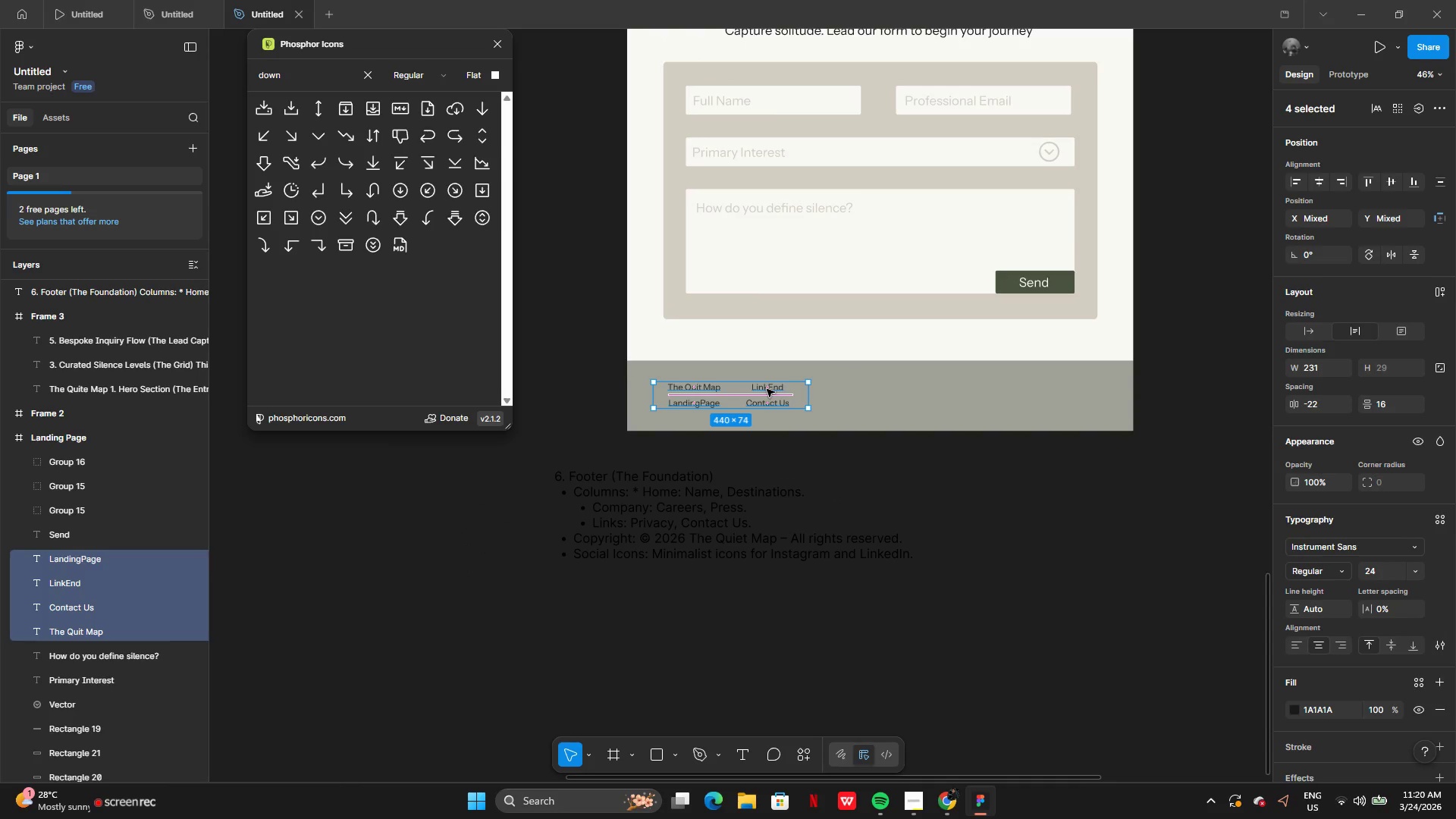 
left_click_drag(start_coordinate=[766, 389], to_coordinate=[914, 385])
 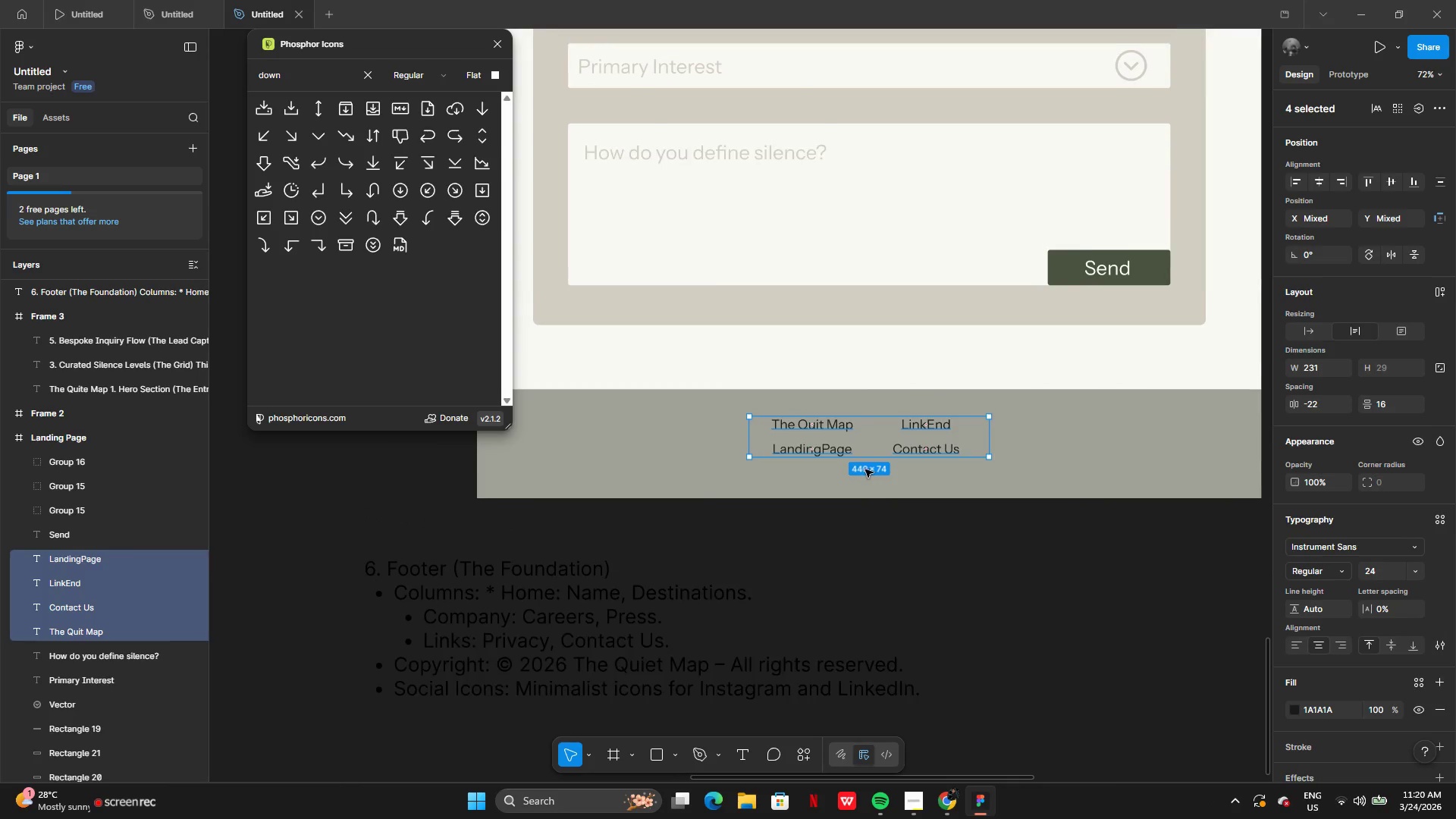 
left_click([864, 469])
 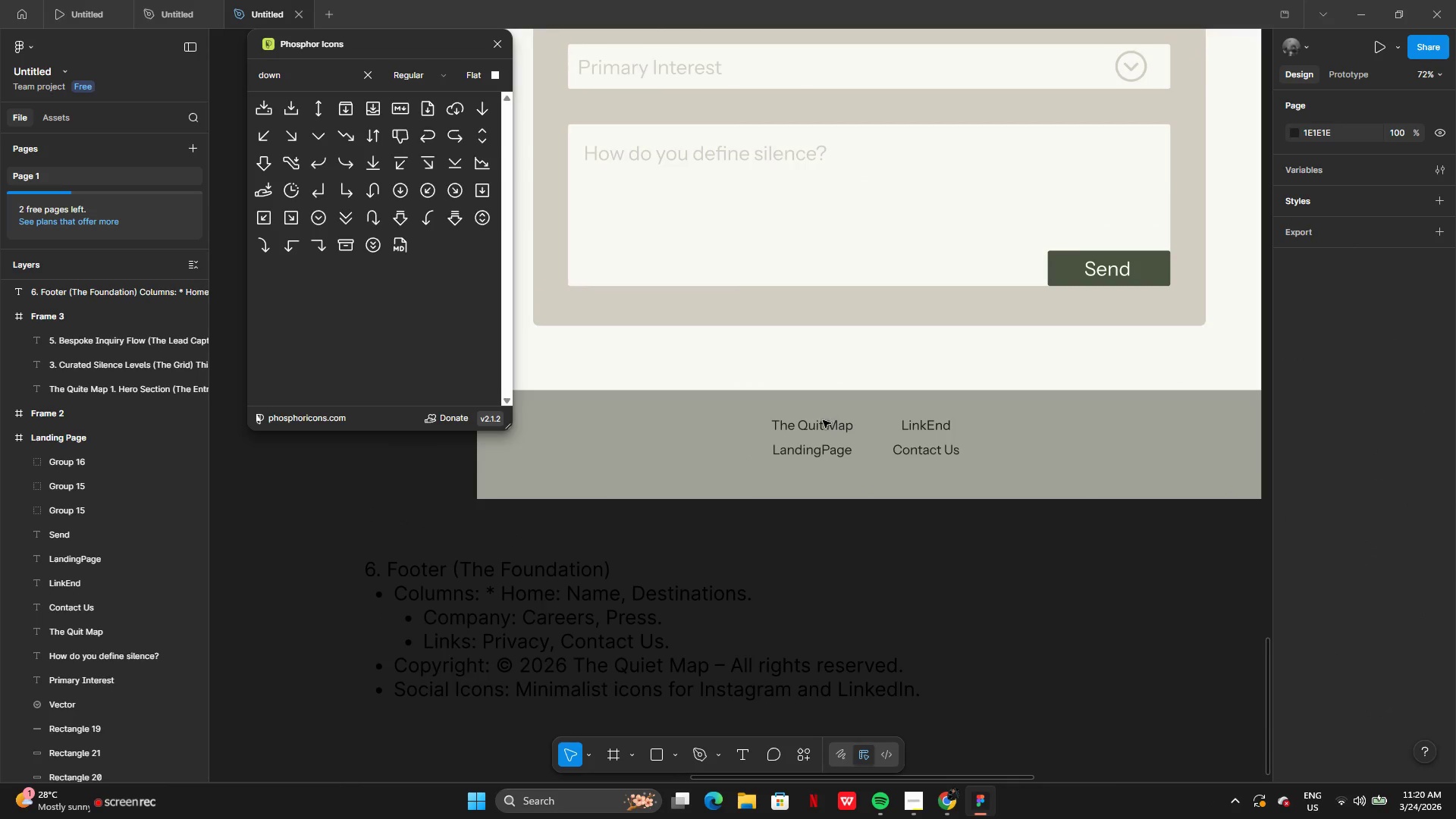 
left_click([823, 420])
 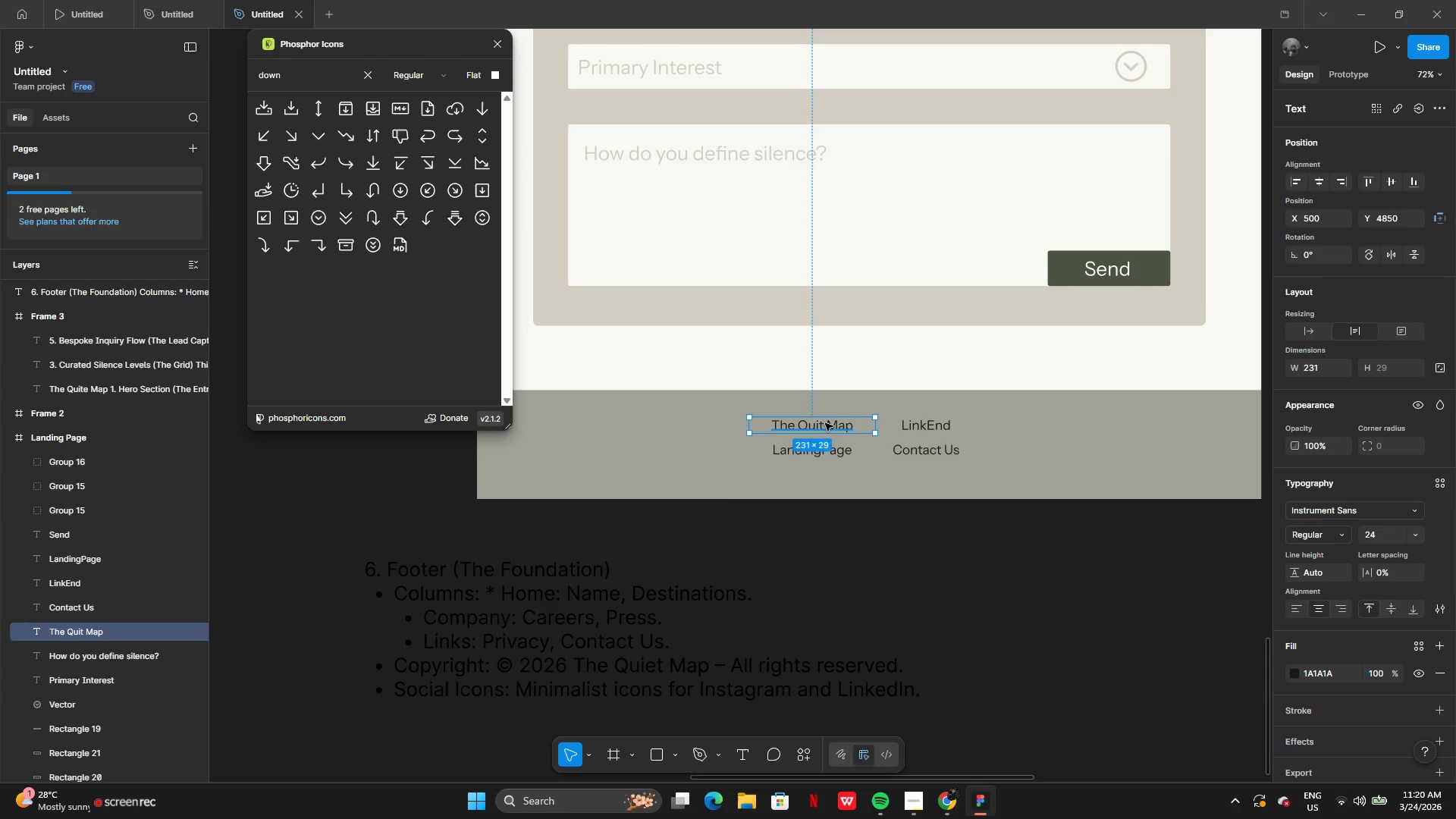 
left_click_drag(start_coordinate=[824, 423], to_coordinate=[632, 425])
 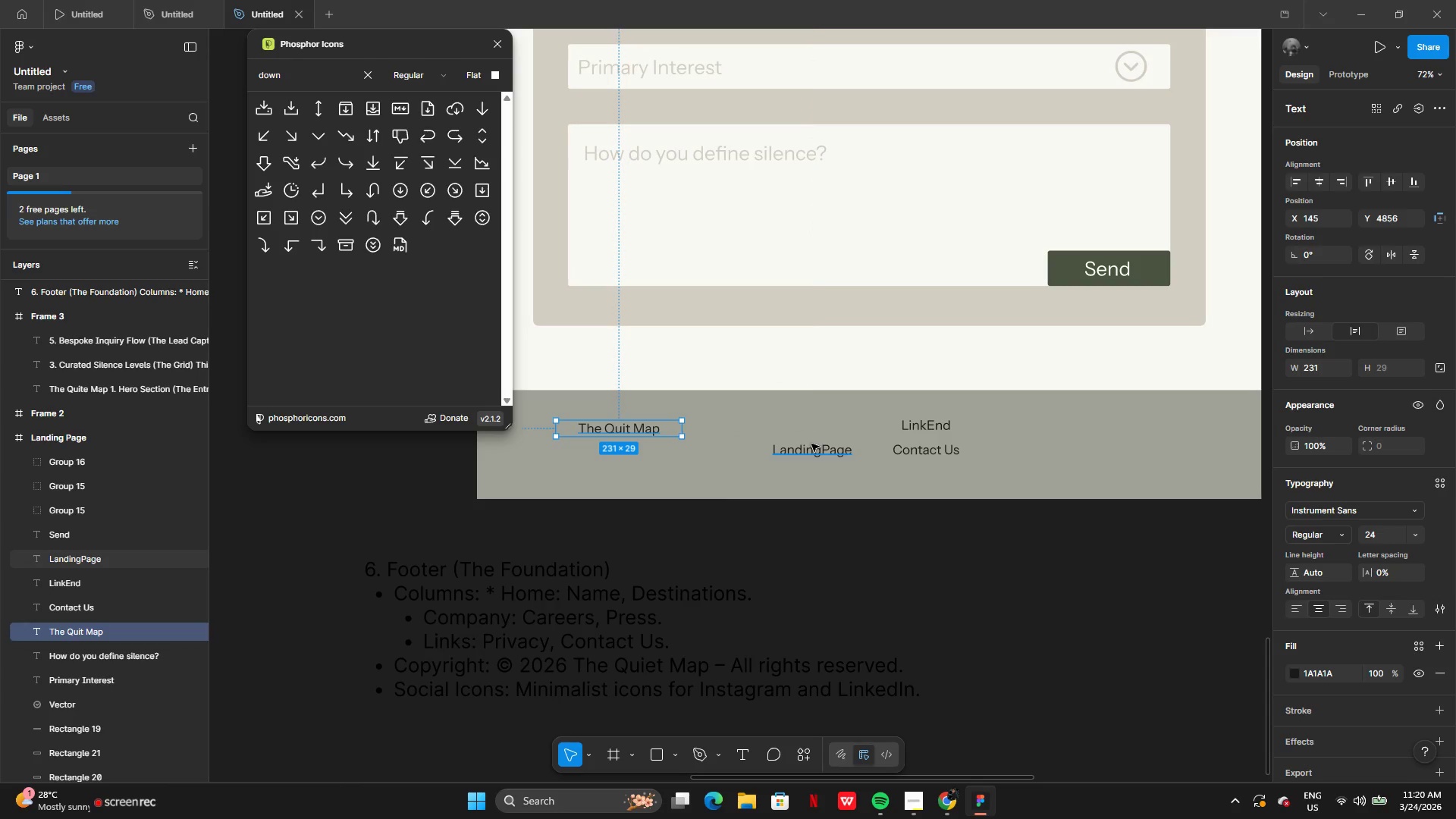 
left_click([811, 444])
 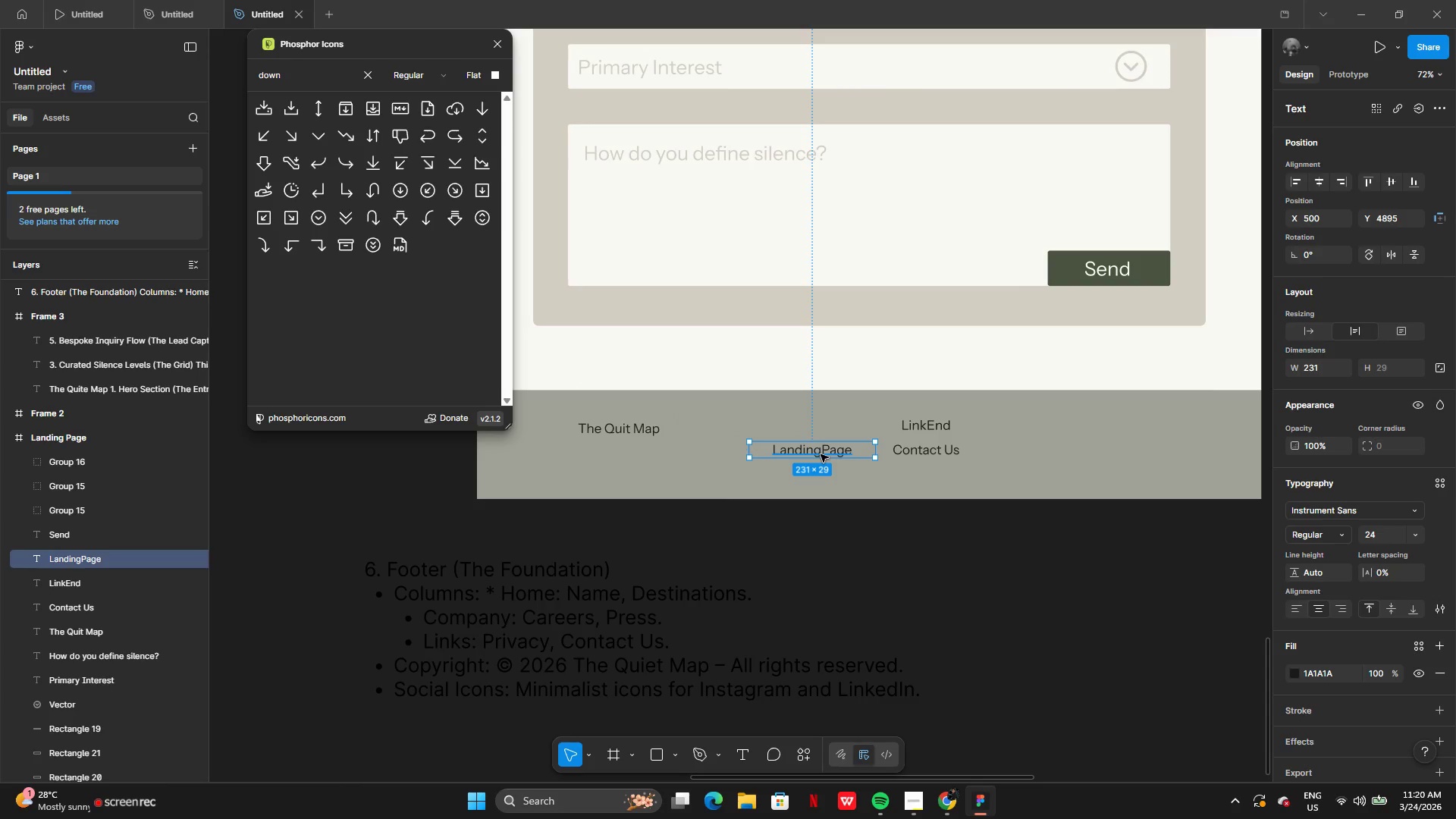 
left_click_drag(start_coordinate=[821, 454], to_coordinate=[770, 432])
 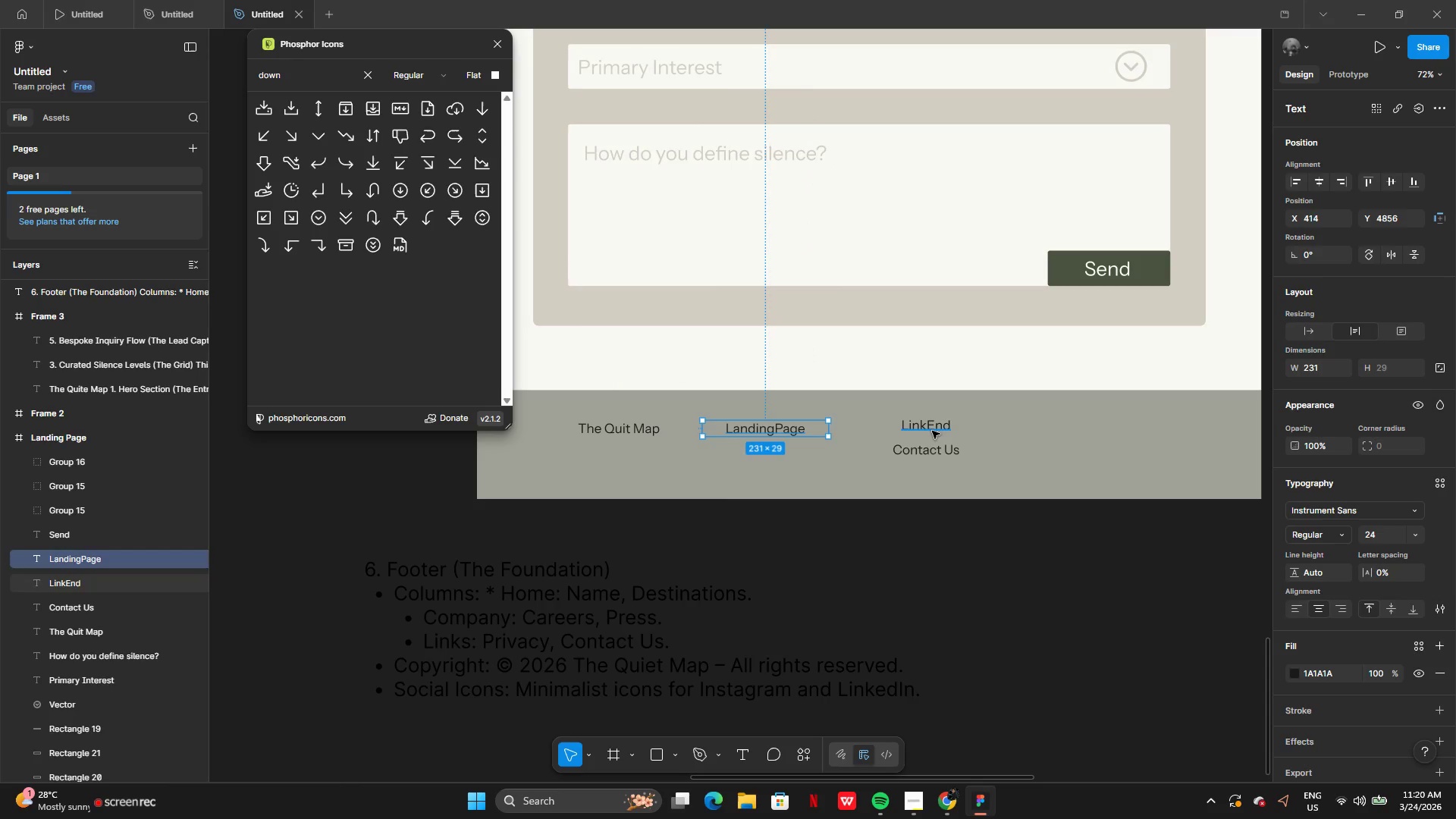 
left_click([932, 431])
 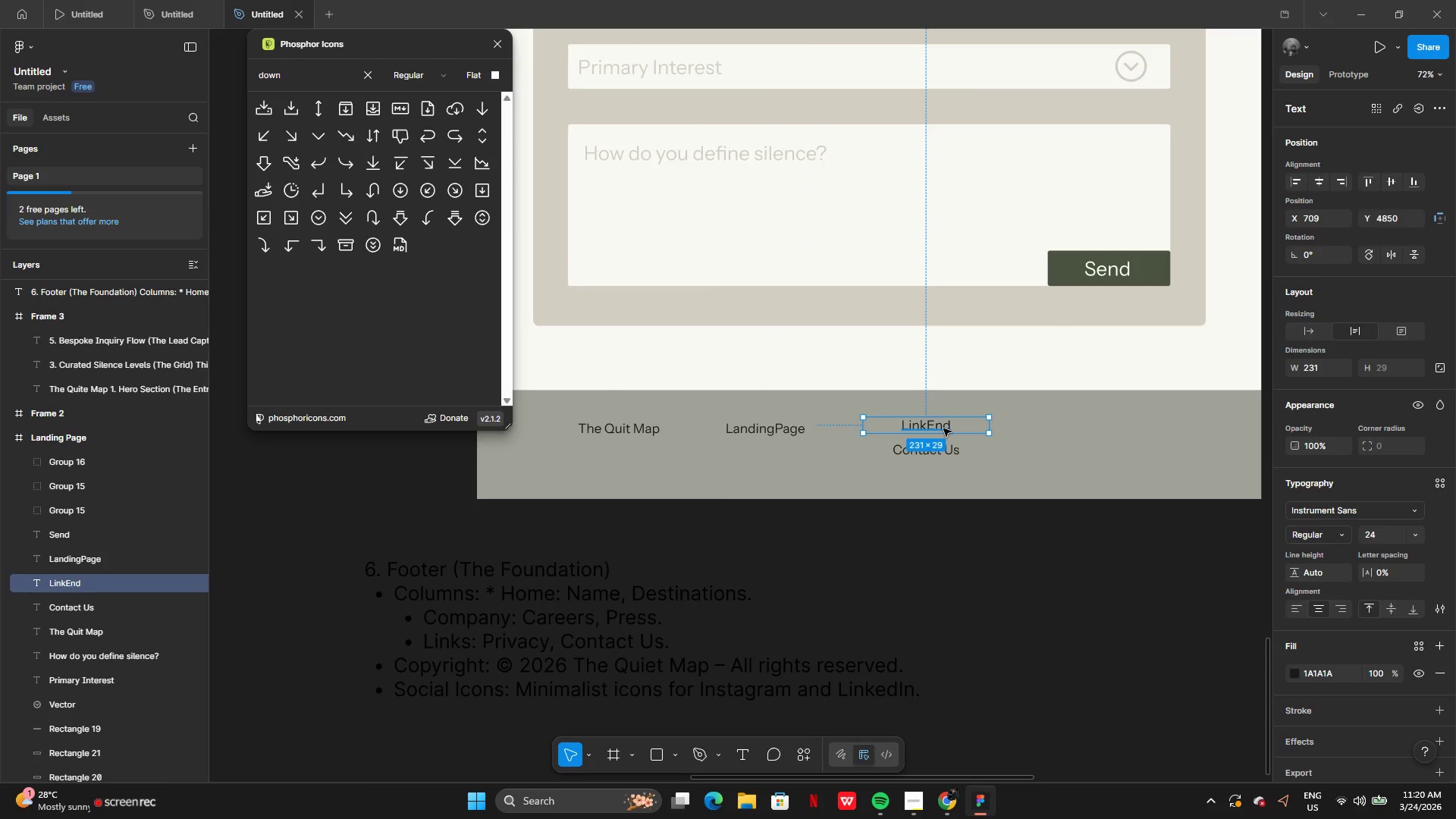 
left_click_drag(start_coordinate=[943, 428], to_coordinate=[918, 433])
 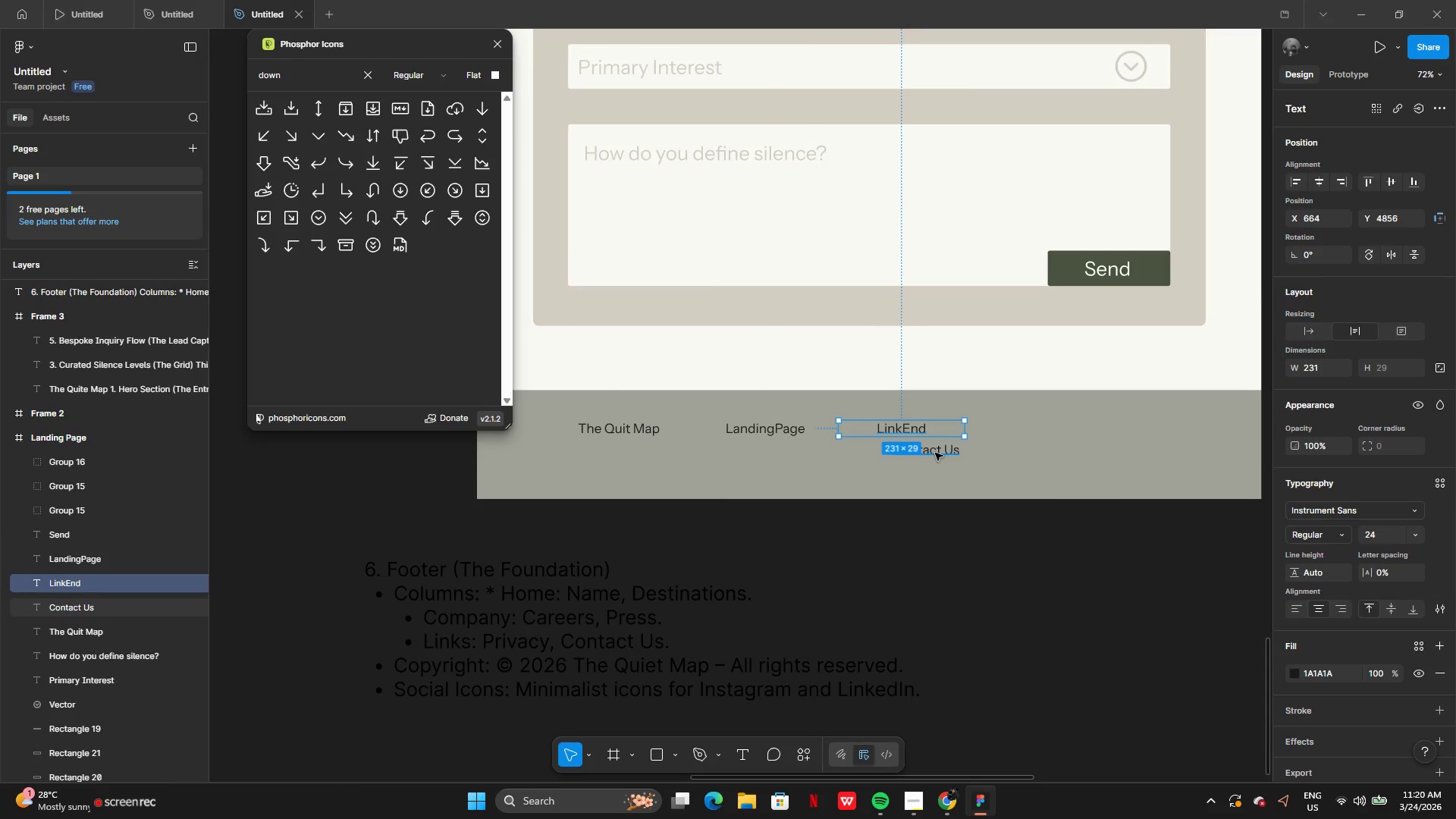 
left_click([935, 453])
 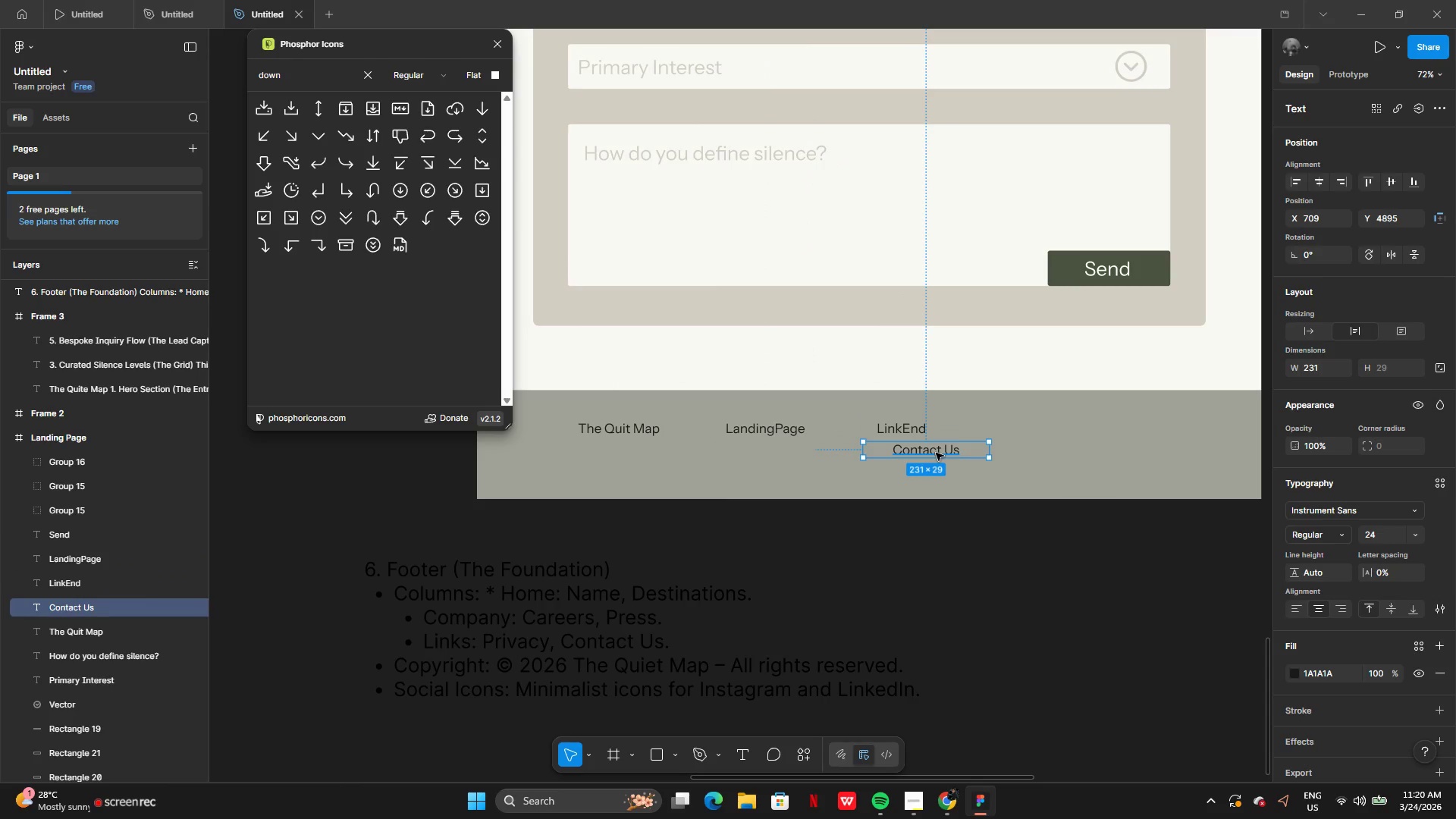 
left_click_drag(start_coordinate=[936, 453], to_coordinate=[1014, 431])
 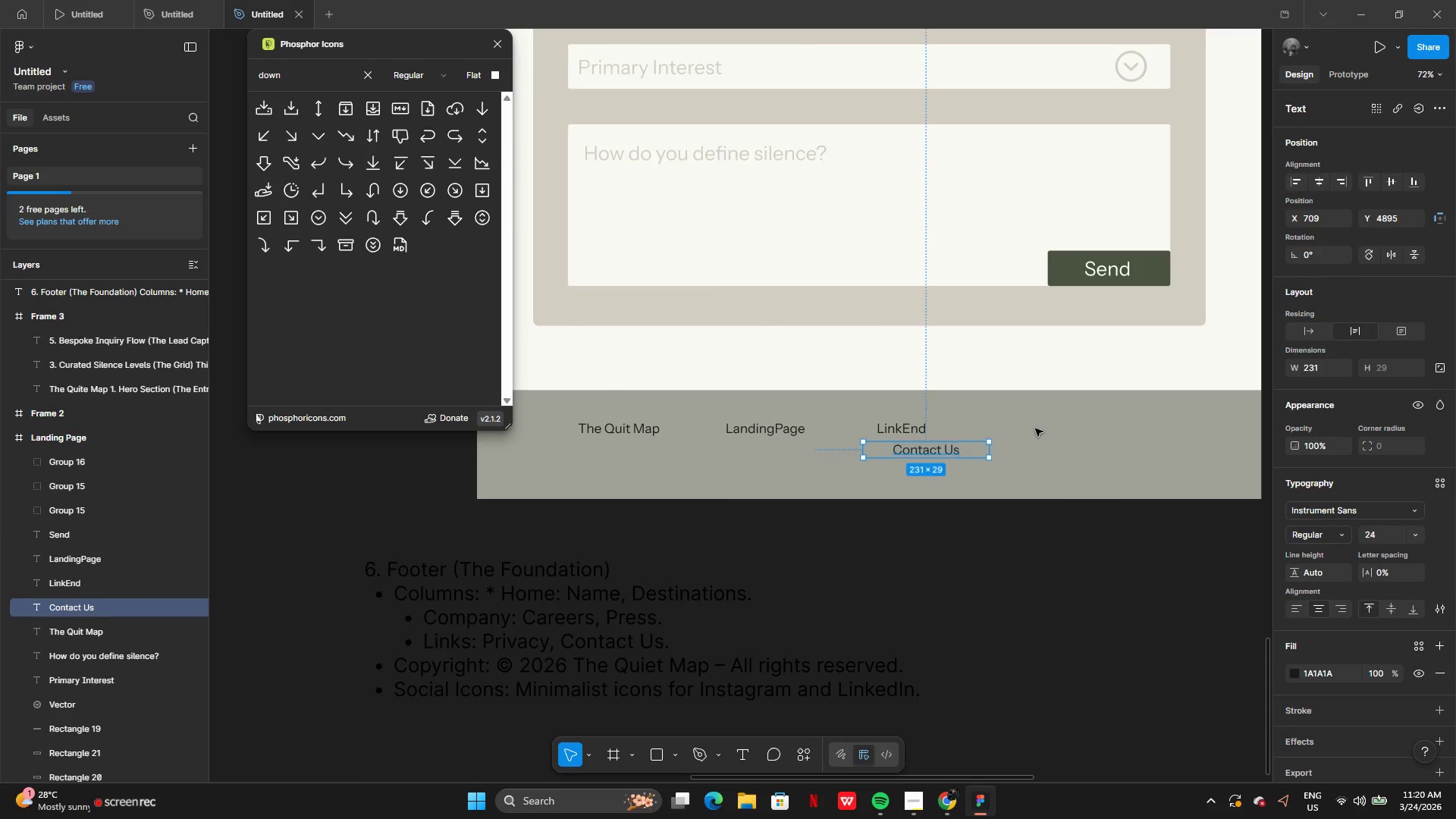 
left_click([1035, 428])
 